 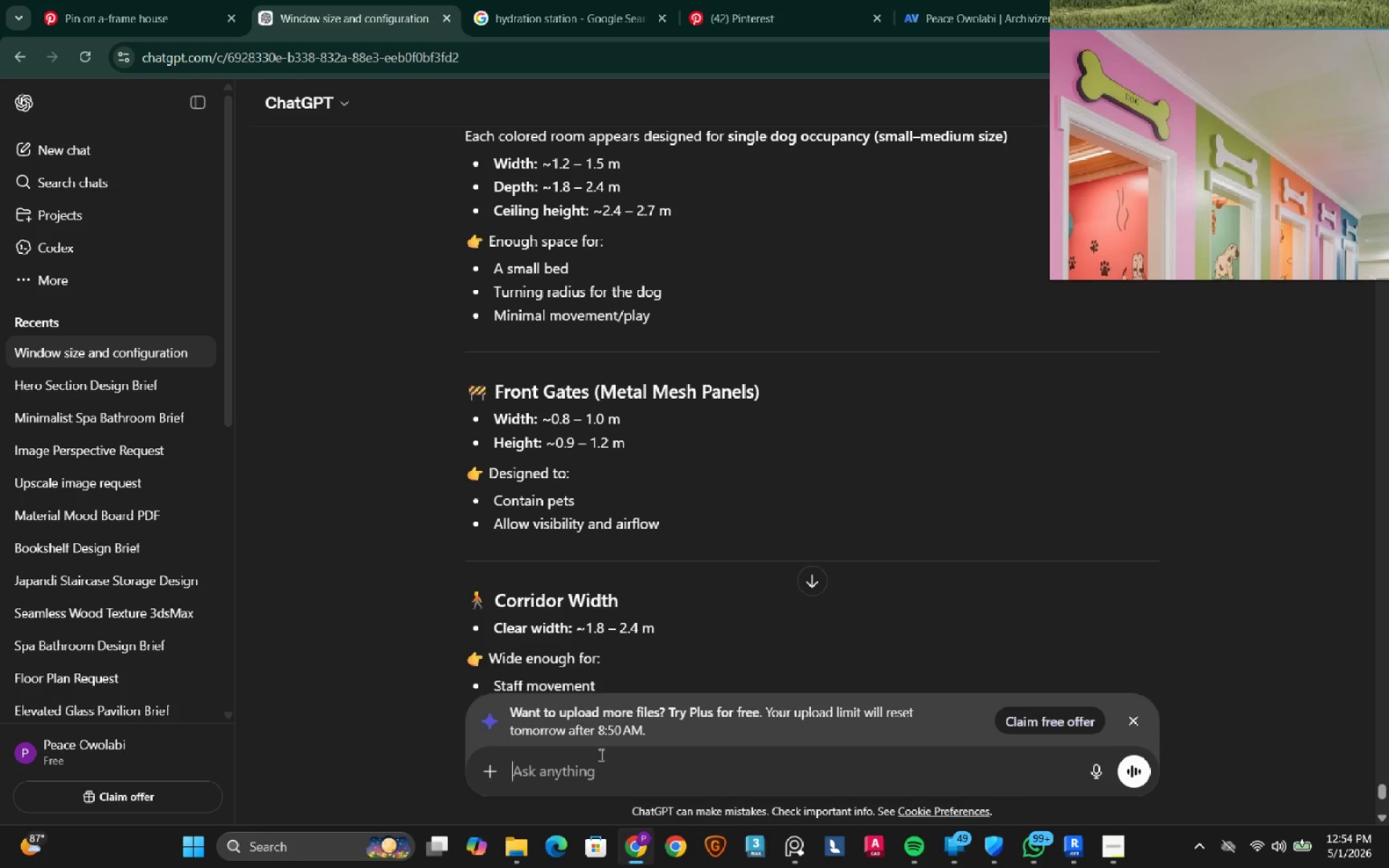 
type(what is a )
 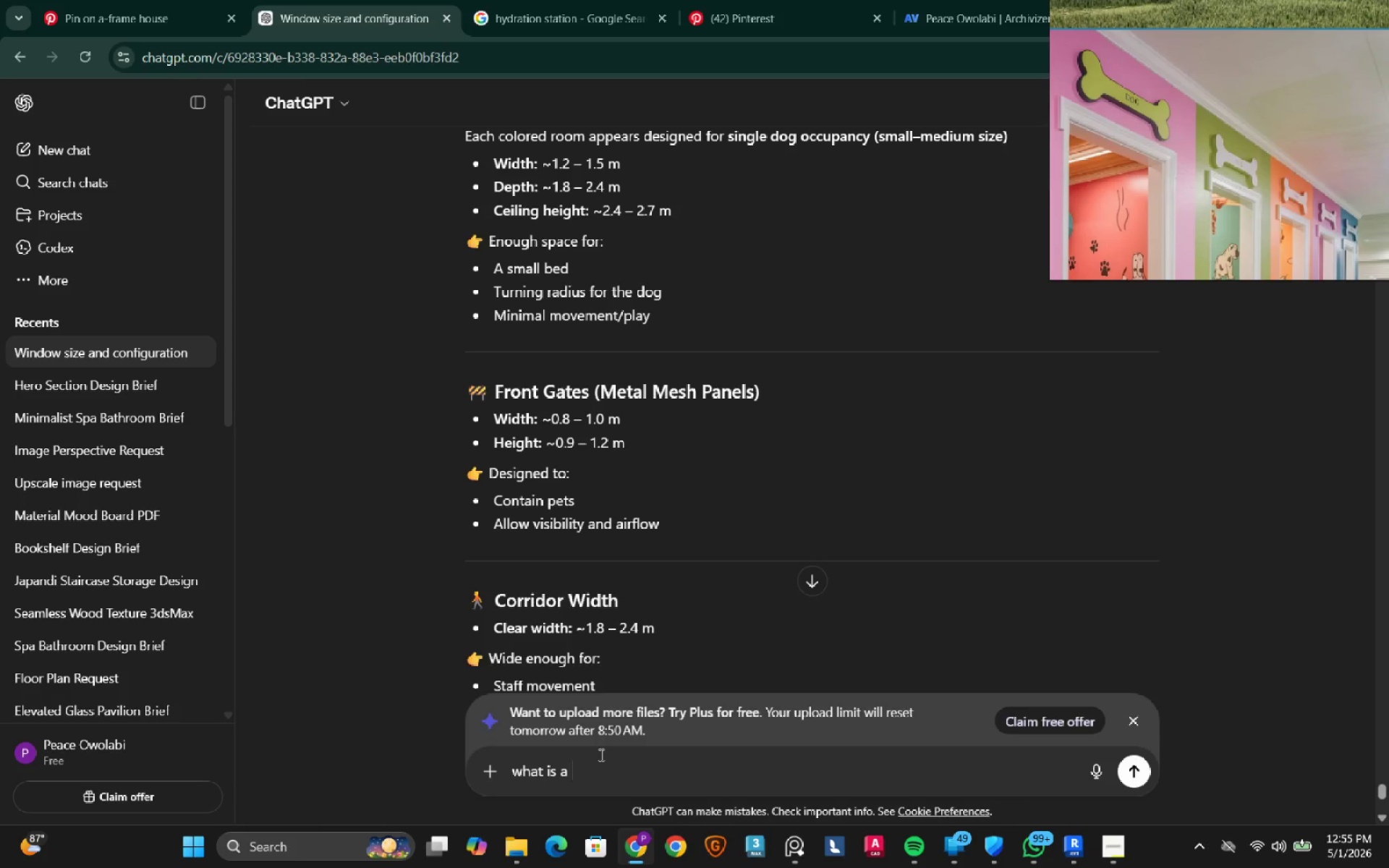 
key(Control+V)
 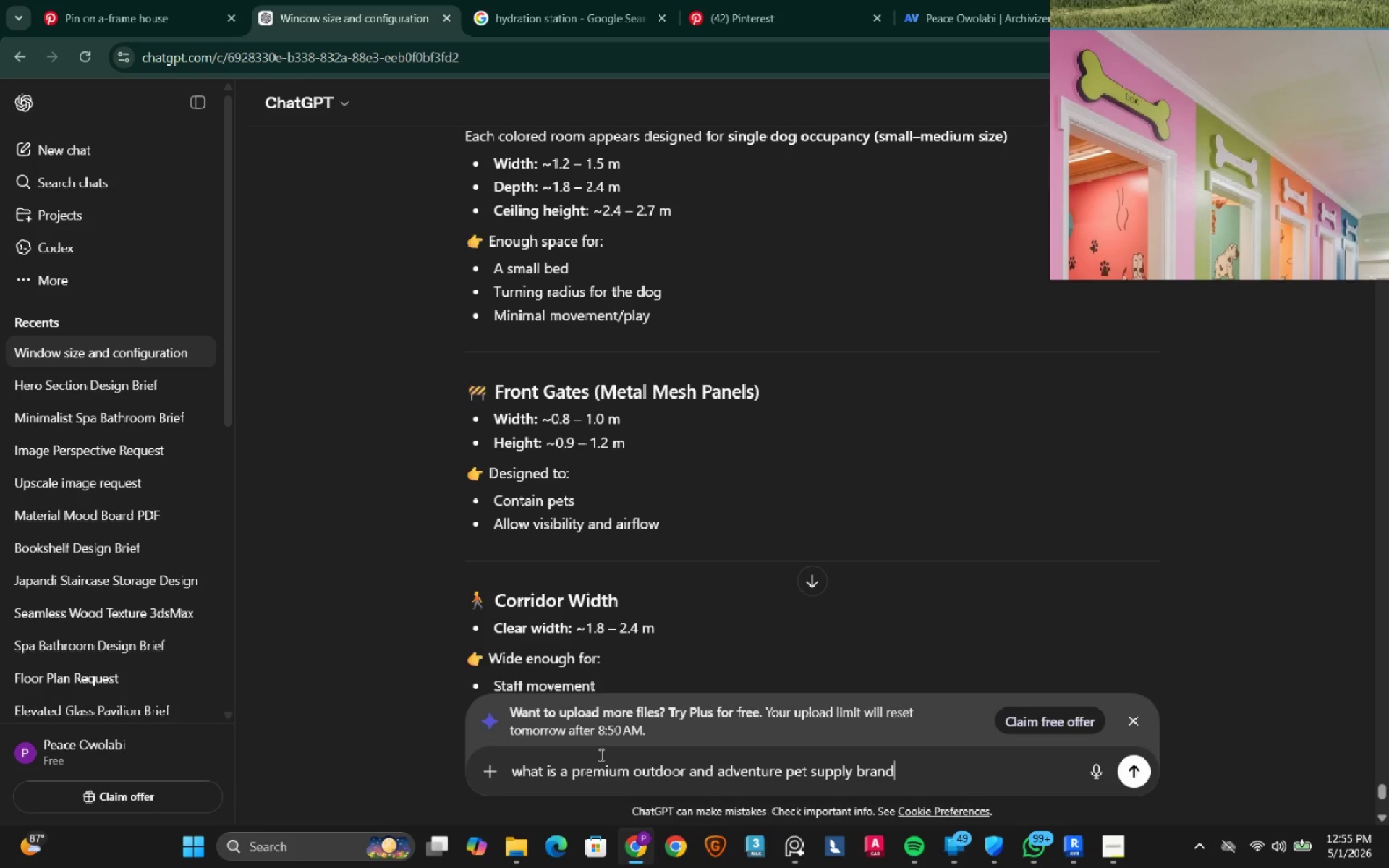 
key(Enter)
 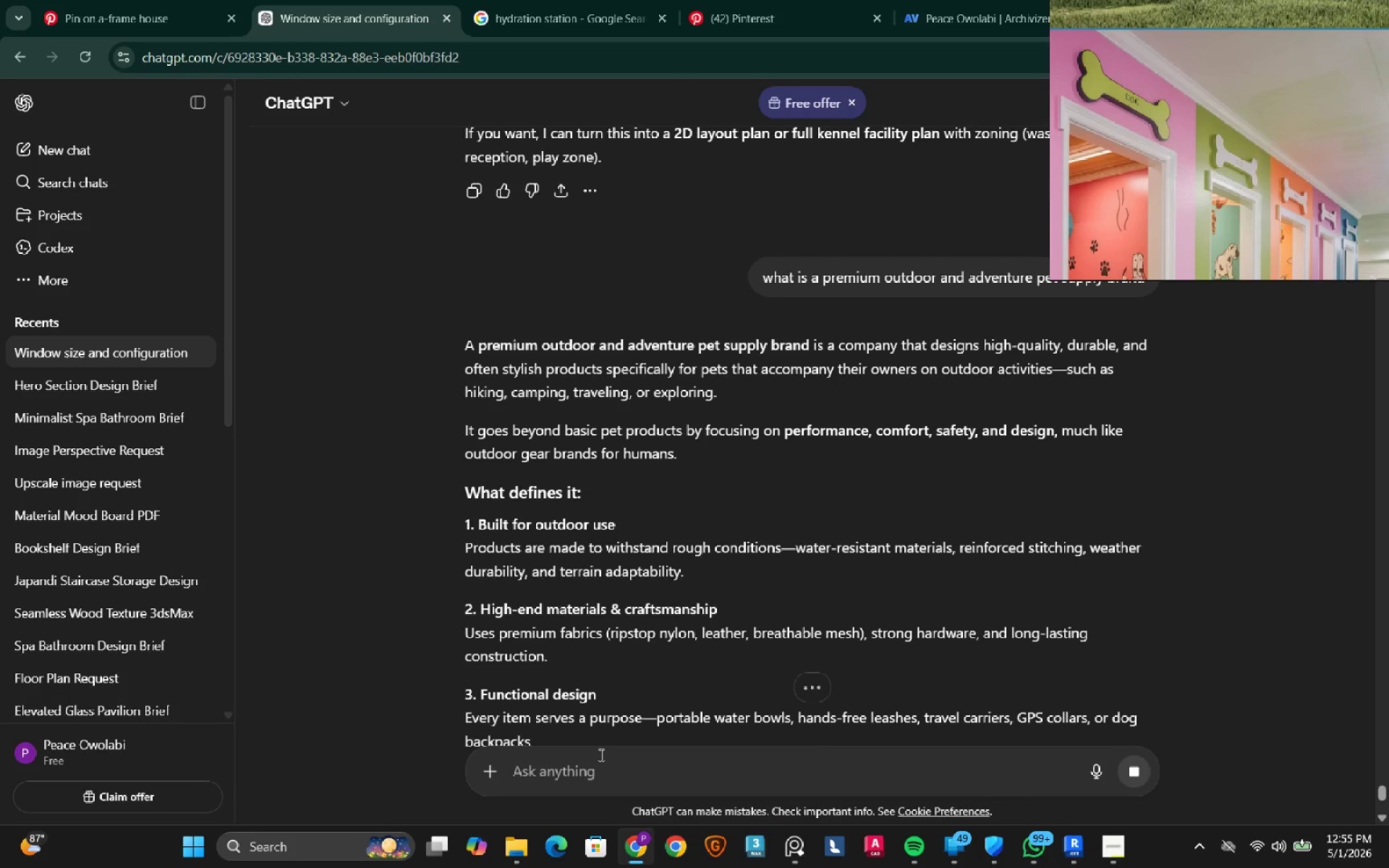 
wait(13.78)
 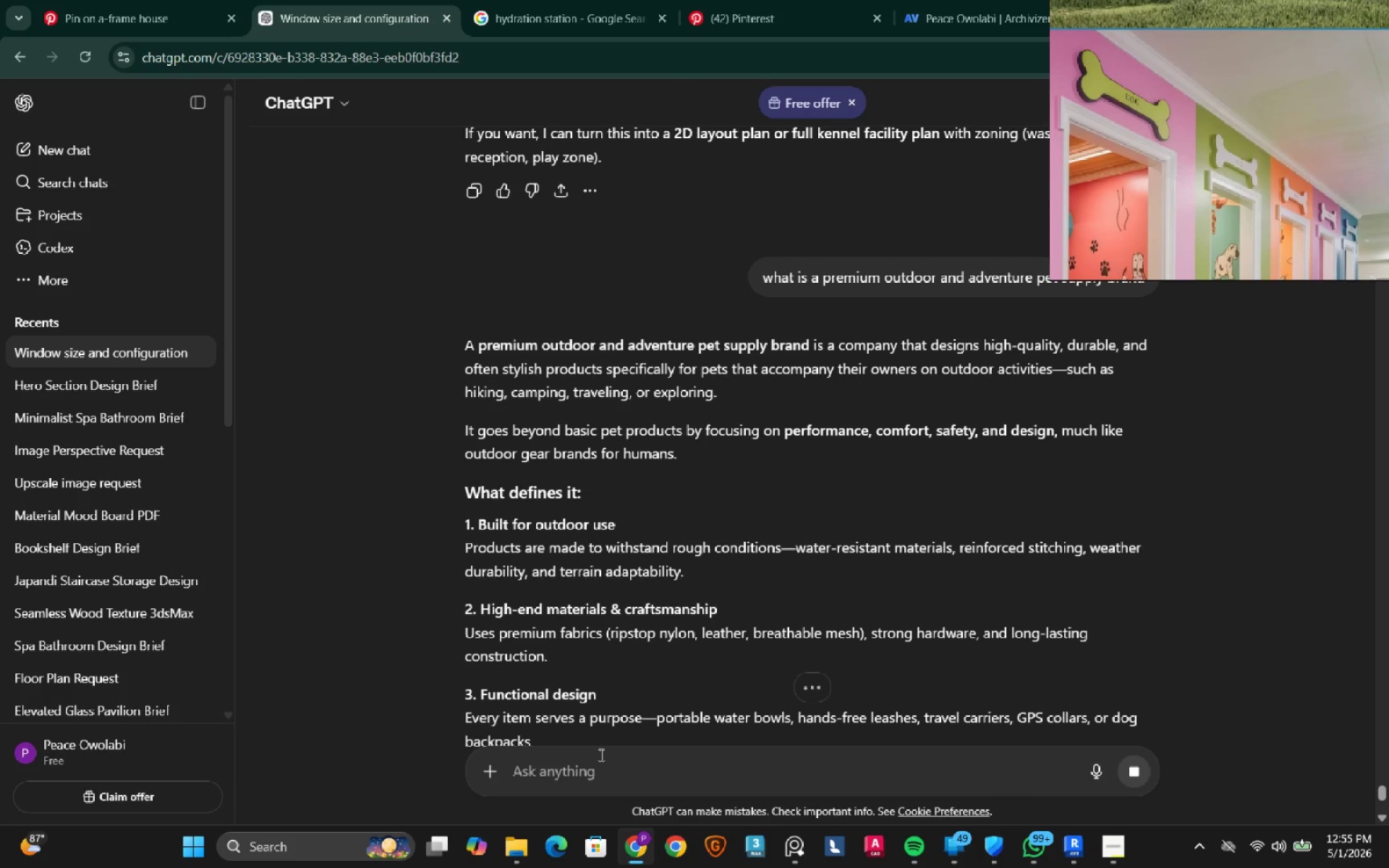 
scroll: coordinate [759, 365], scroll_direction: down, amount: 1.0
 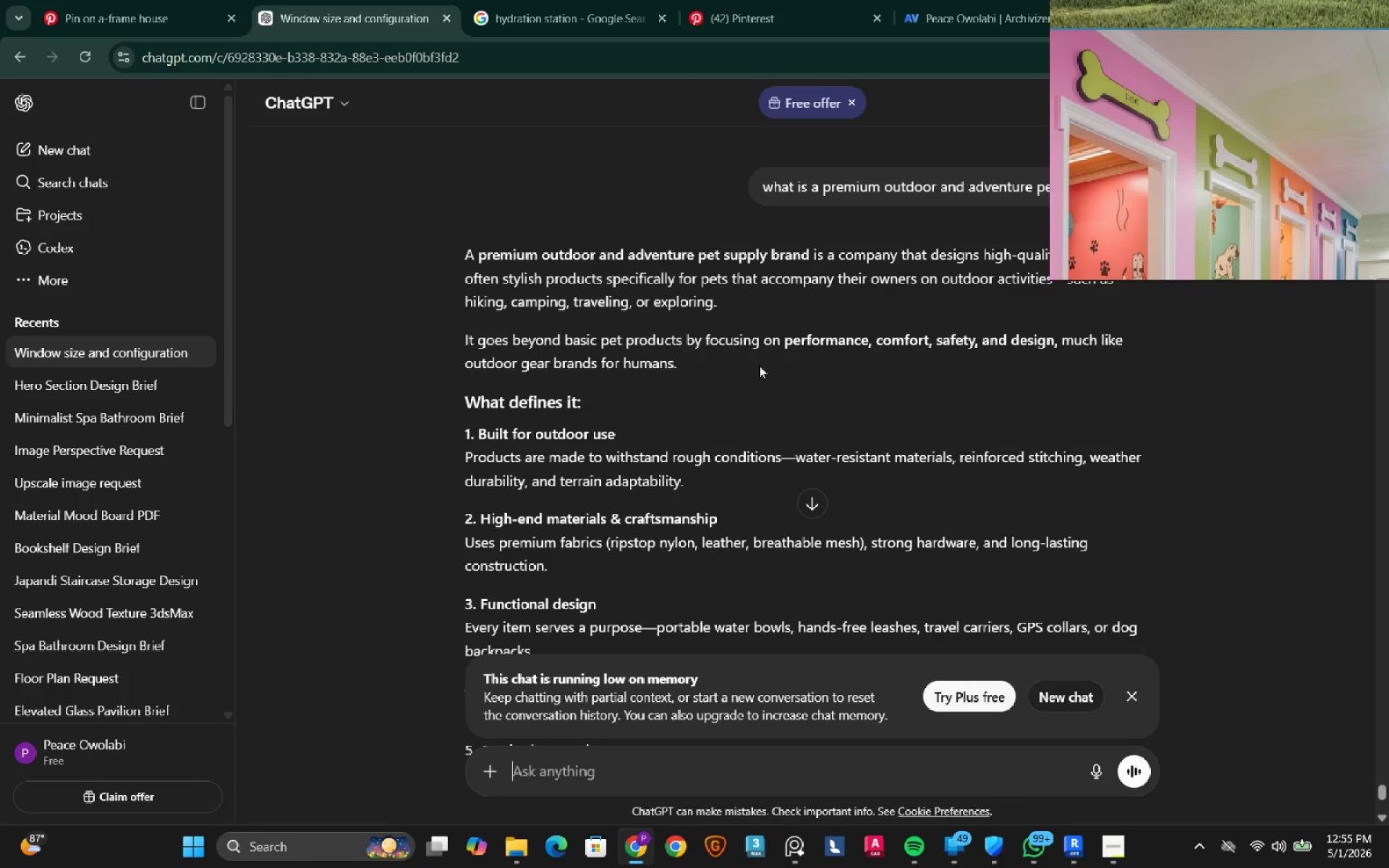 
scroll: coordinate [759, 365], scroll_direction: up, amount: 1.0
 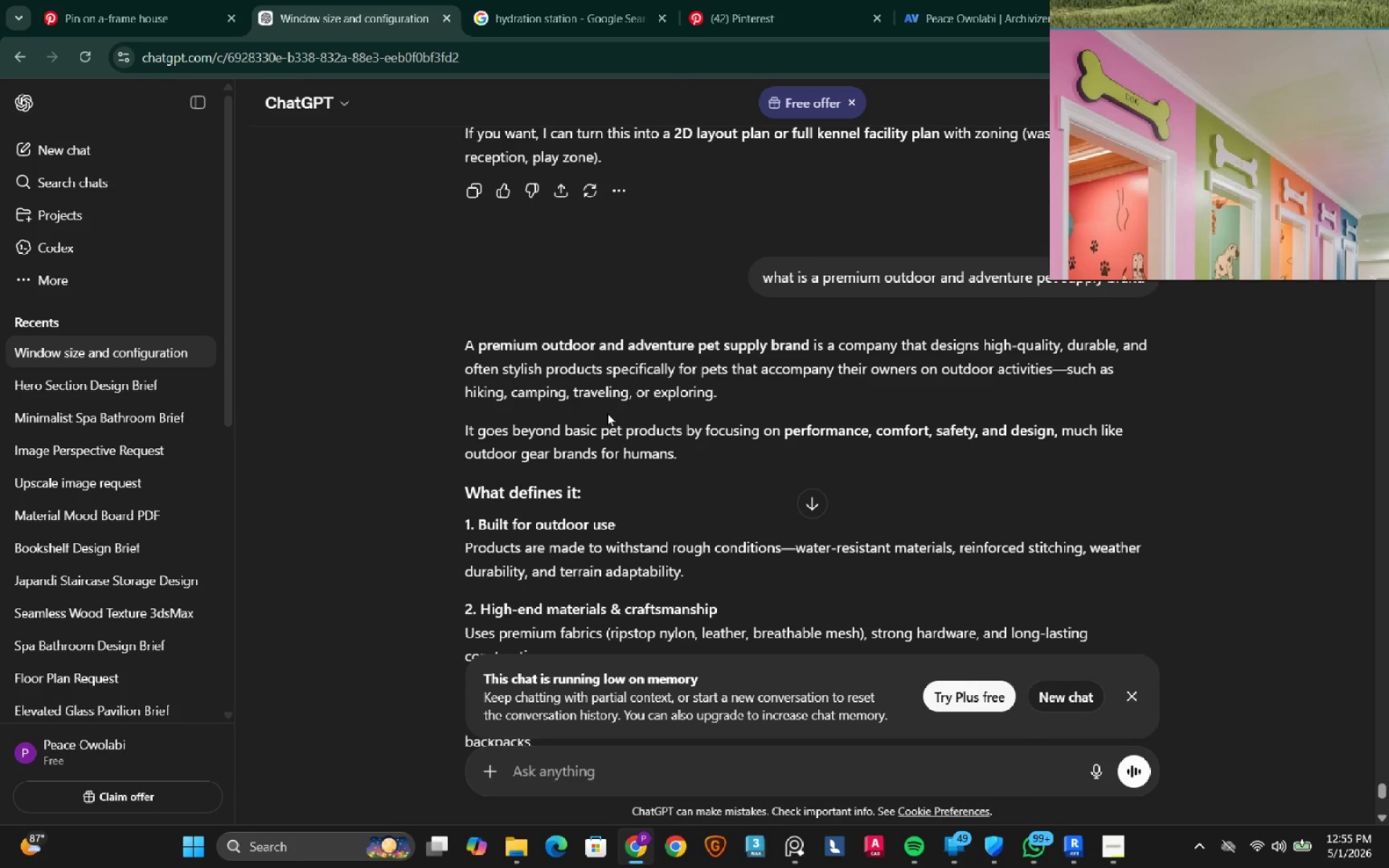 
scroll: coordinate [624, 527], scroll_direction: down, amount: 13.0
 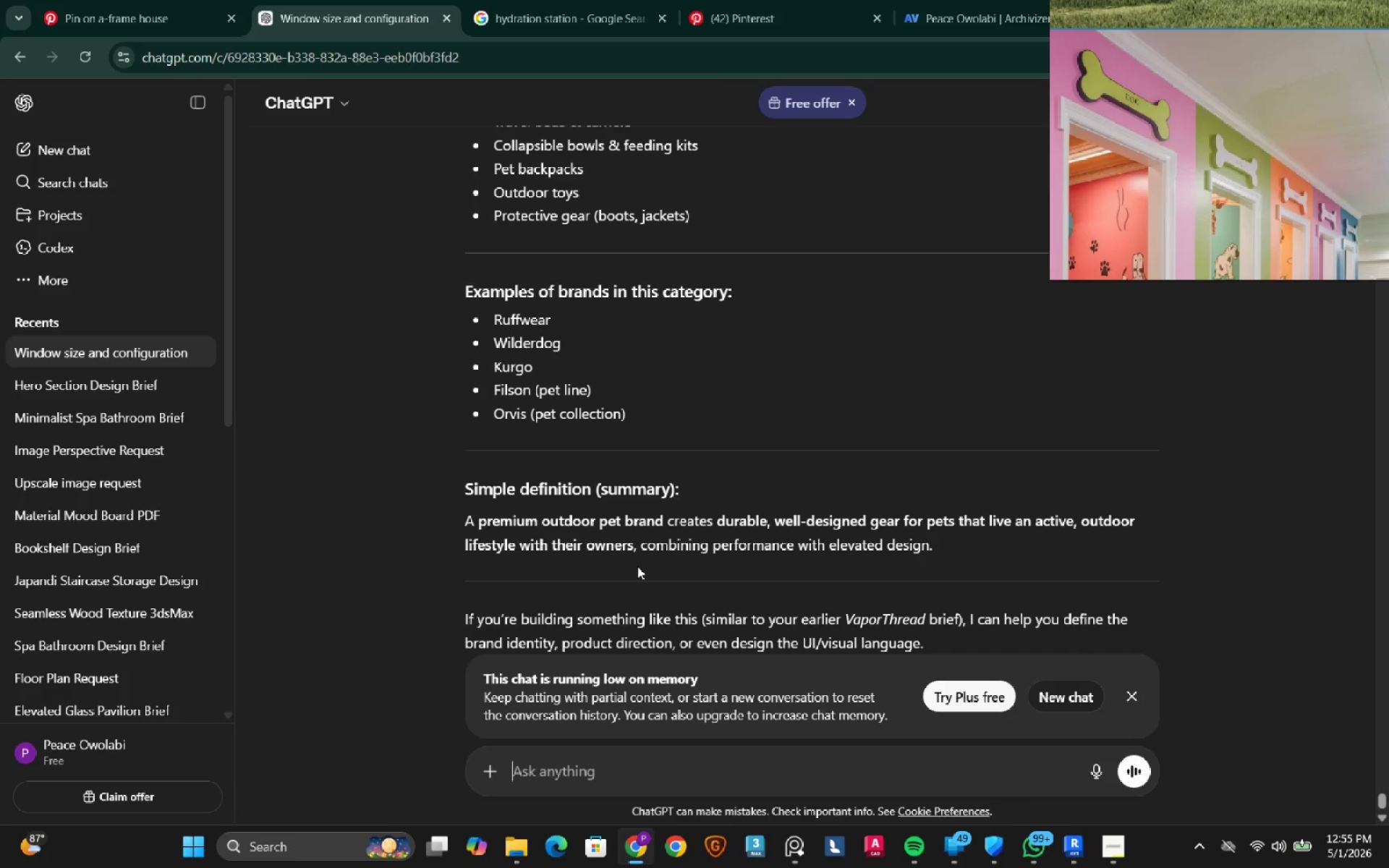 
scroll: coordinate [563, 460], scroll_direction: up, amount: 8.0
 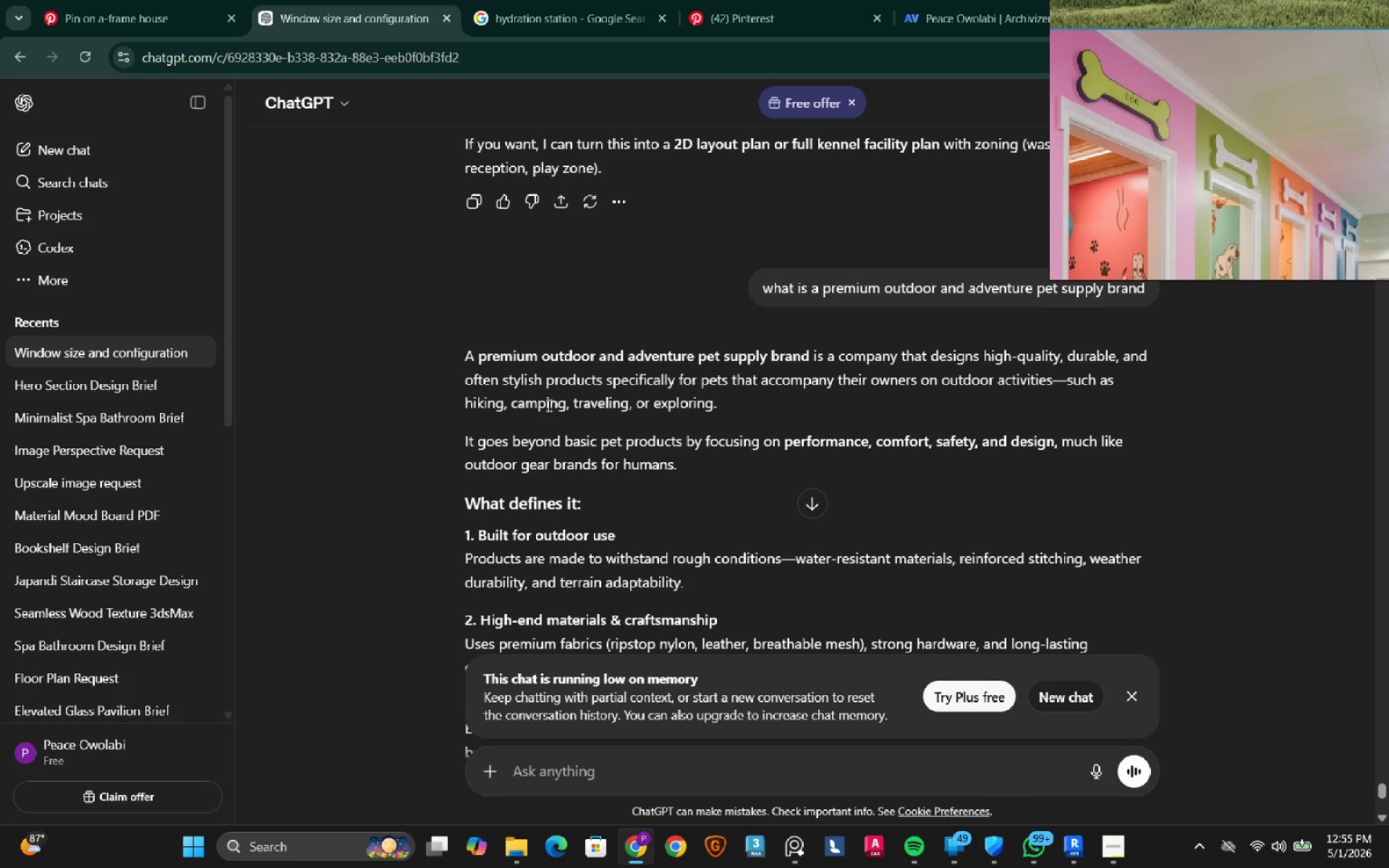 
wait(7.51)
 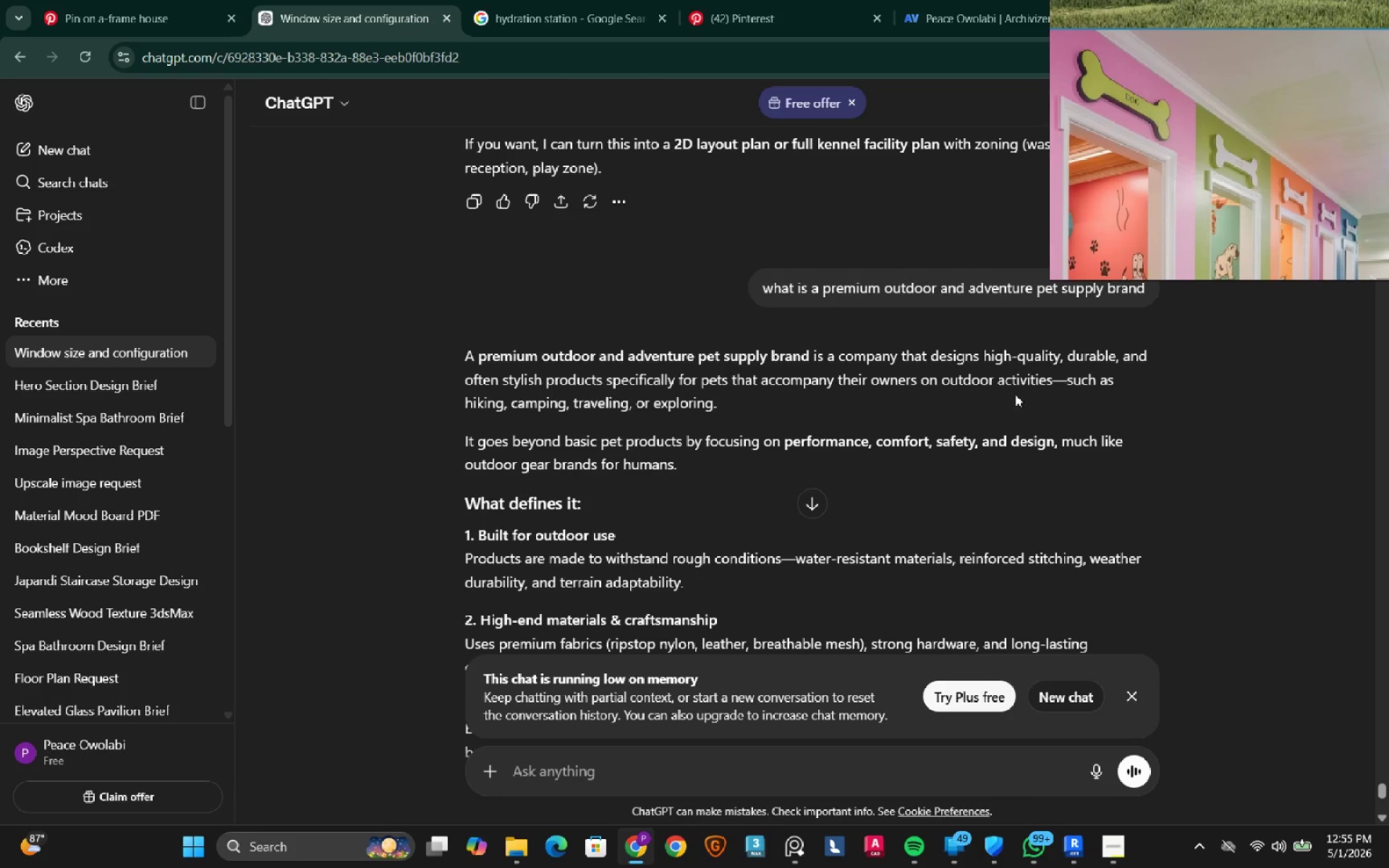 
left_click([572, 773])
 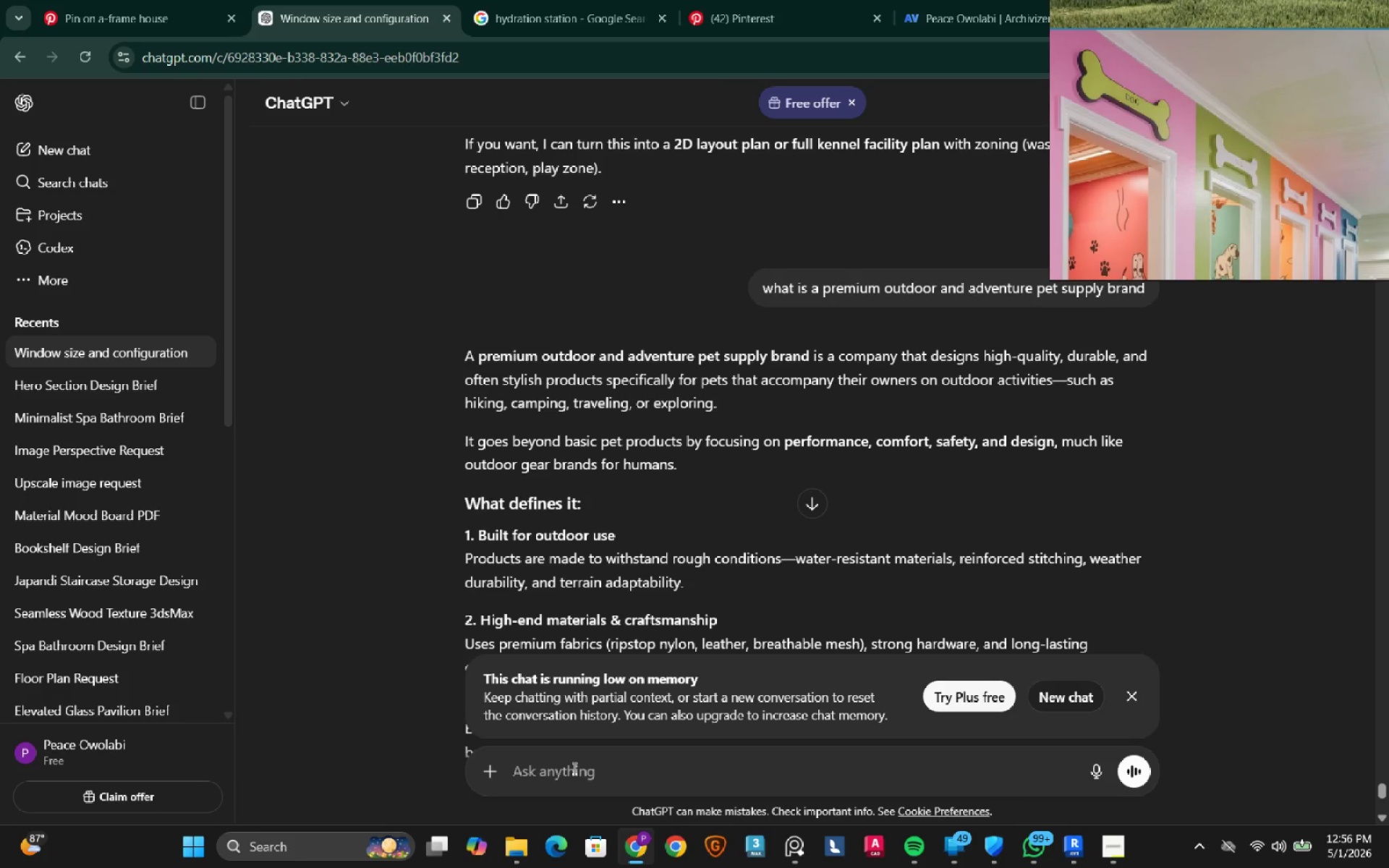 
type(can you give me interior pictures)
 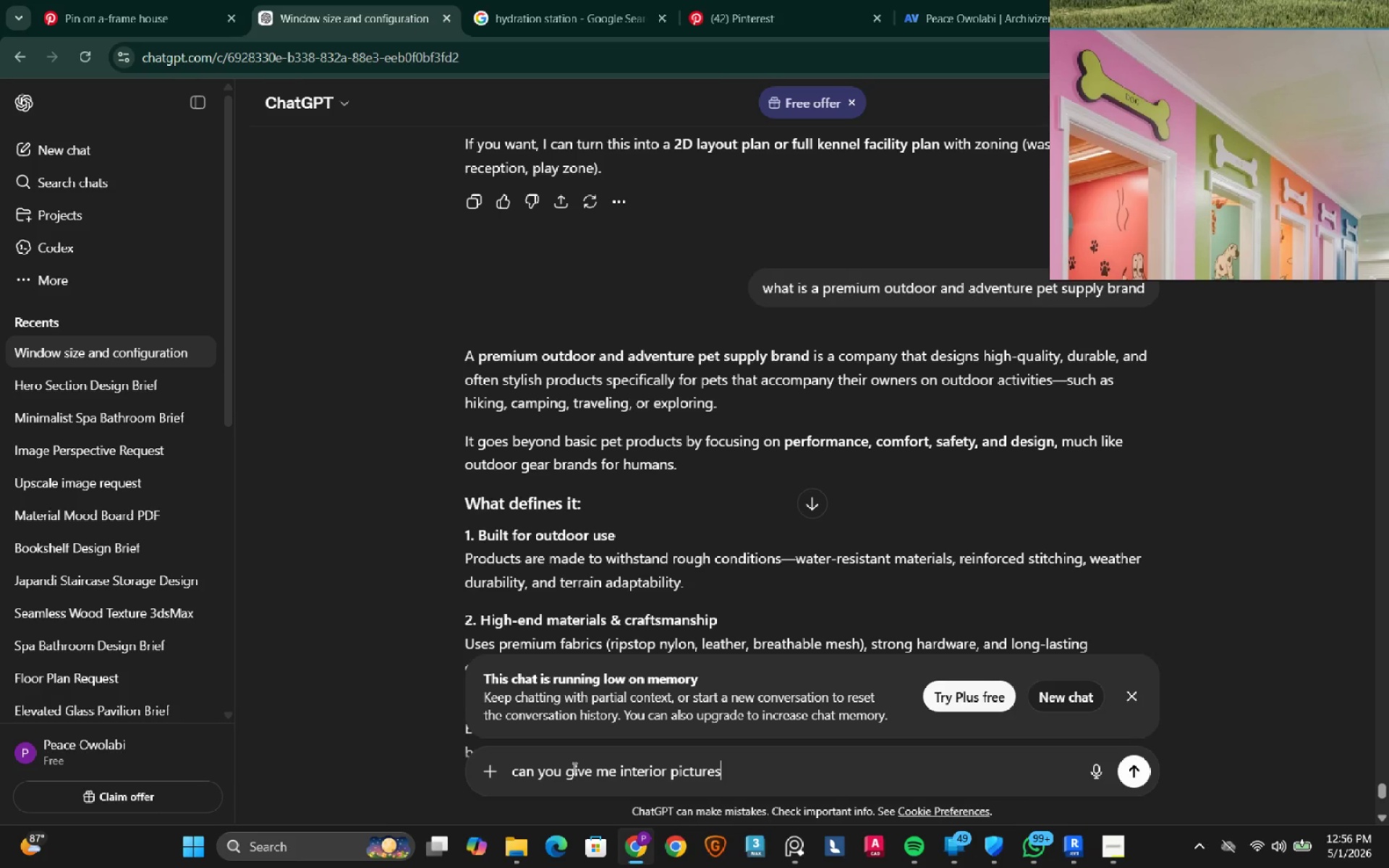 
key(Enter)
 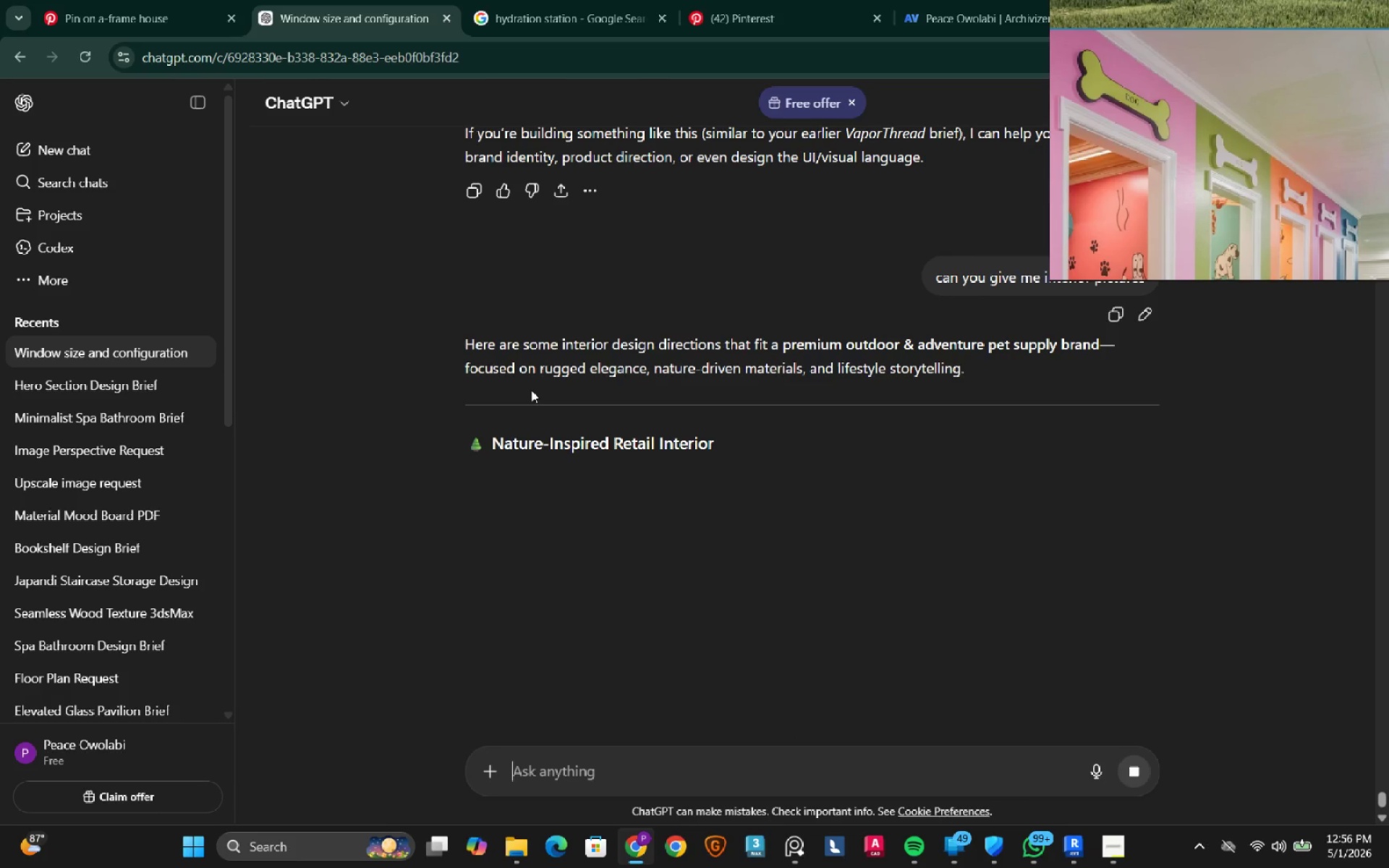 
wait(6.66)
 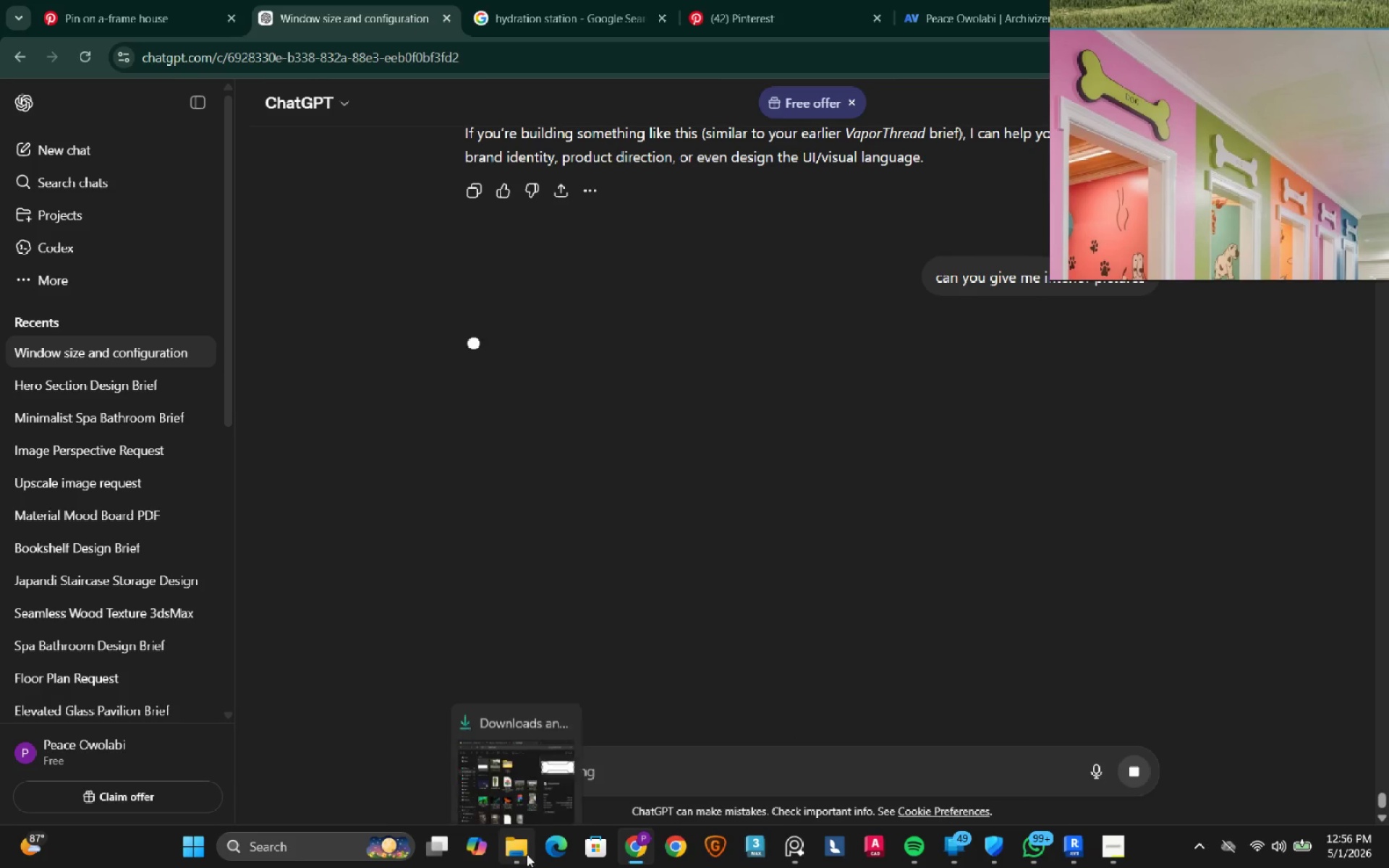 
scroll: coordinate [431, 506], scroll_direction: down, amount: 1.0
 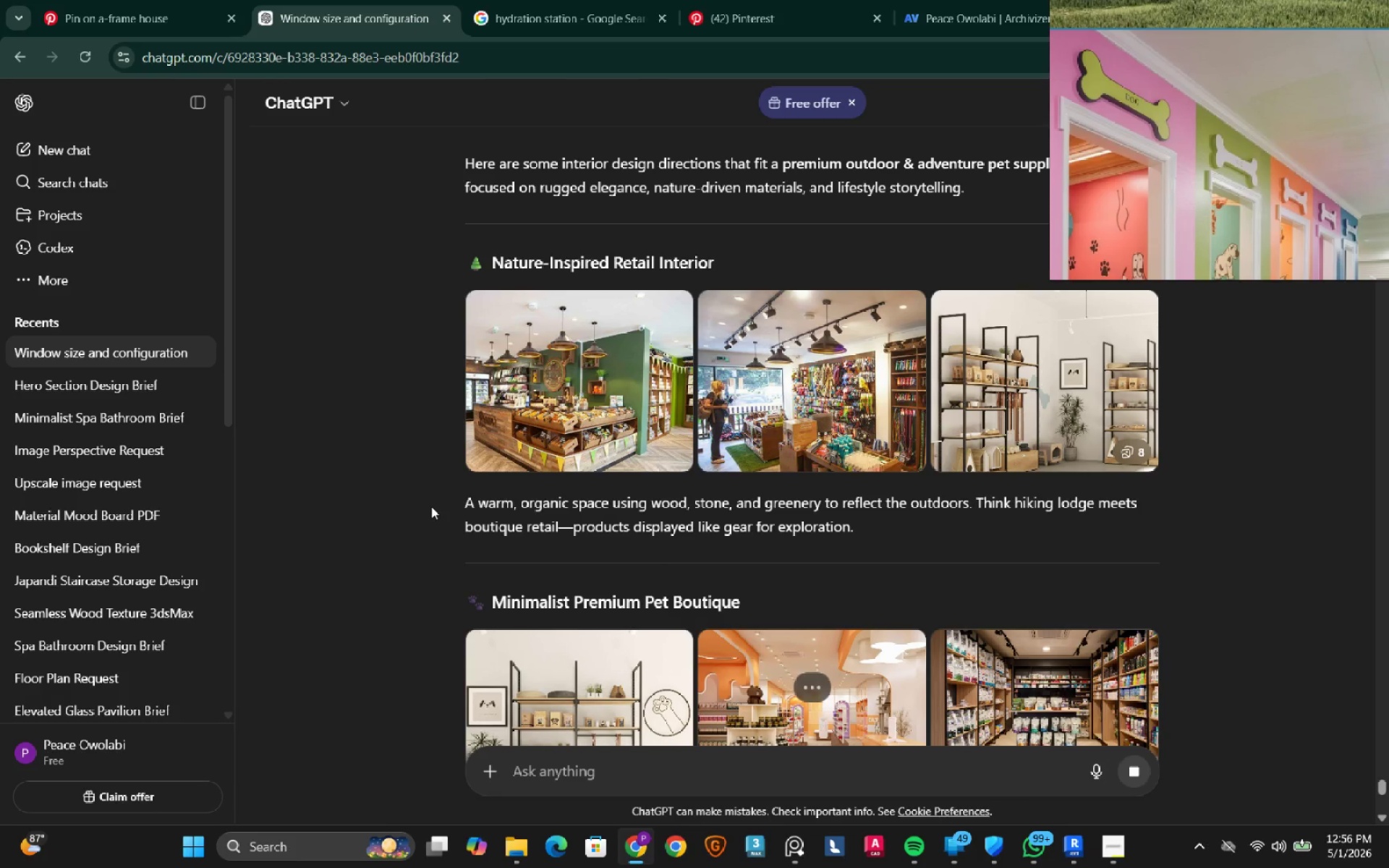 
wait(5.44)
 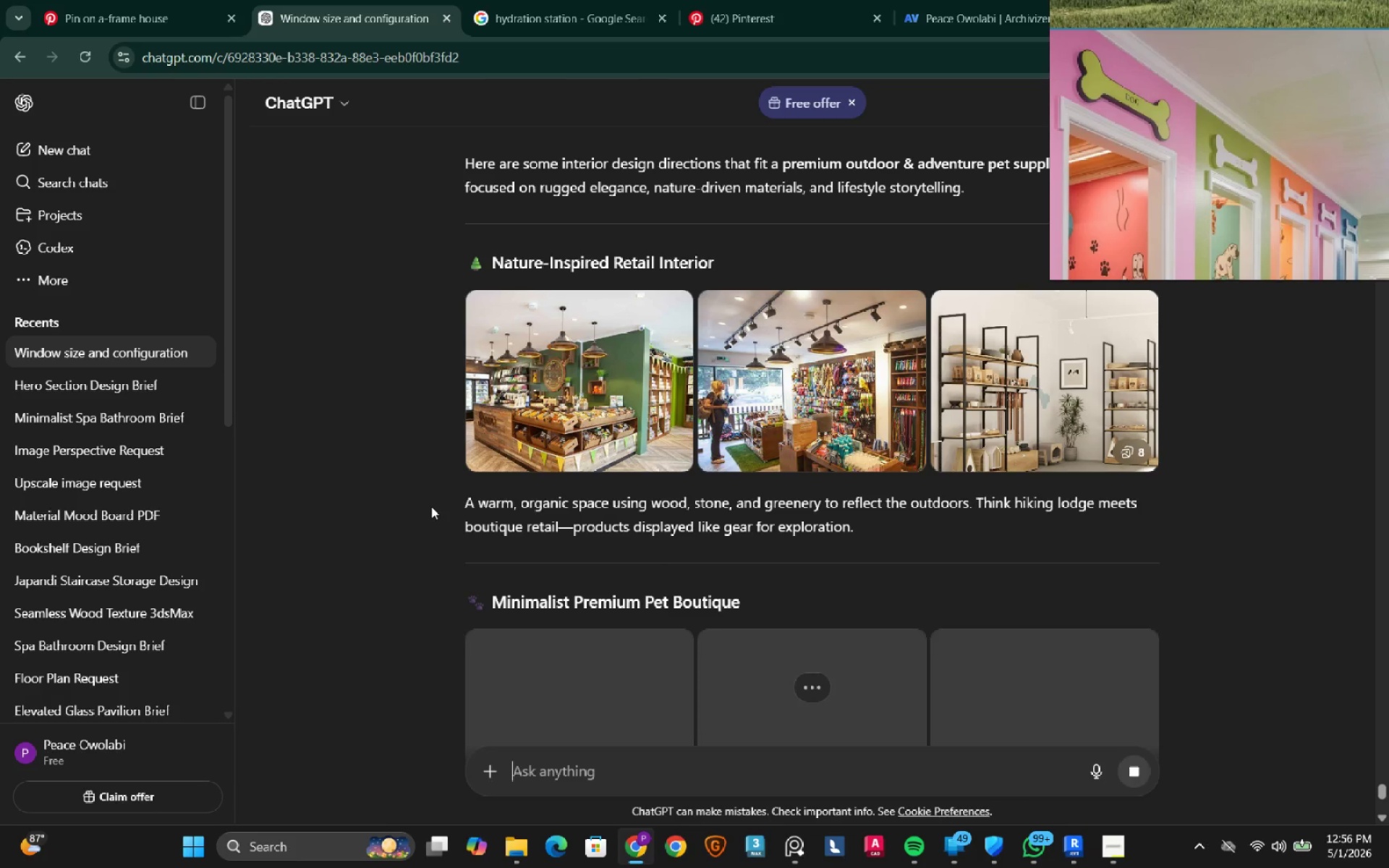 
scroll: coordinate [431, 501], scroll_direction: down, amount: 3.0
 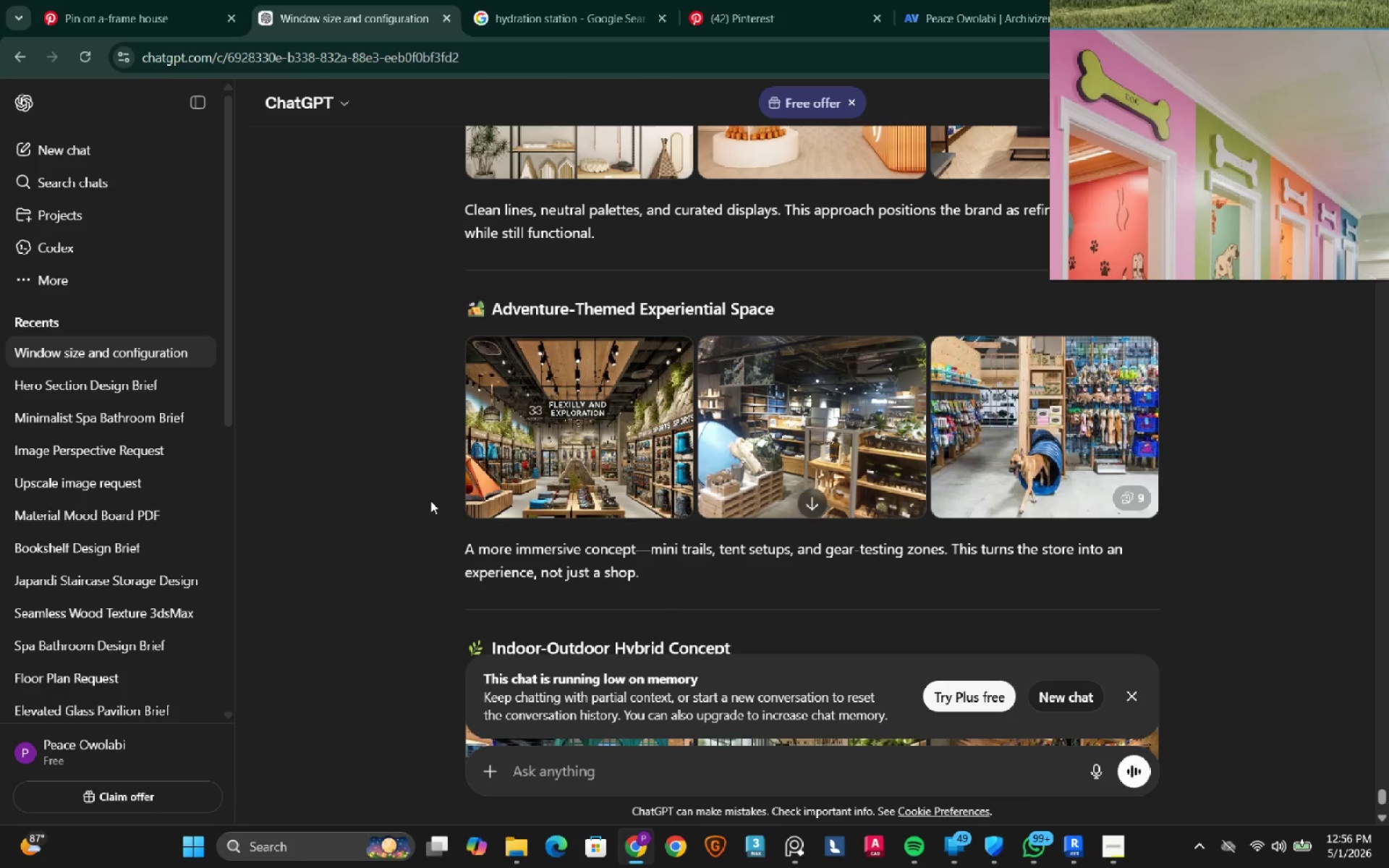 
wait(5.31)
 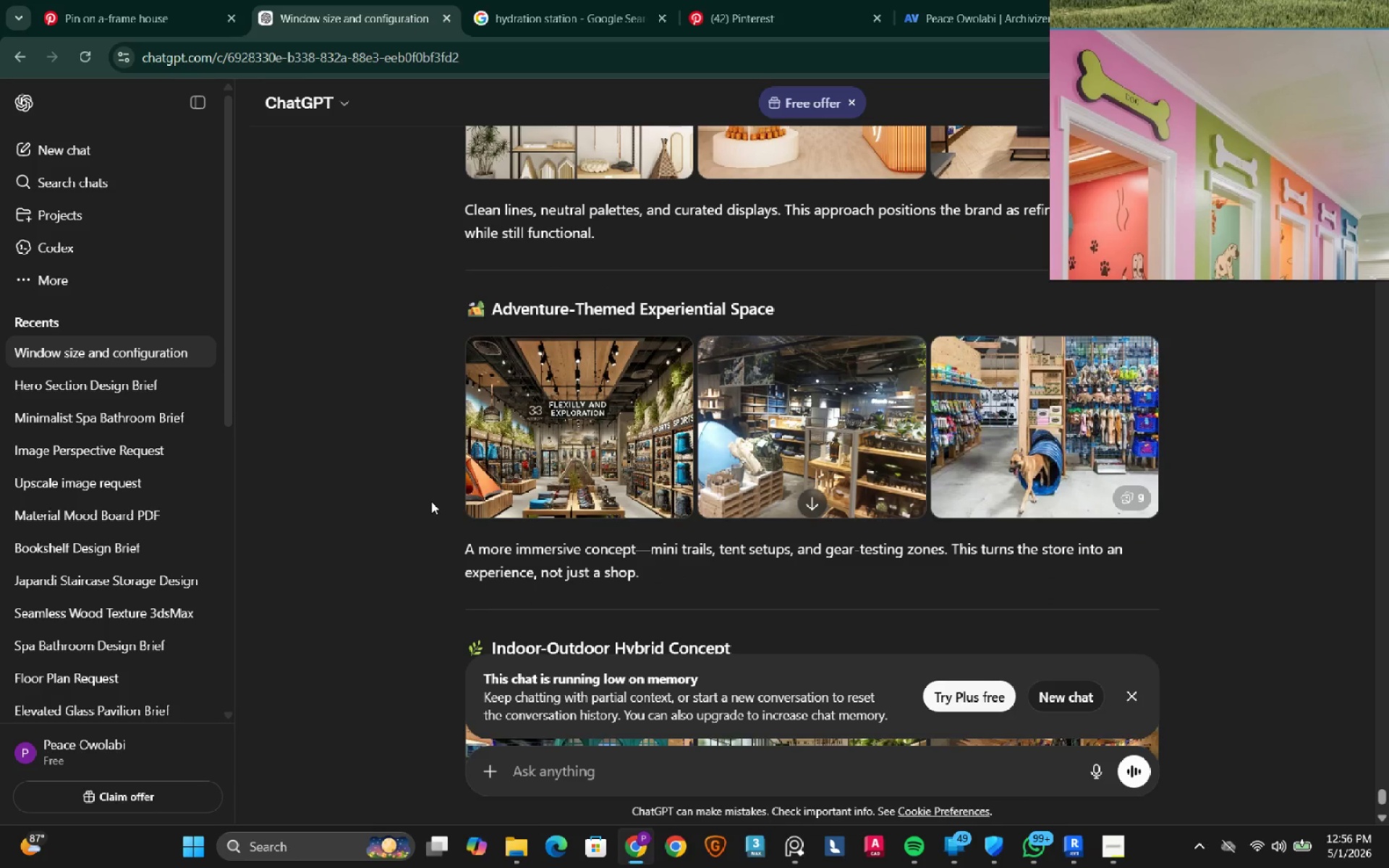 
scroll: coordinate [430, 495], scroll_direction: down, amount: 3.0
 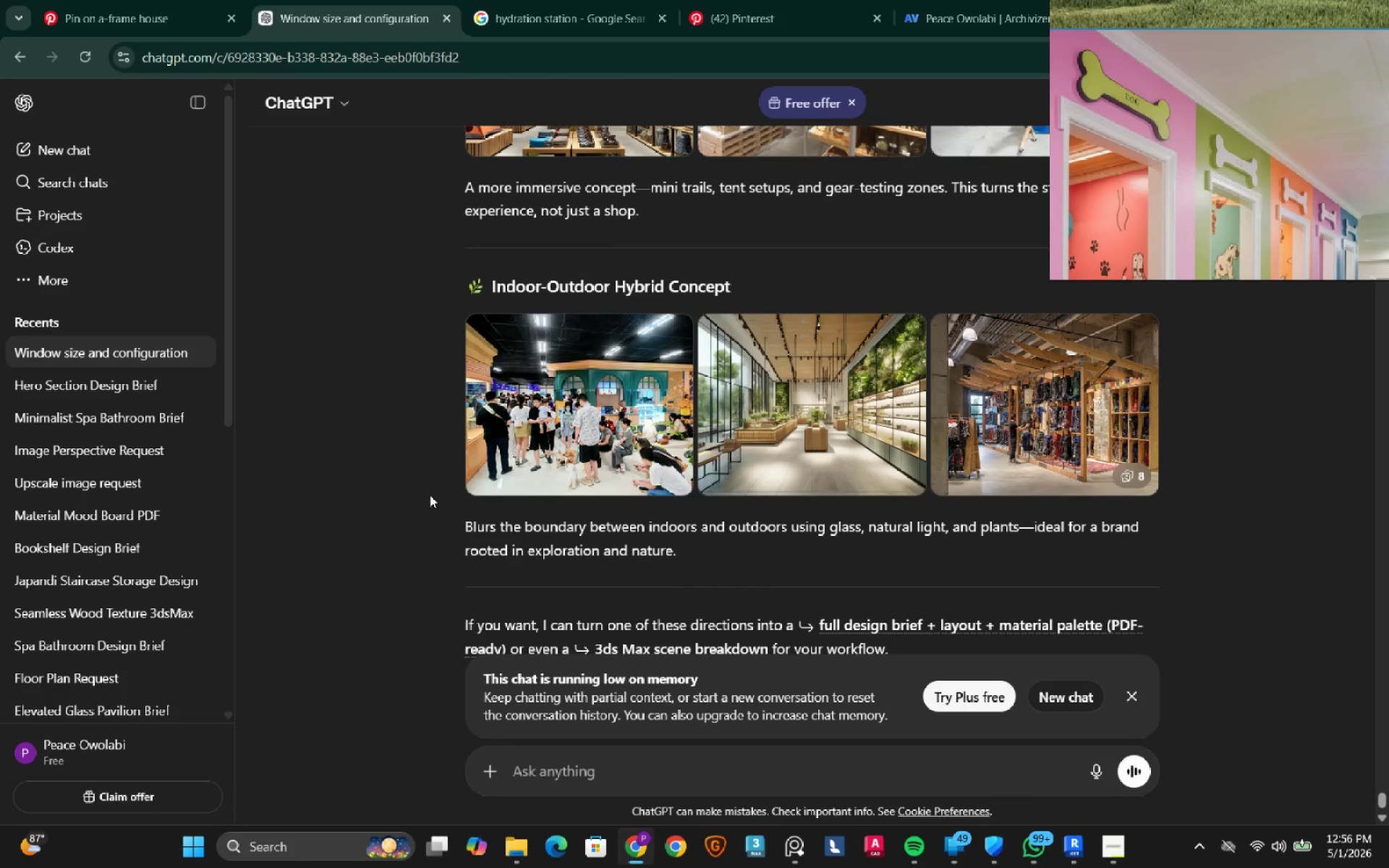 
wait(5.06)
 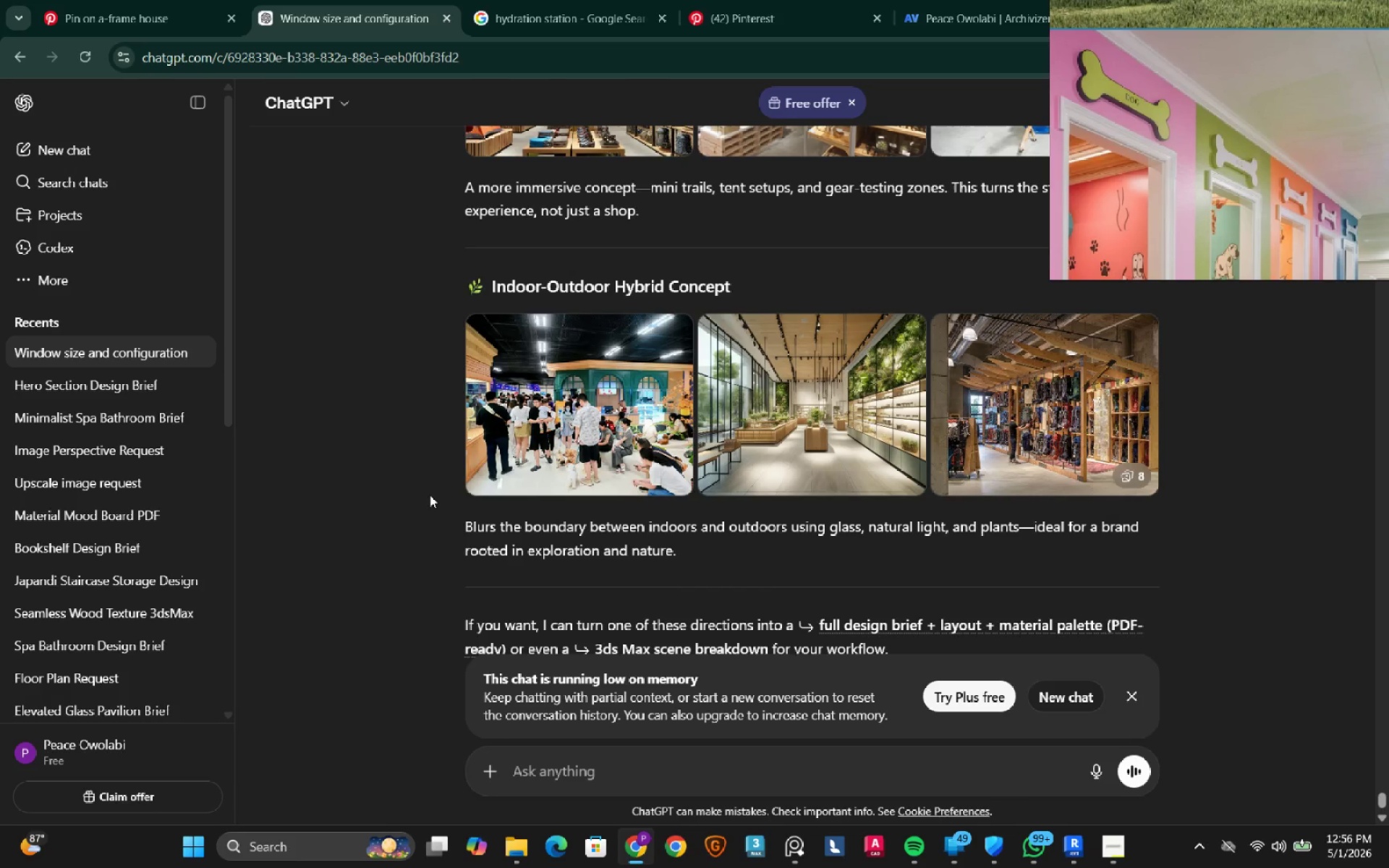 
scroll: coordinate [430, 495], scroll_direction: down, amount: 6.0
 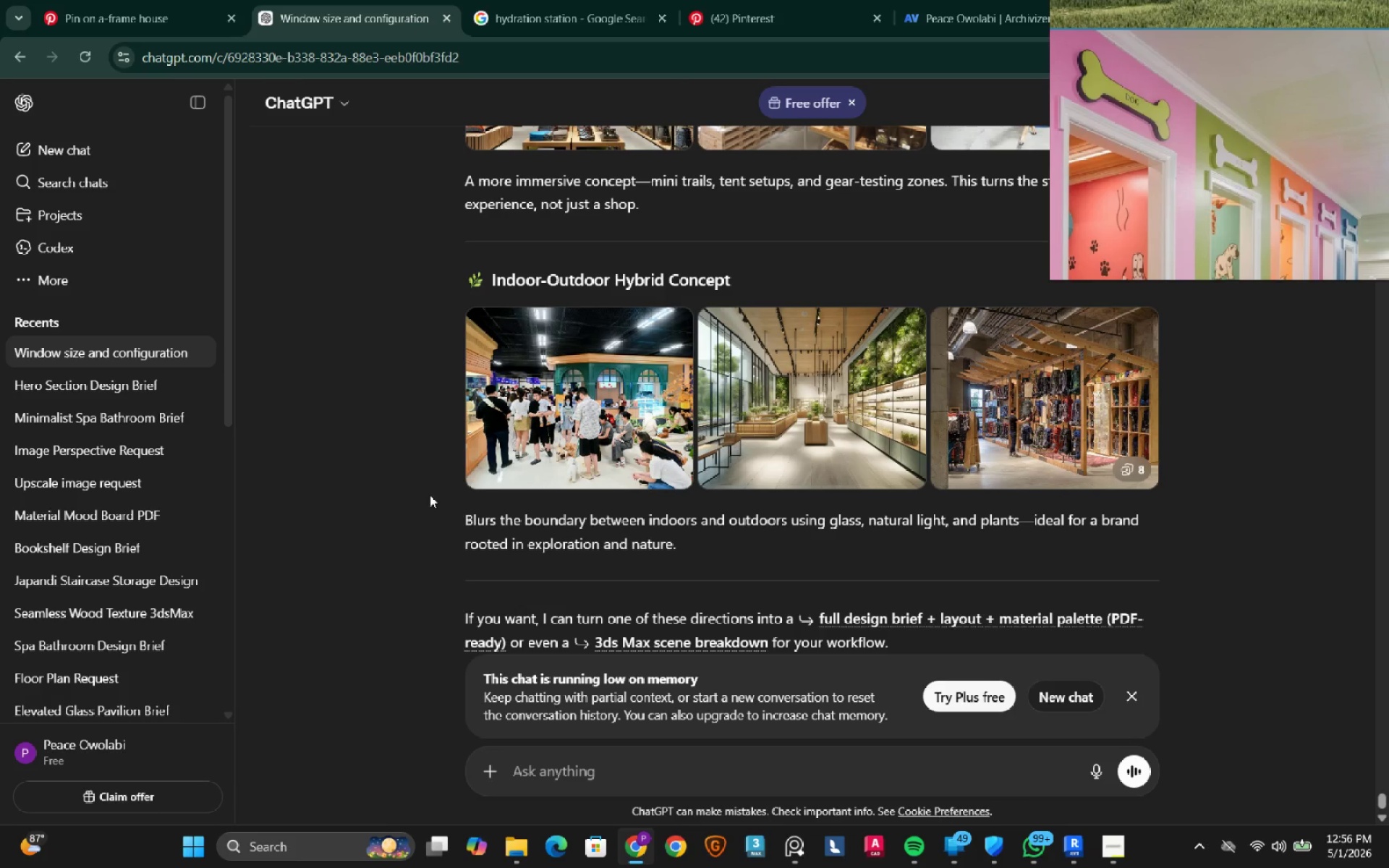 
scroll: coordinate [430, 495], scroll_direction: up, amount: 1.0
 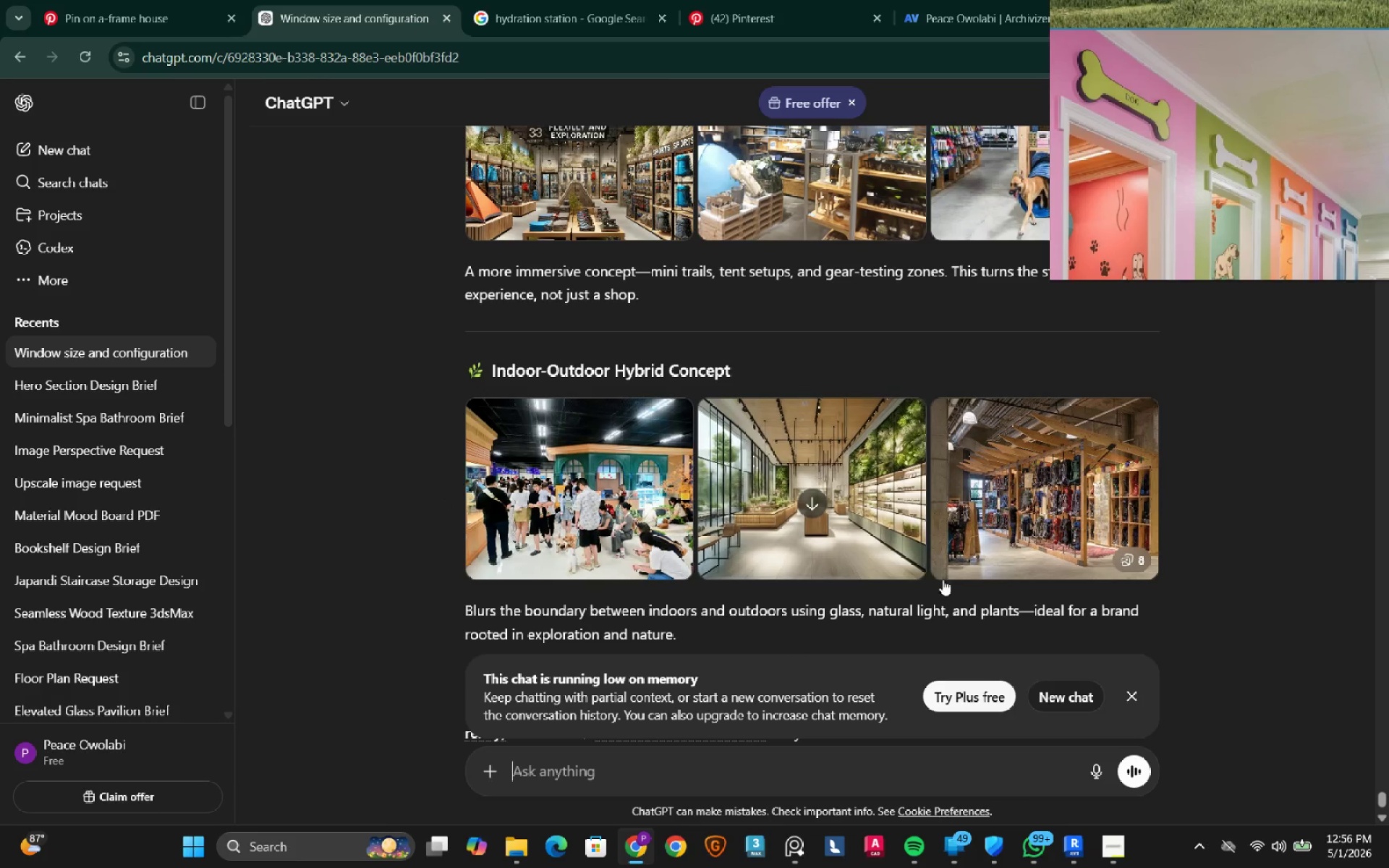 
scroll: coordinate [1254, 542], scroll_direction: down, amount: 1.0
 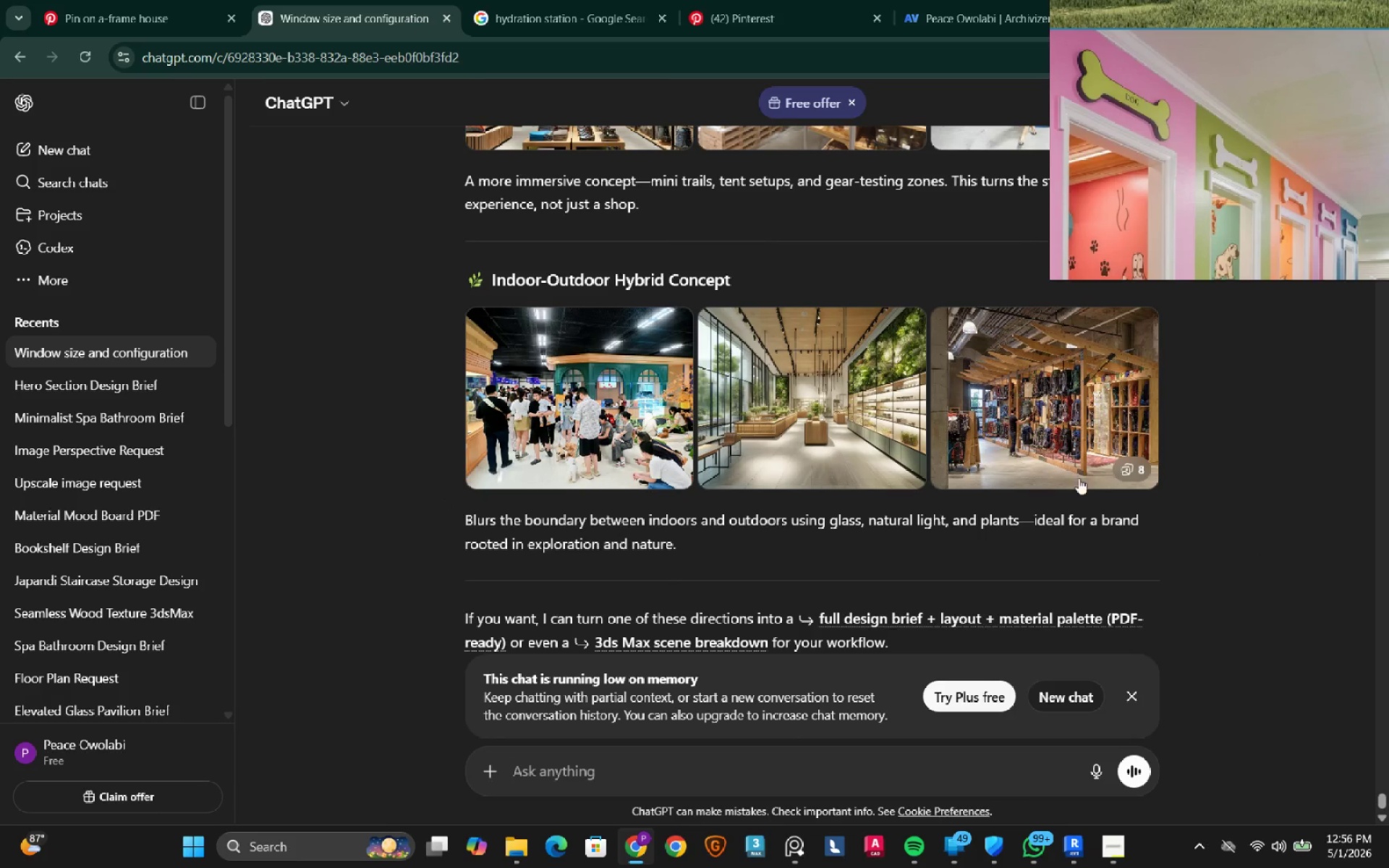 
left_click([815, 422])
 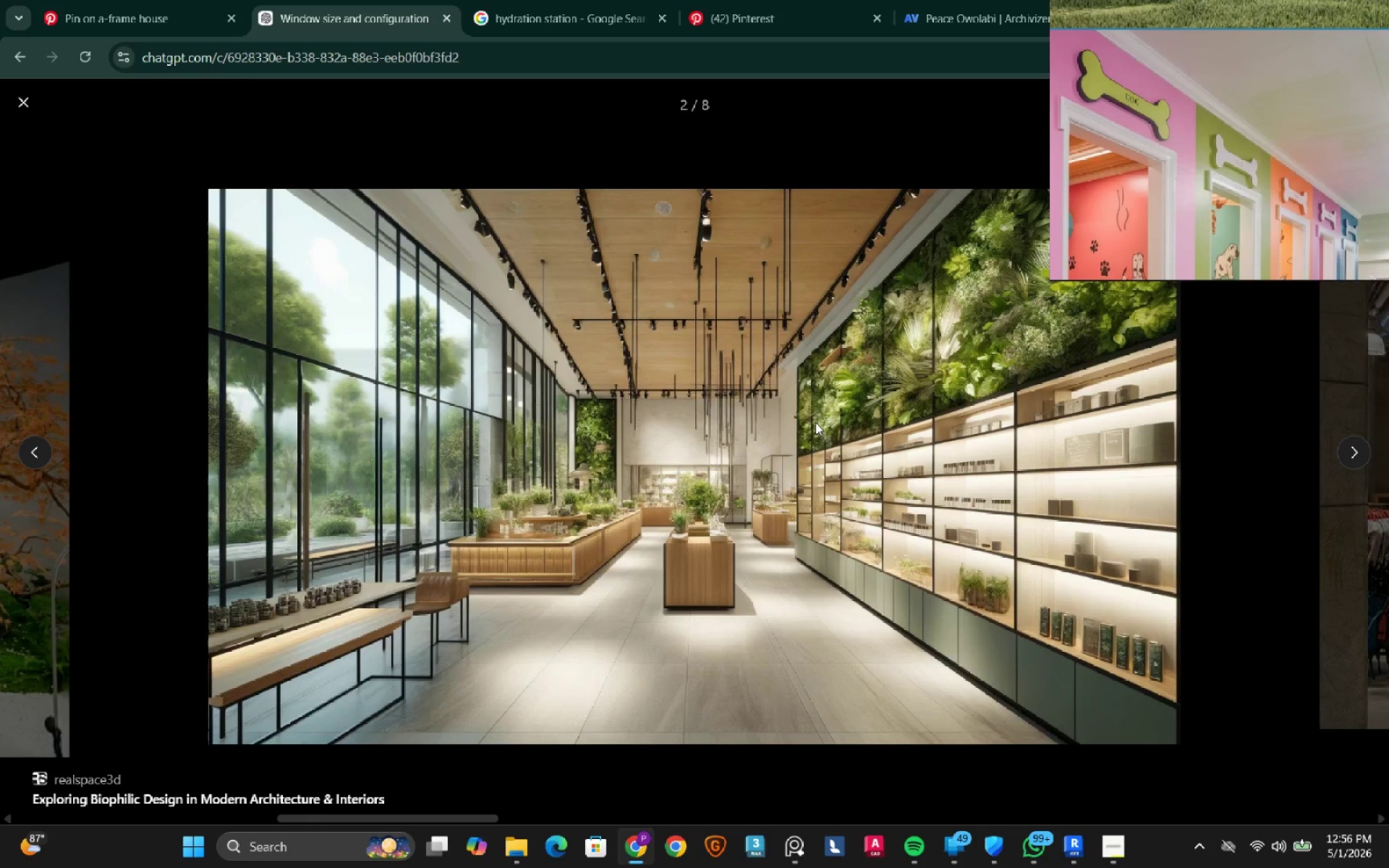 
wait(6.53)
 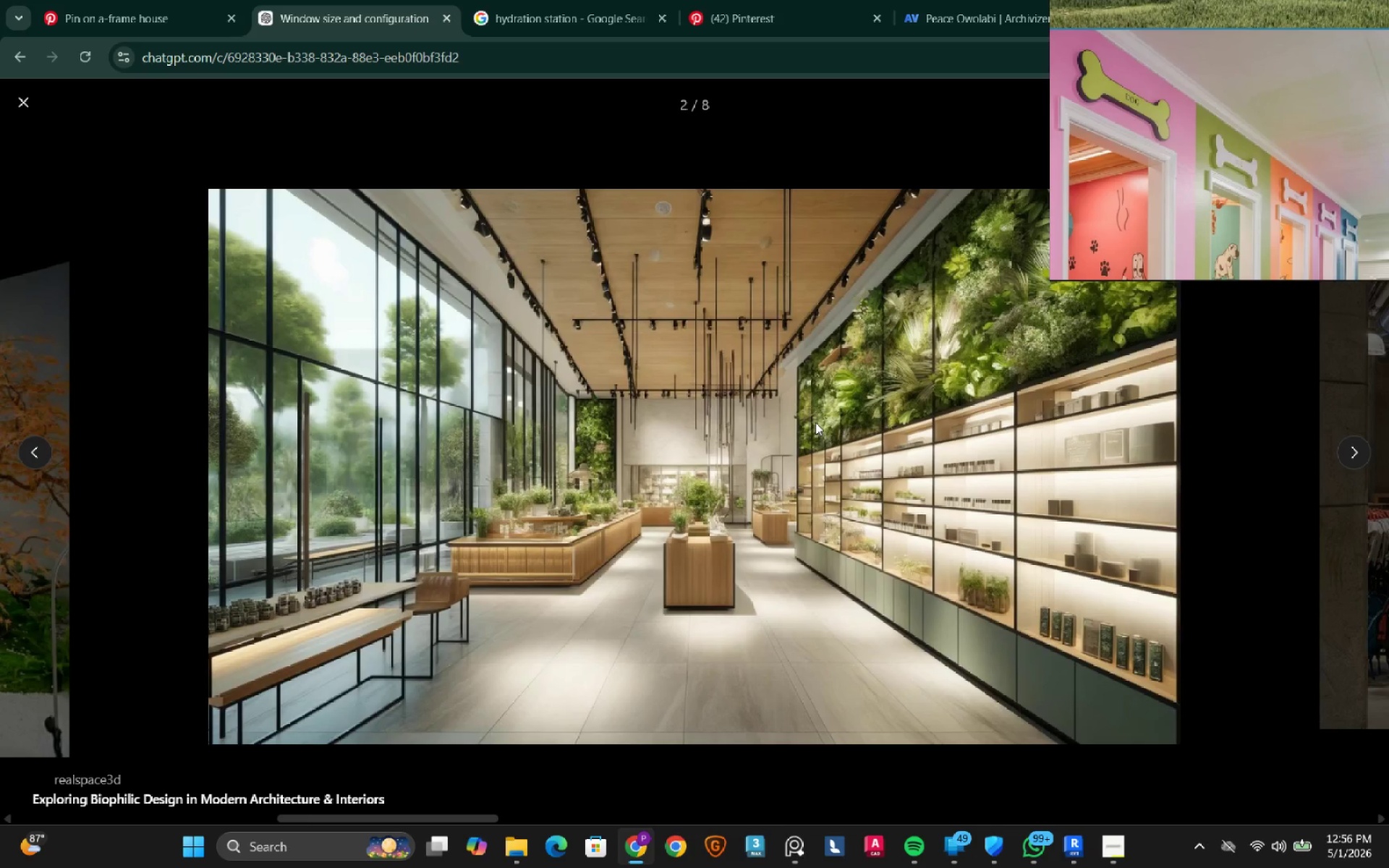 
key(ArrowRight)
 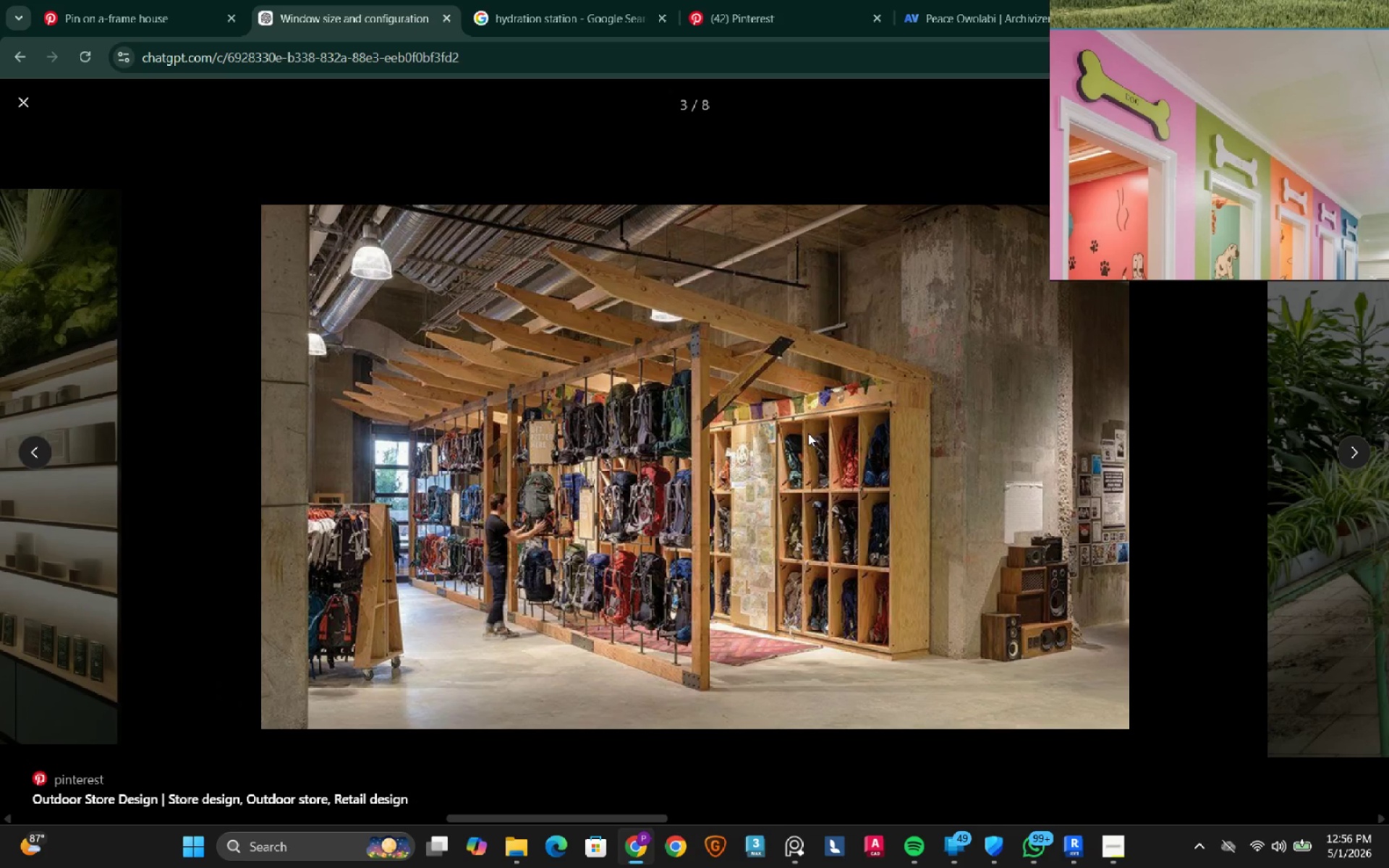 
key(ArrowRight)
 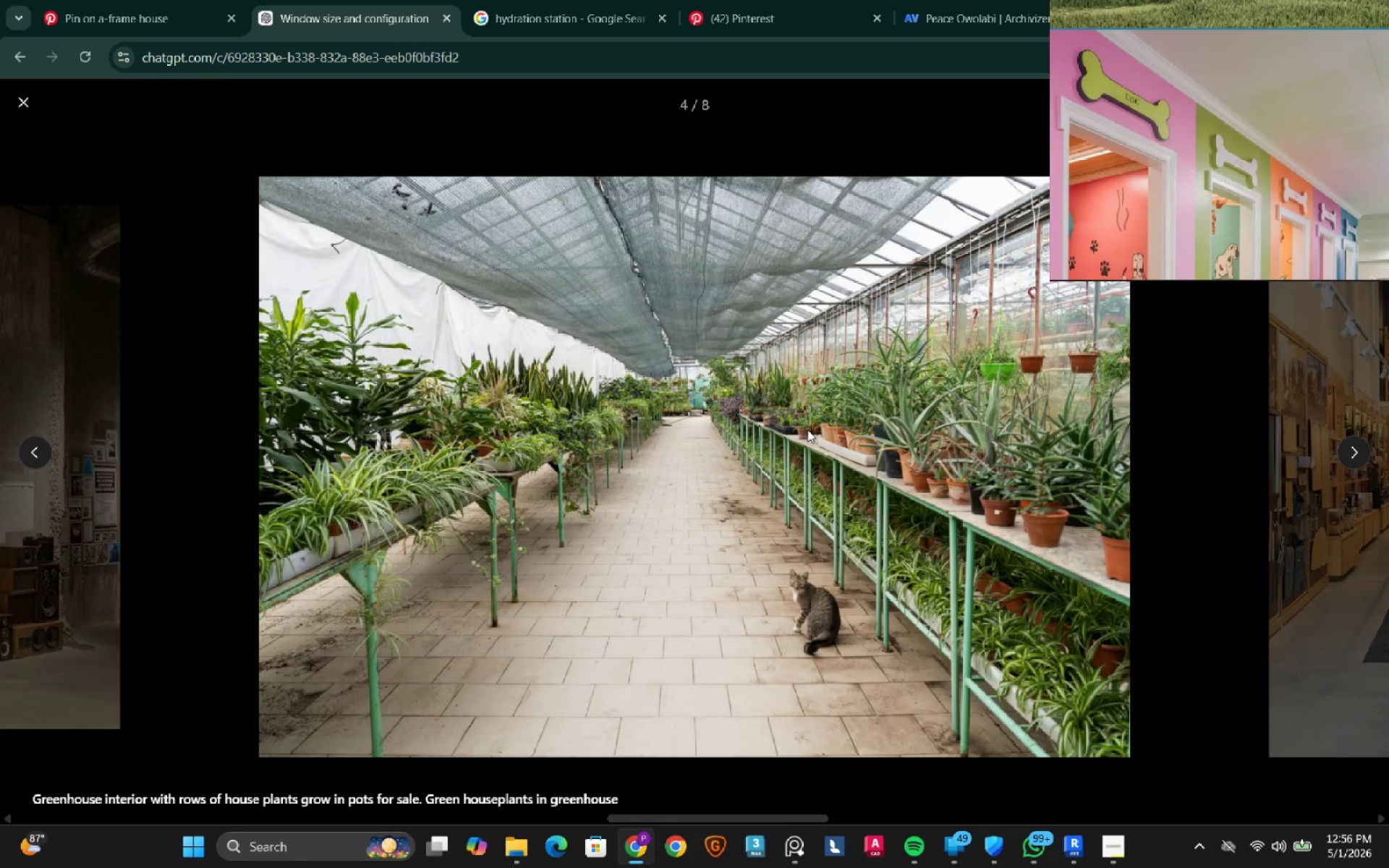 
key(ArrowRight)
 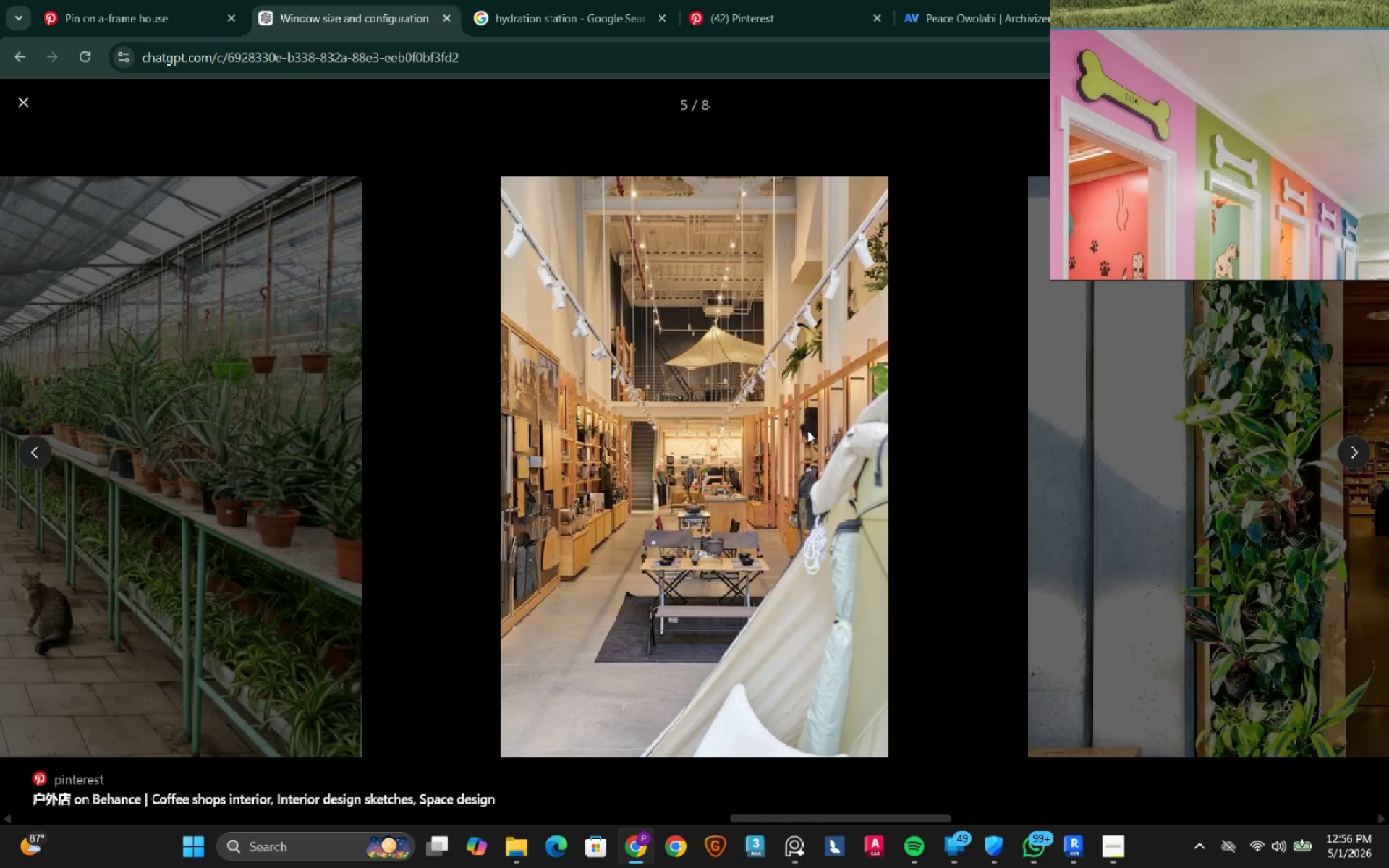 
key(ArrowRight)
 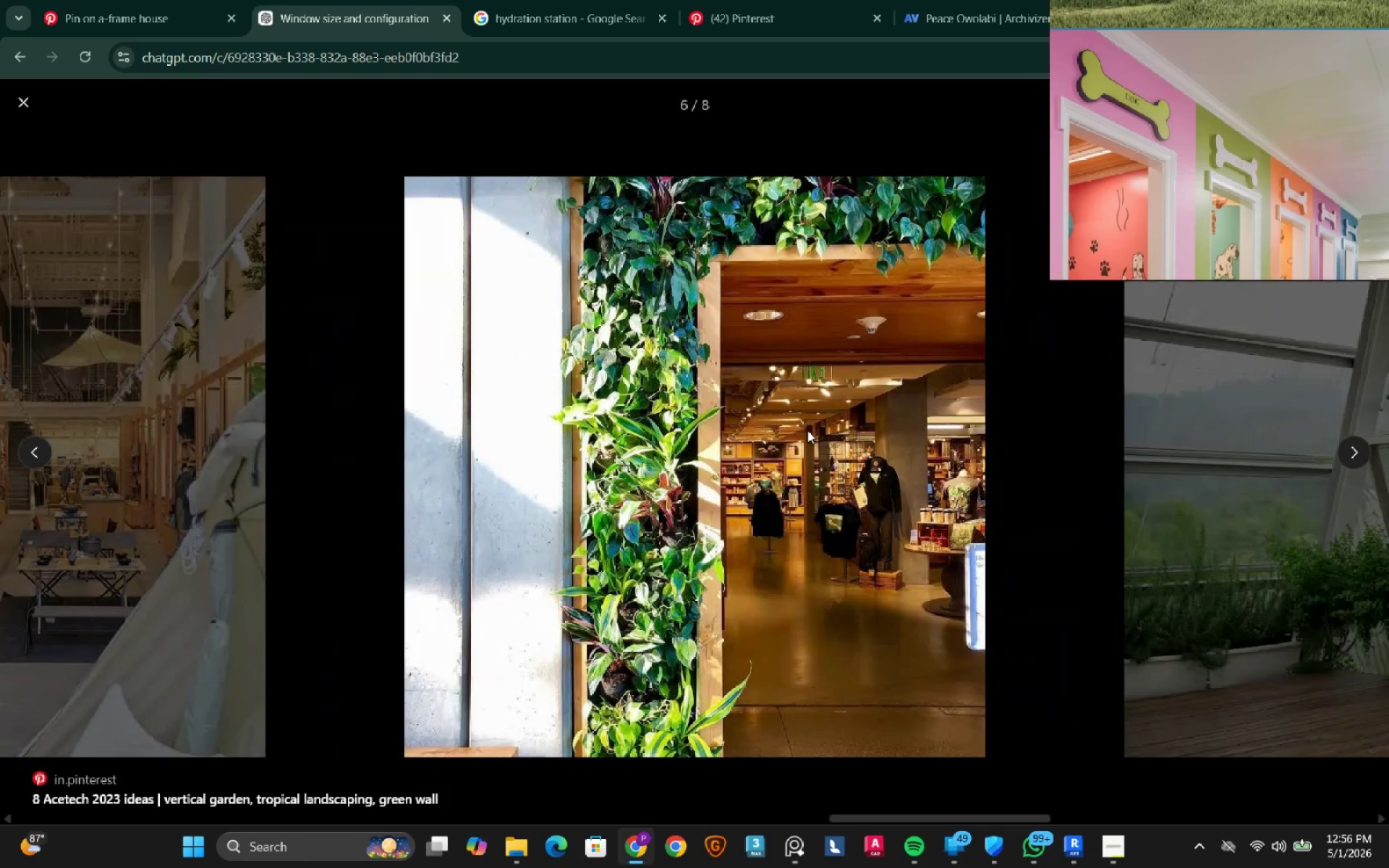 
key(ArrowRight)
 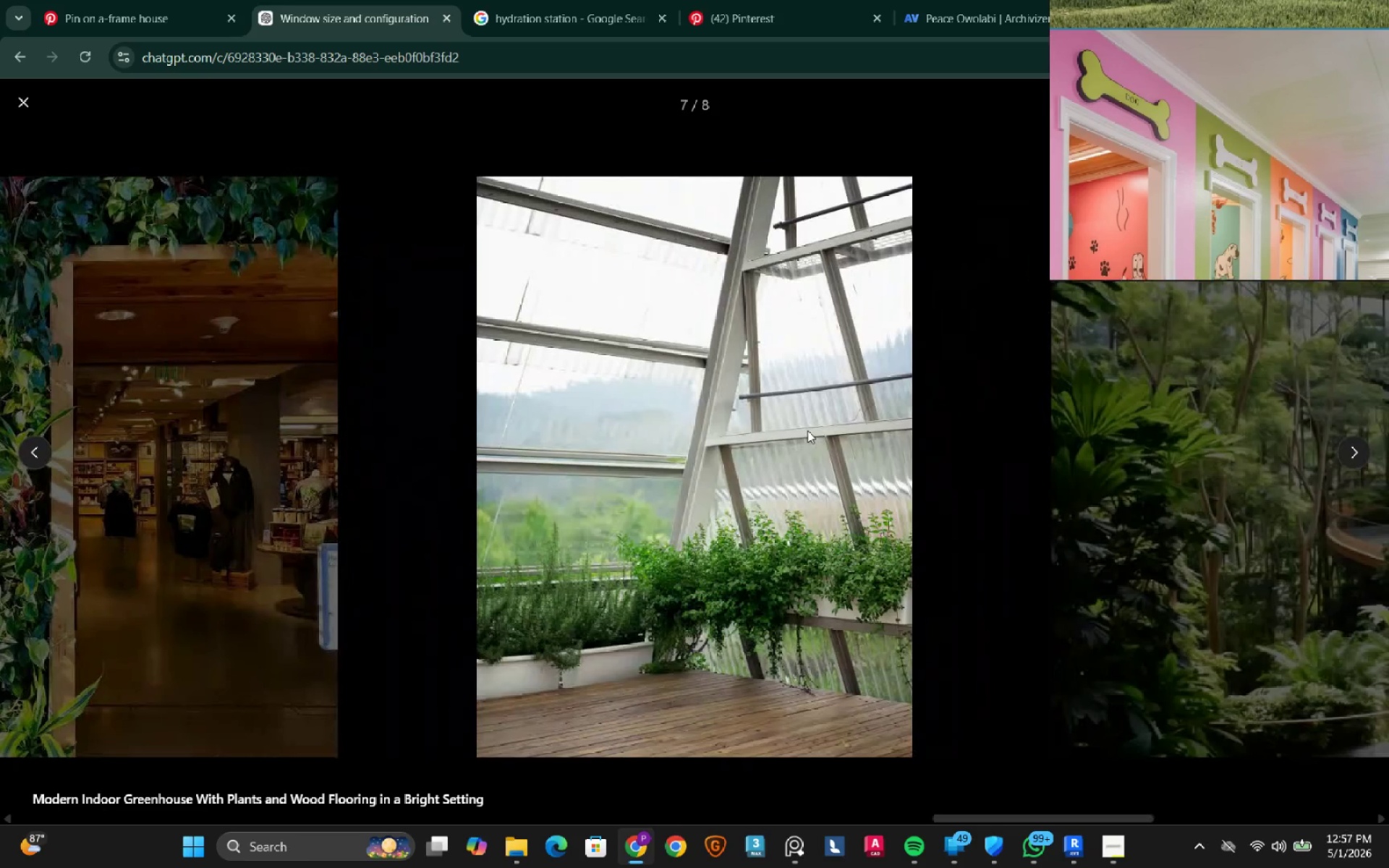 
key(ArrowRight)
 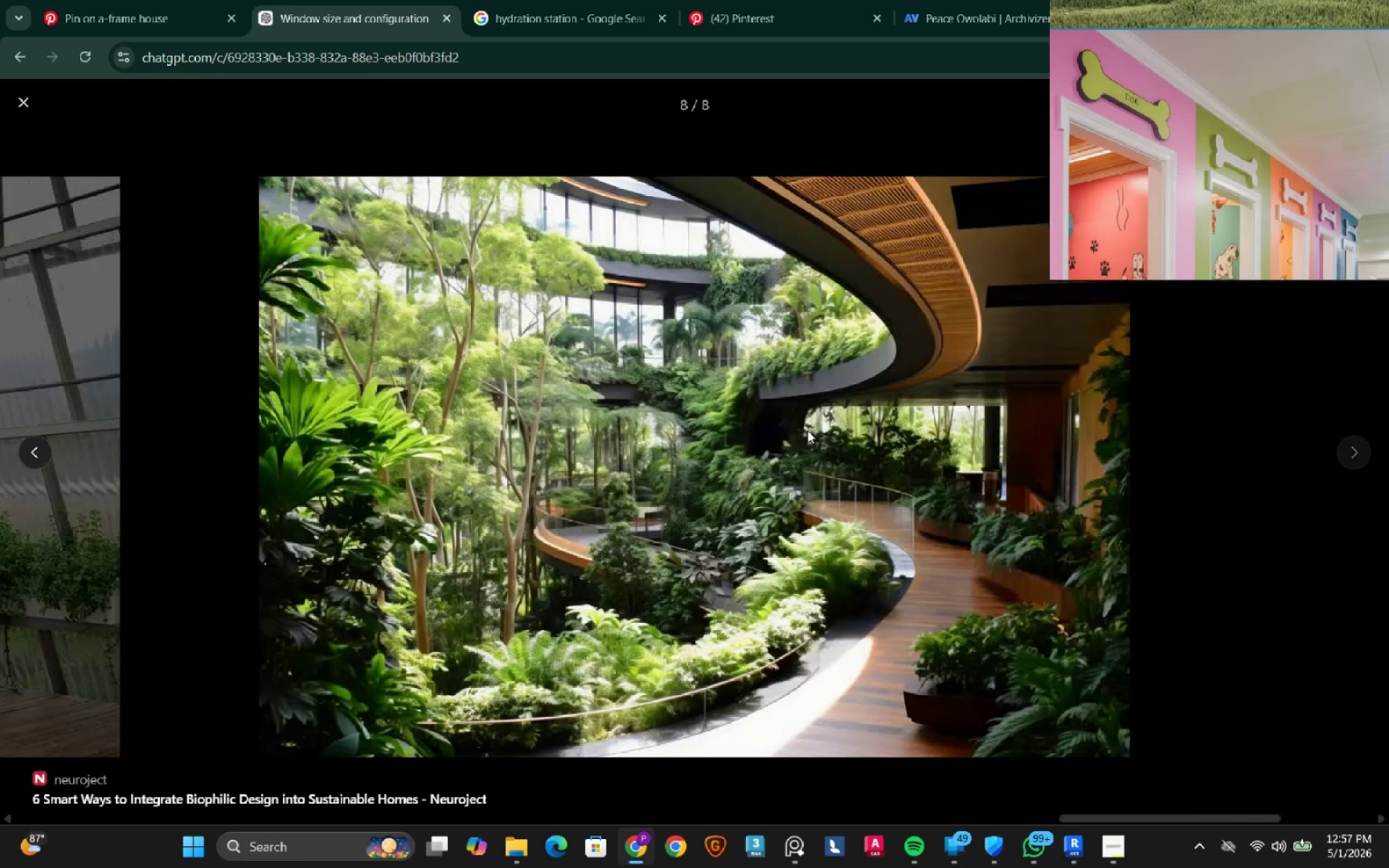 
key(ArrowLeft)
 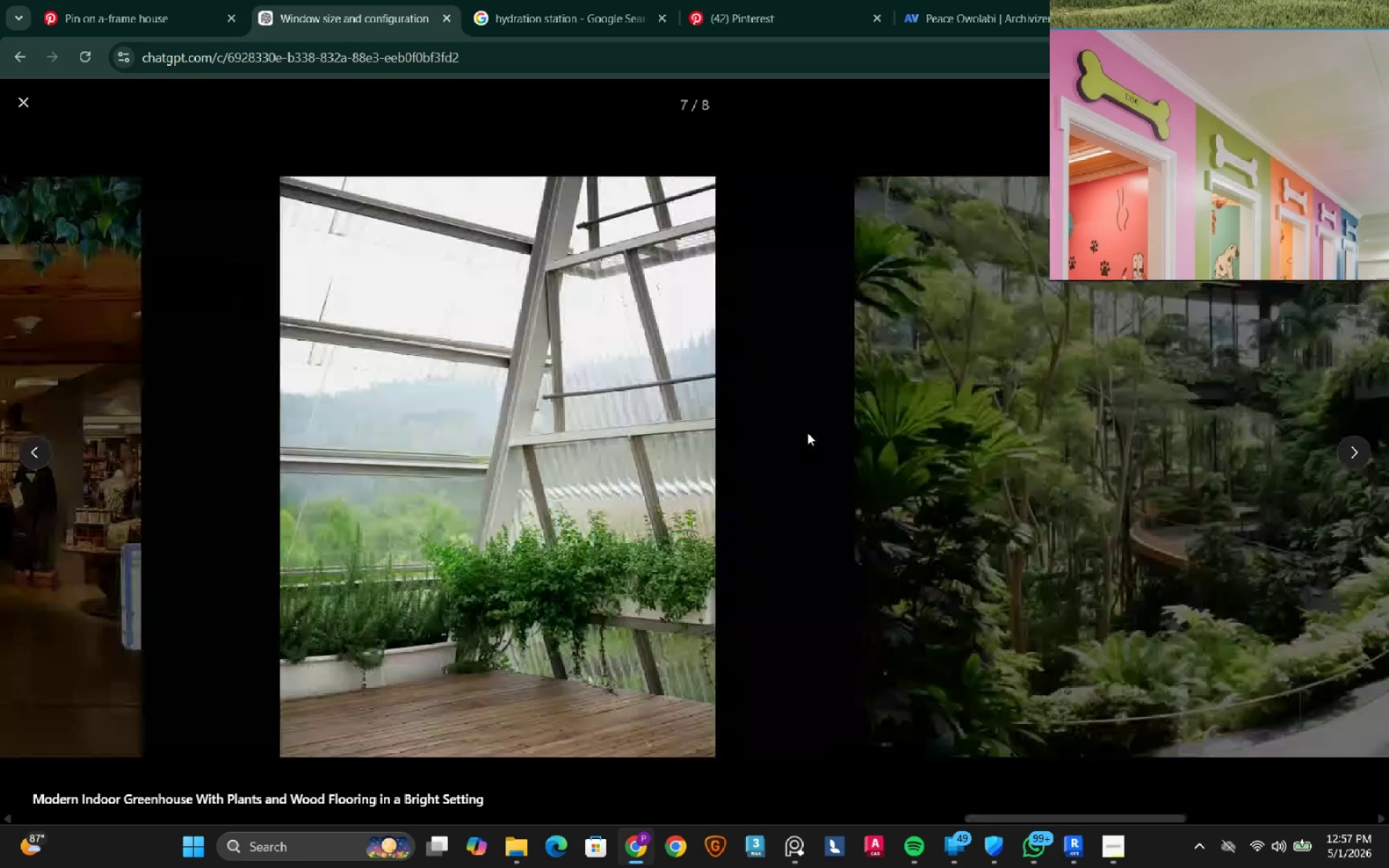 
key(ArrowLeft)
 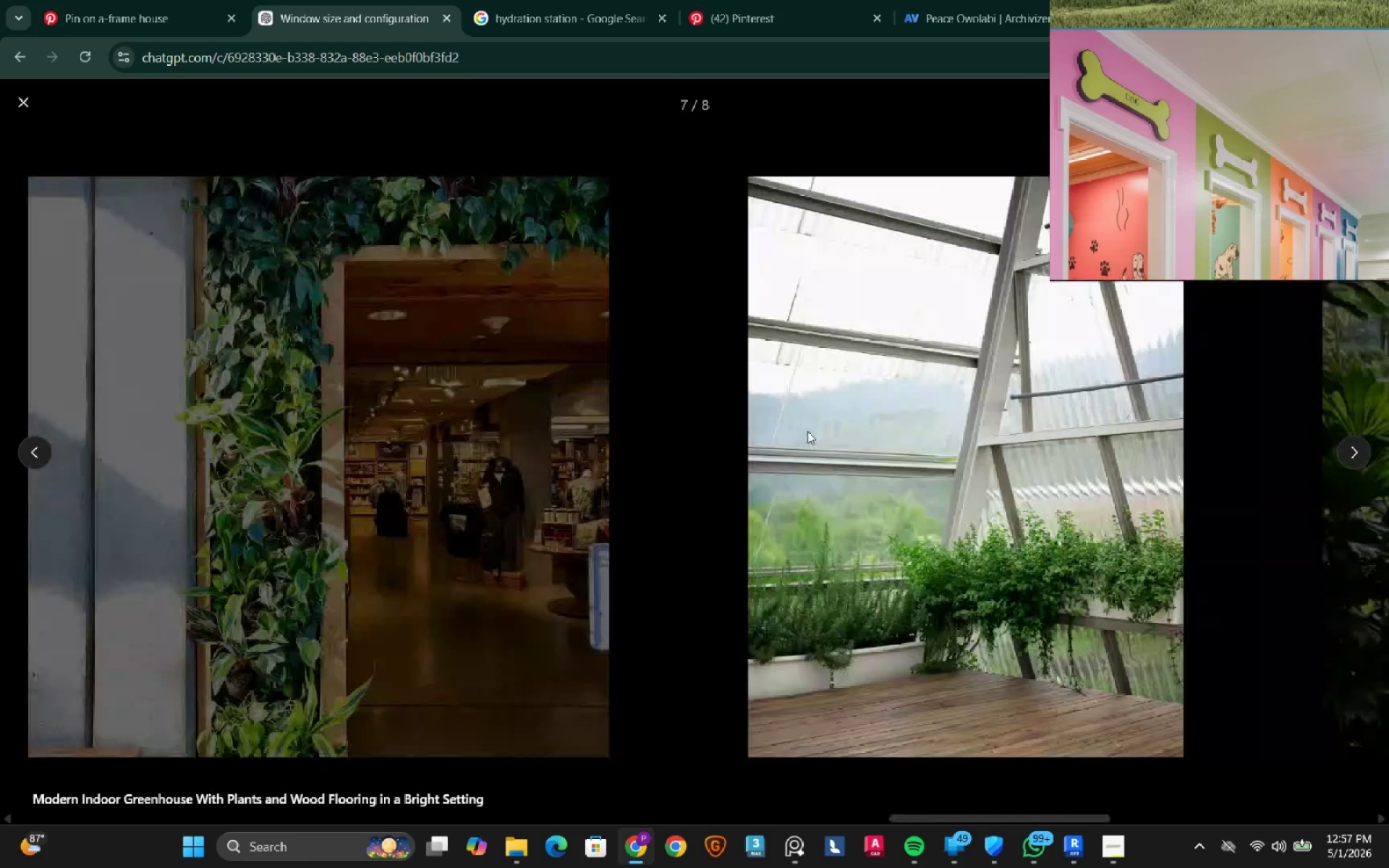 
key(ArrowLeft)
 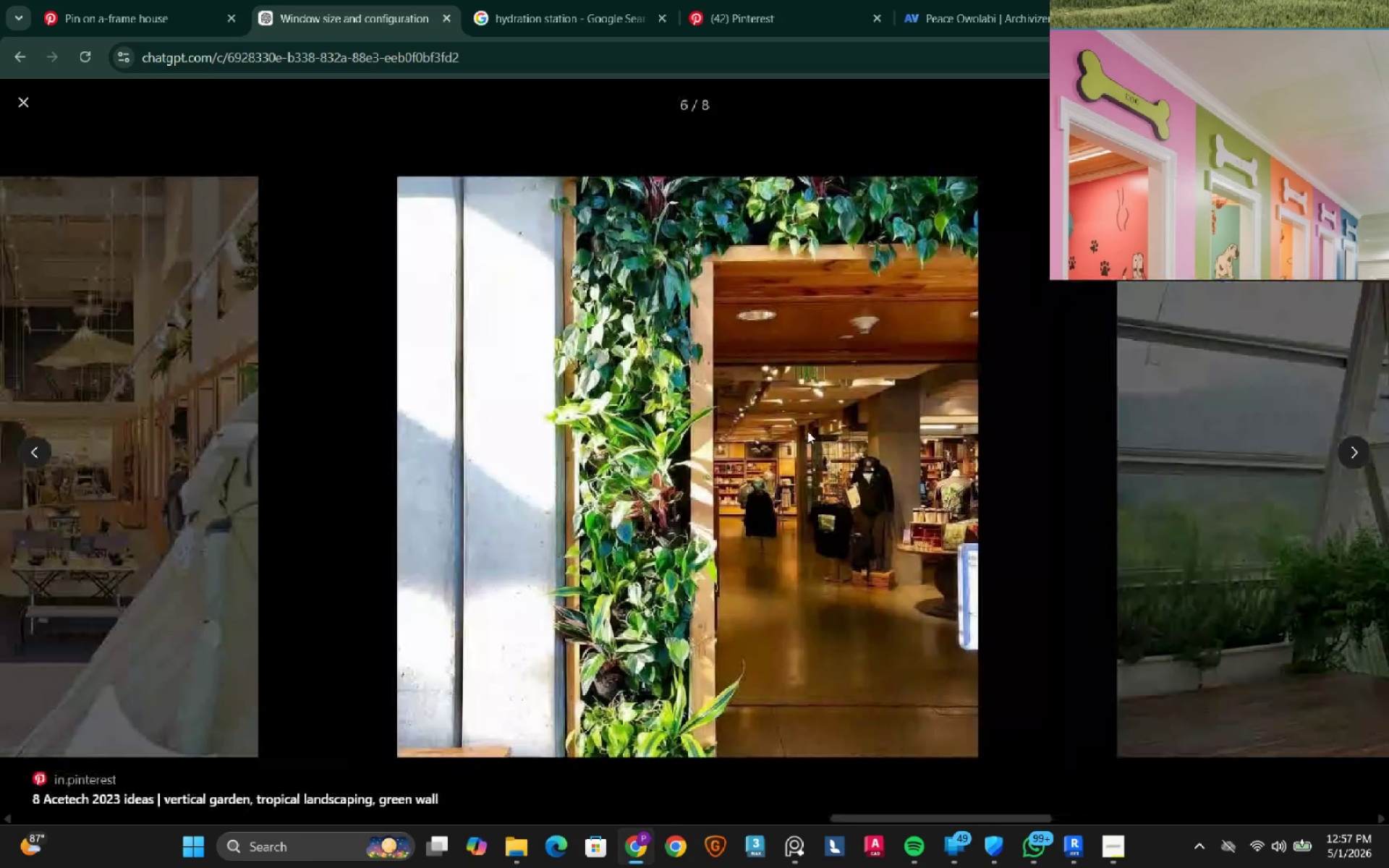 
key(ArrowLeft)
 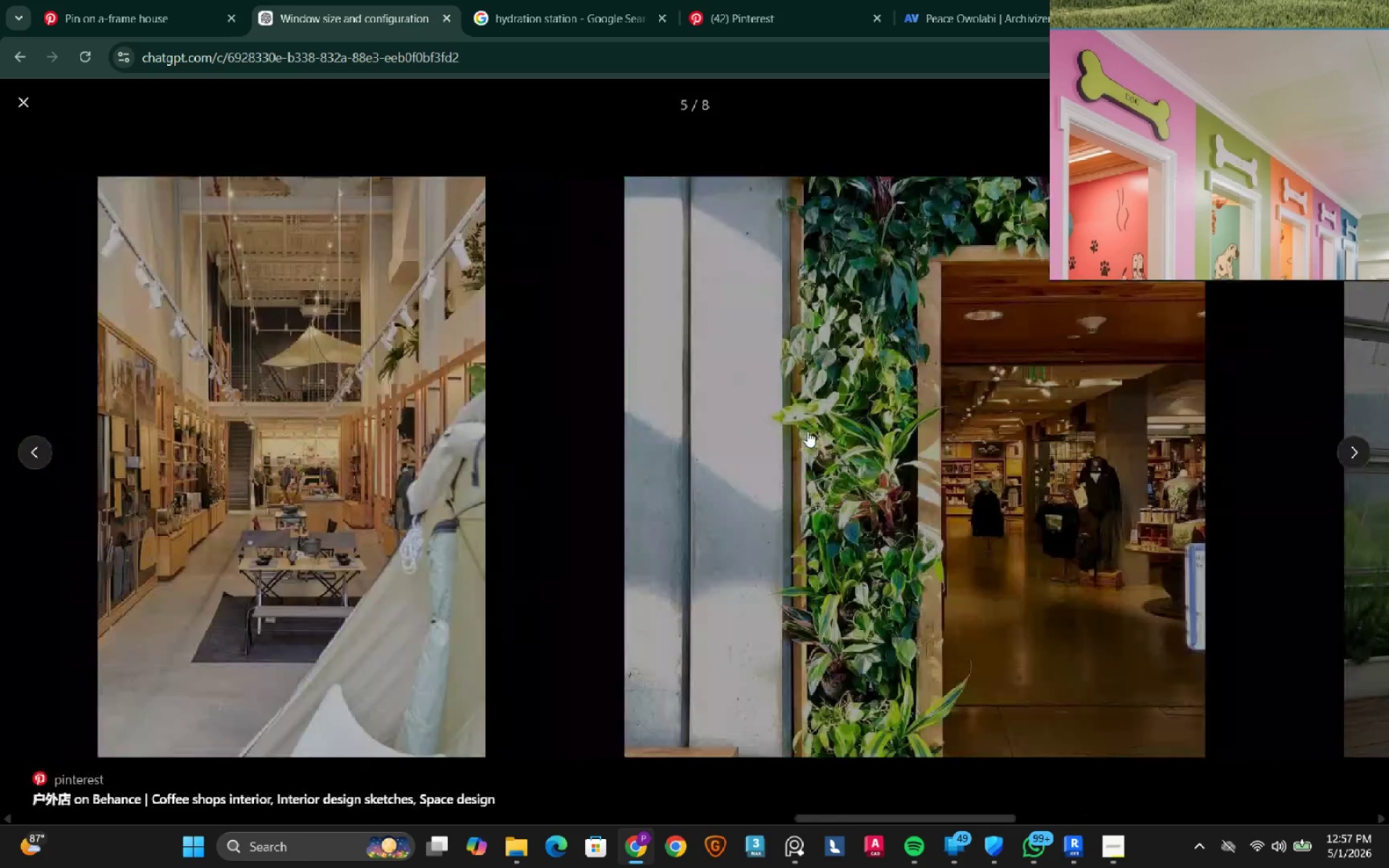 
key(ArrowLeft)
 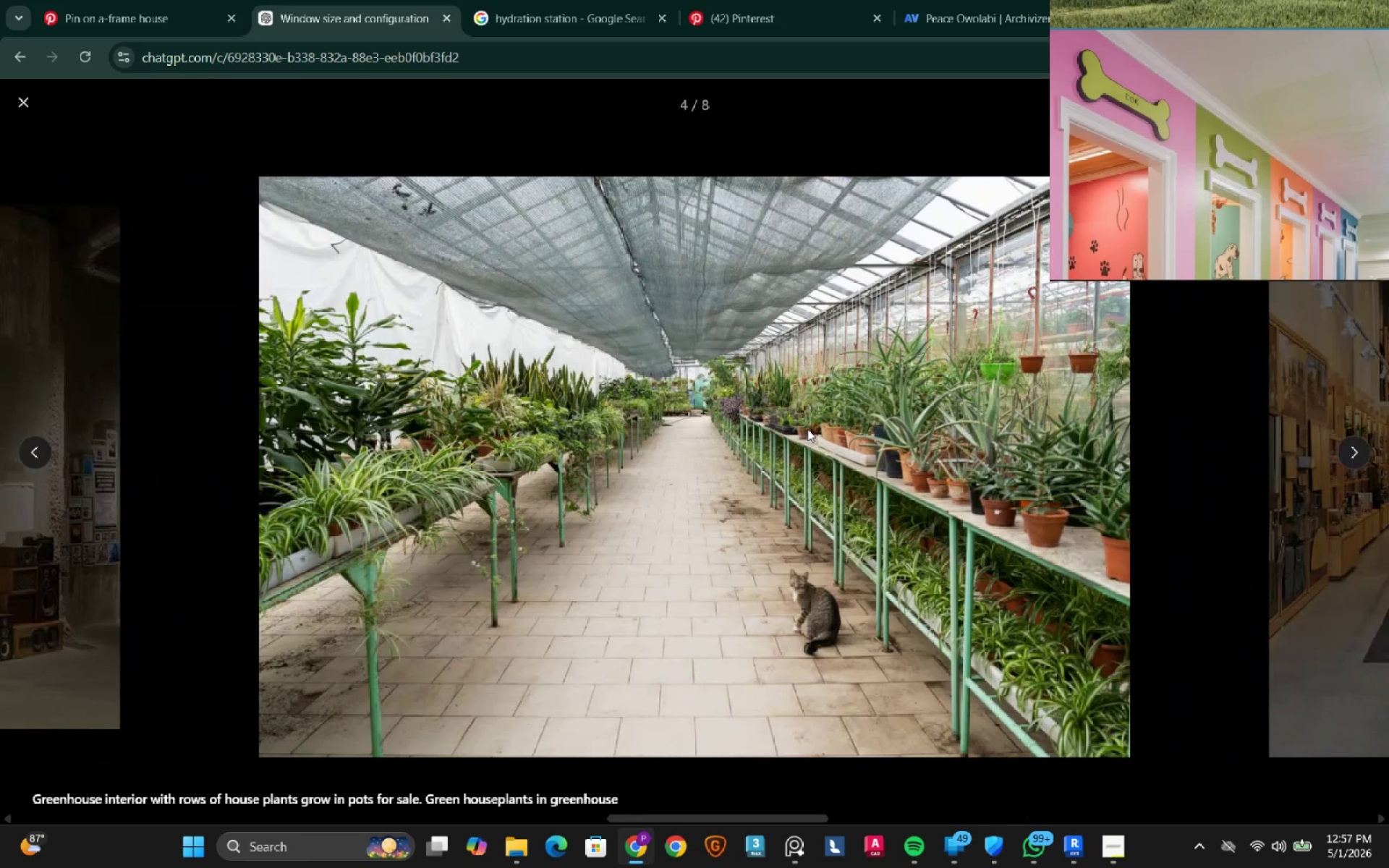 
key(ArrowLeft)
 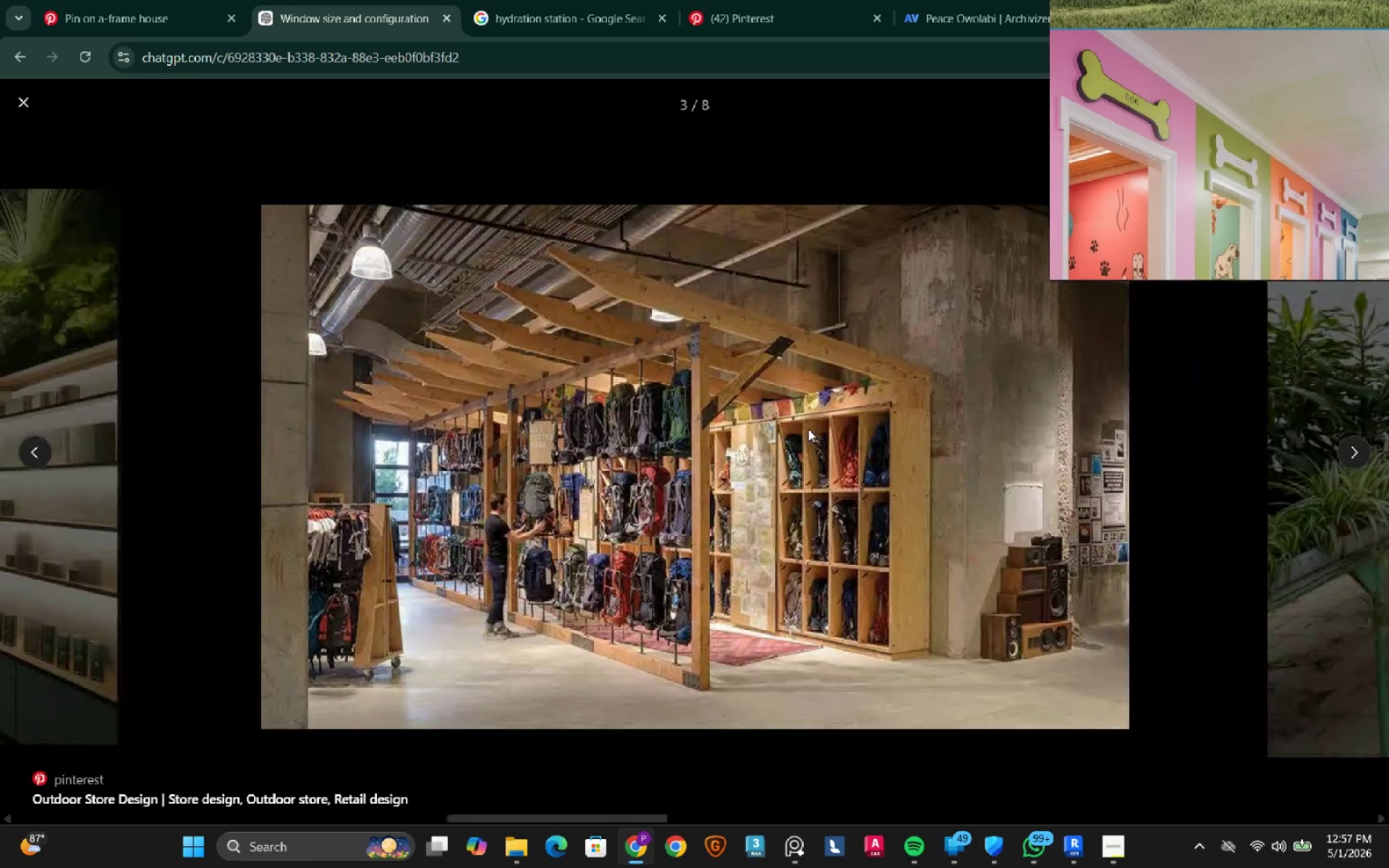 
key(ArrowLeft)
 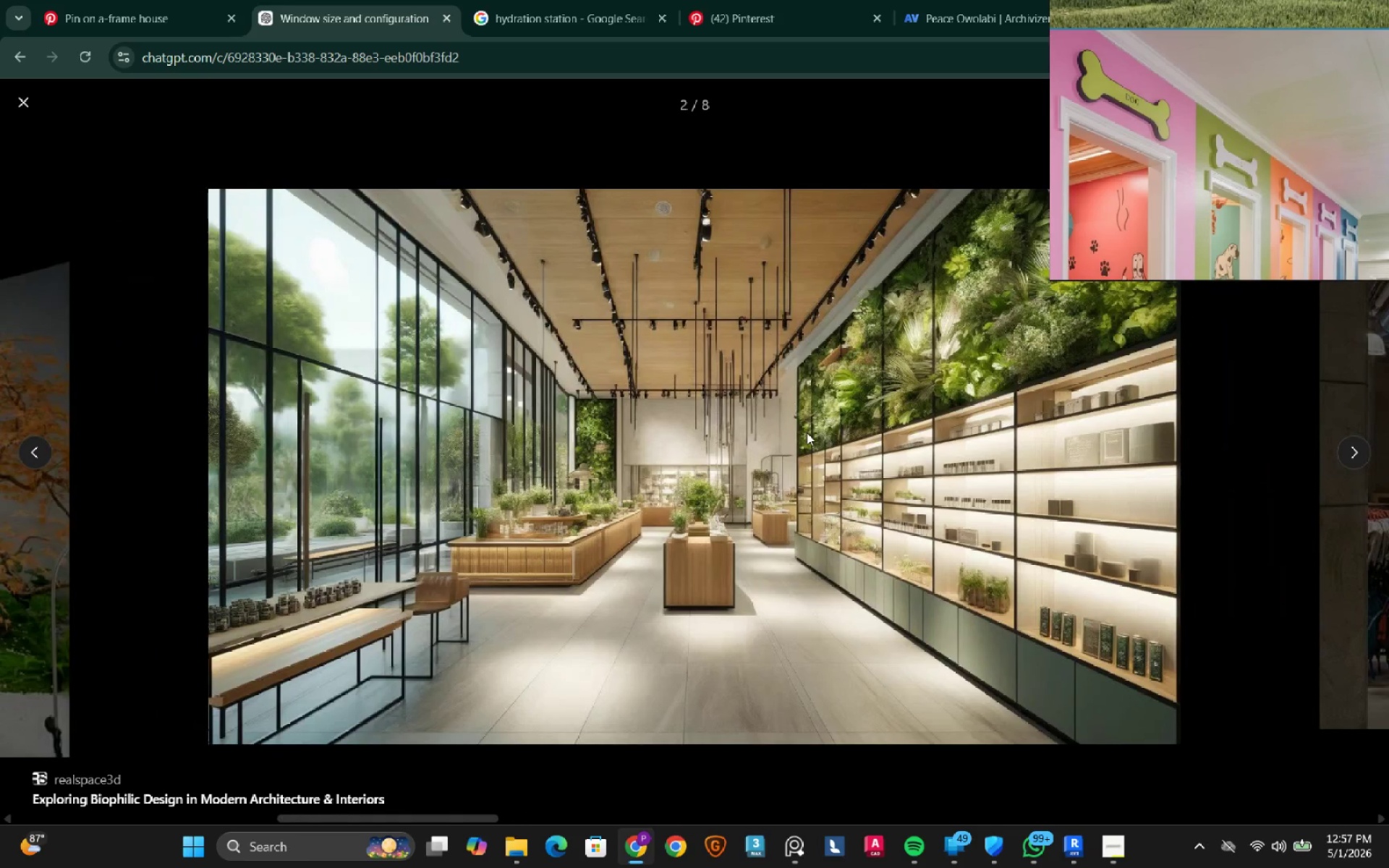 
key(ArrowLeft)
 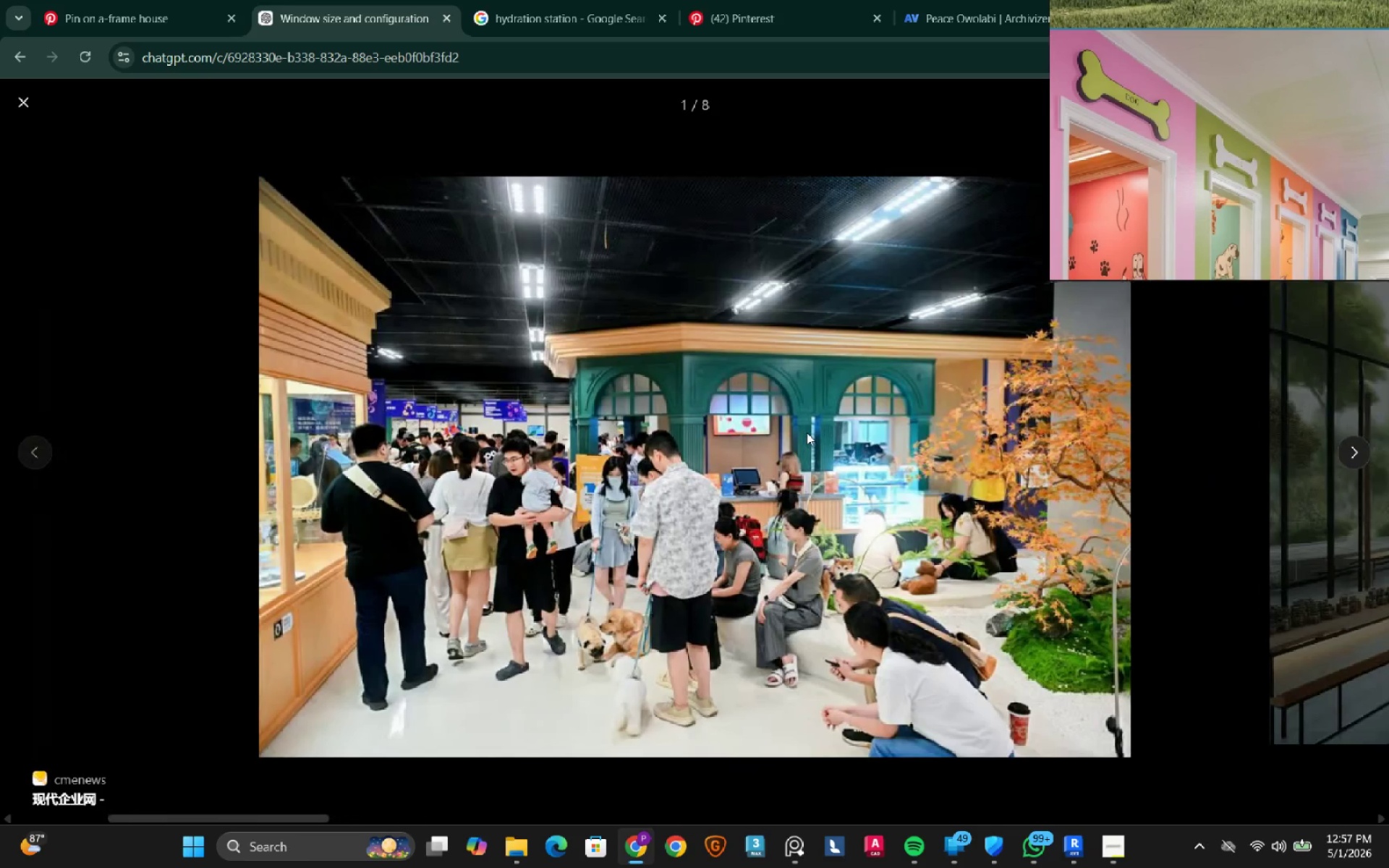 
key(ArrowRight)
 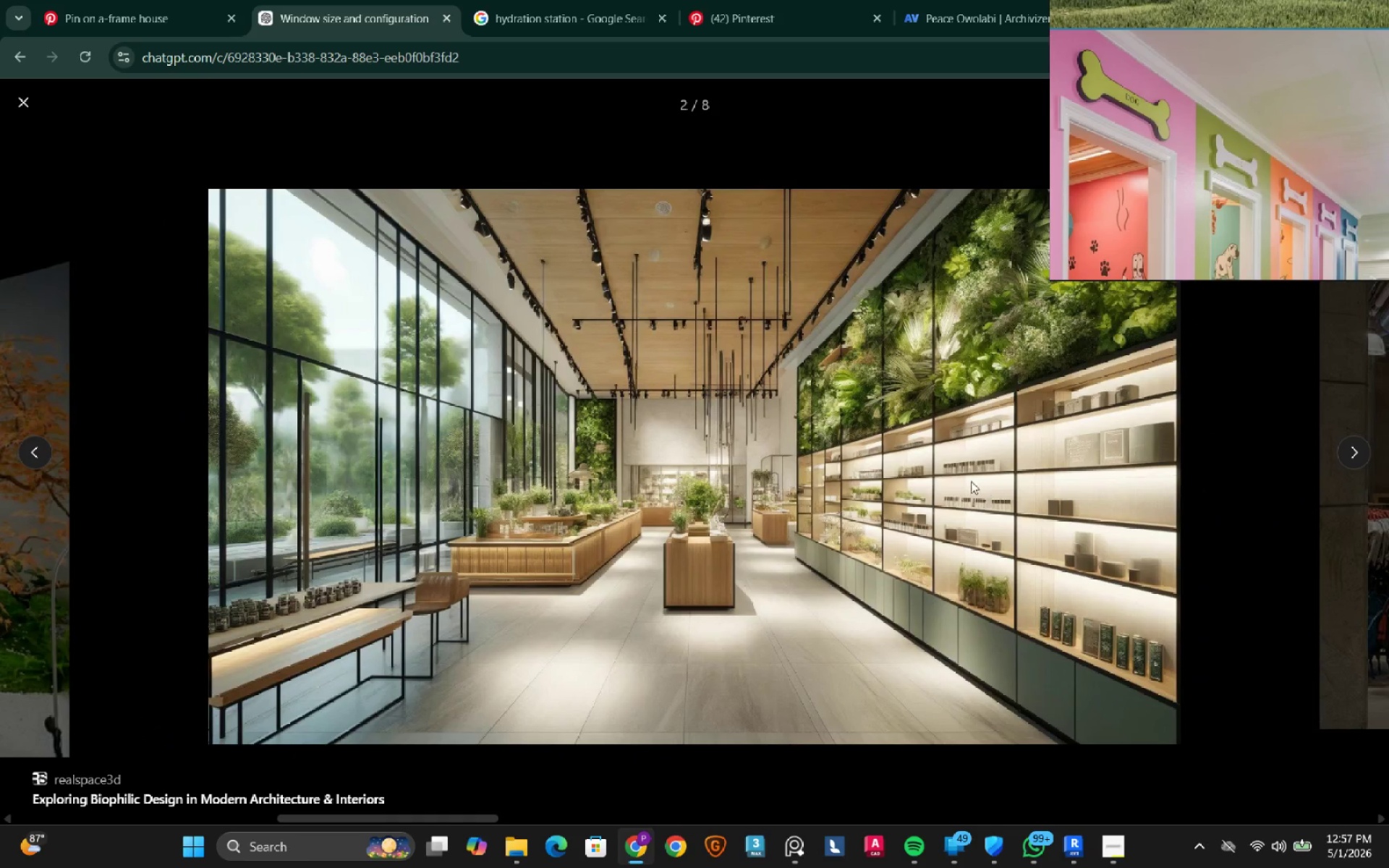 
wait(6.19)
 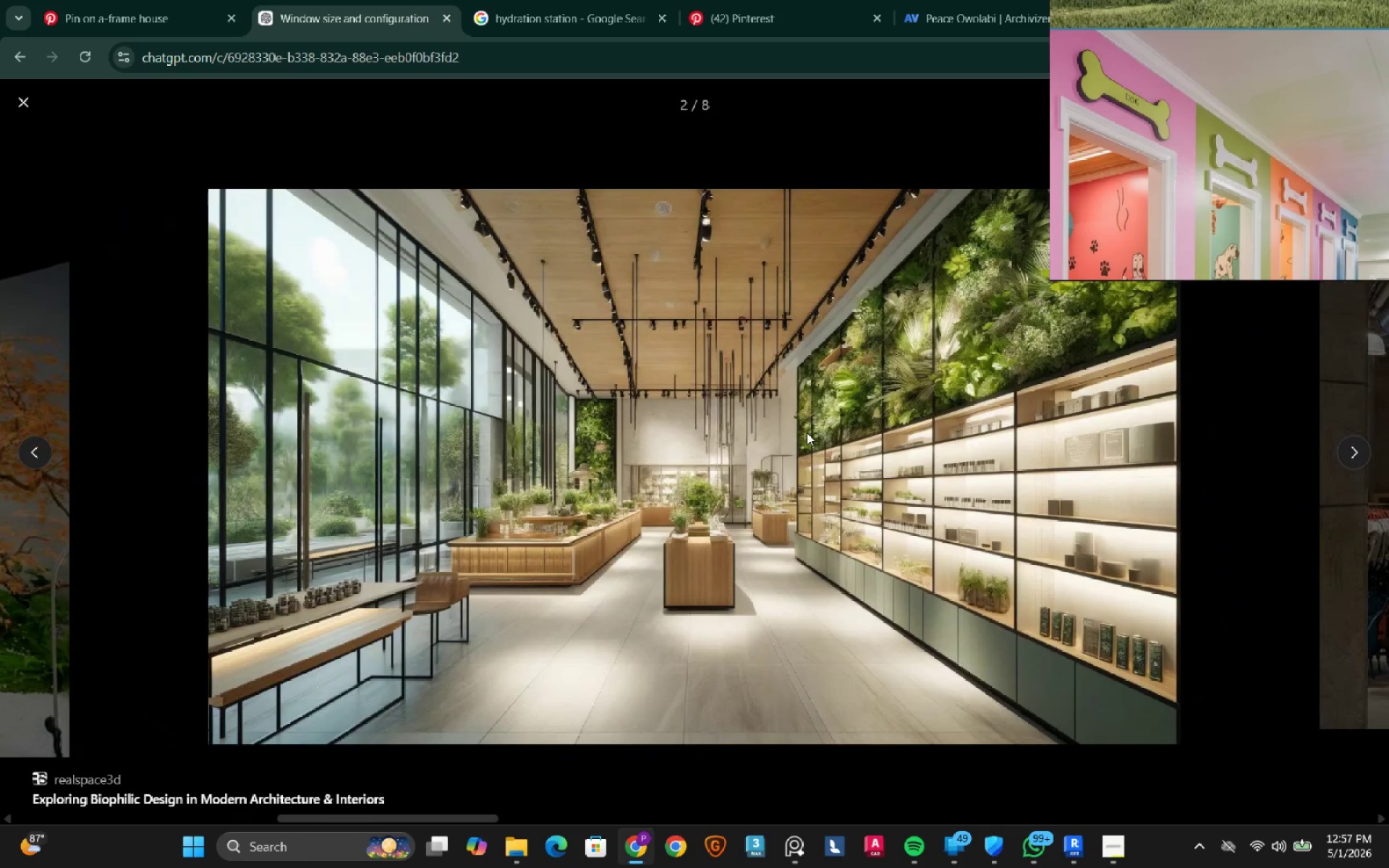 
key(ArrowLeft)
 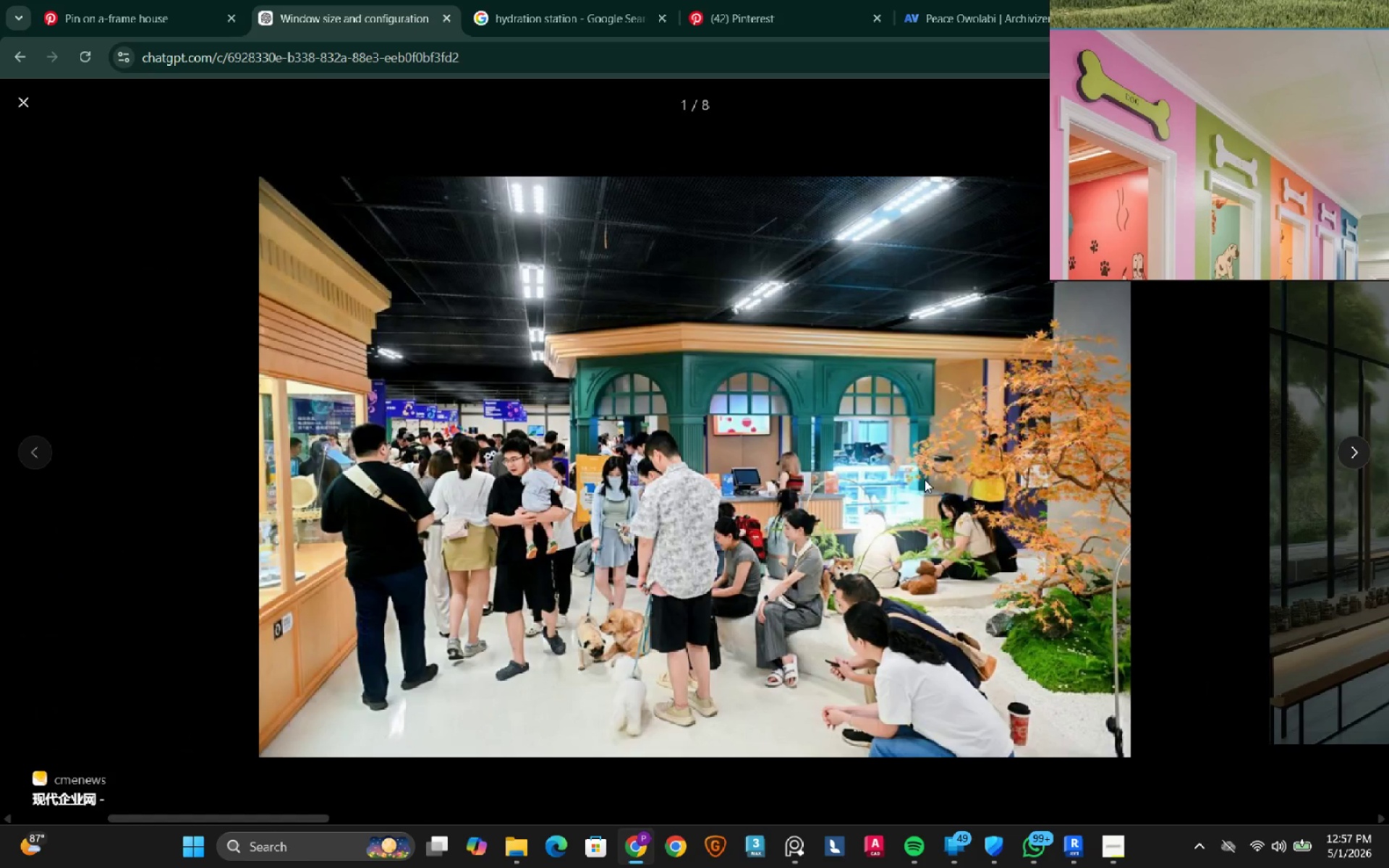 
key(Escape)
 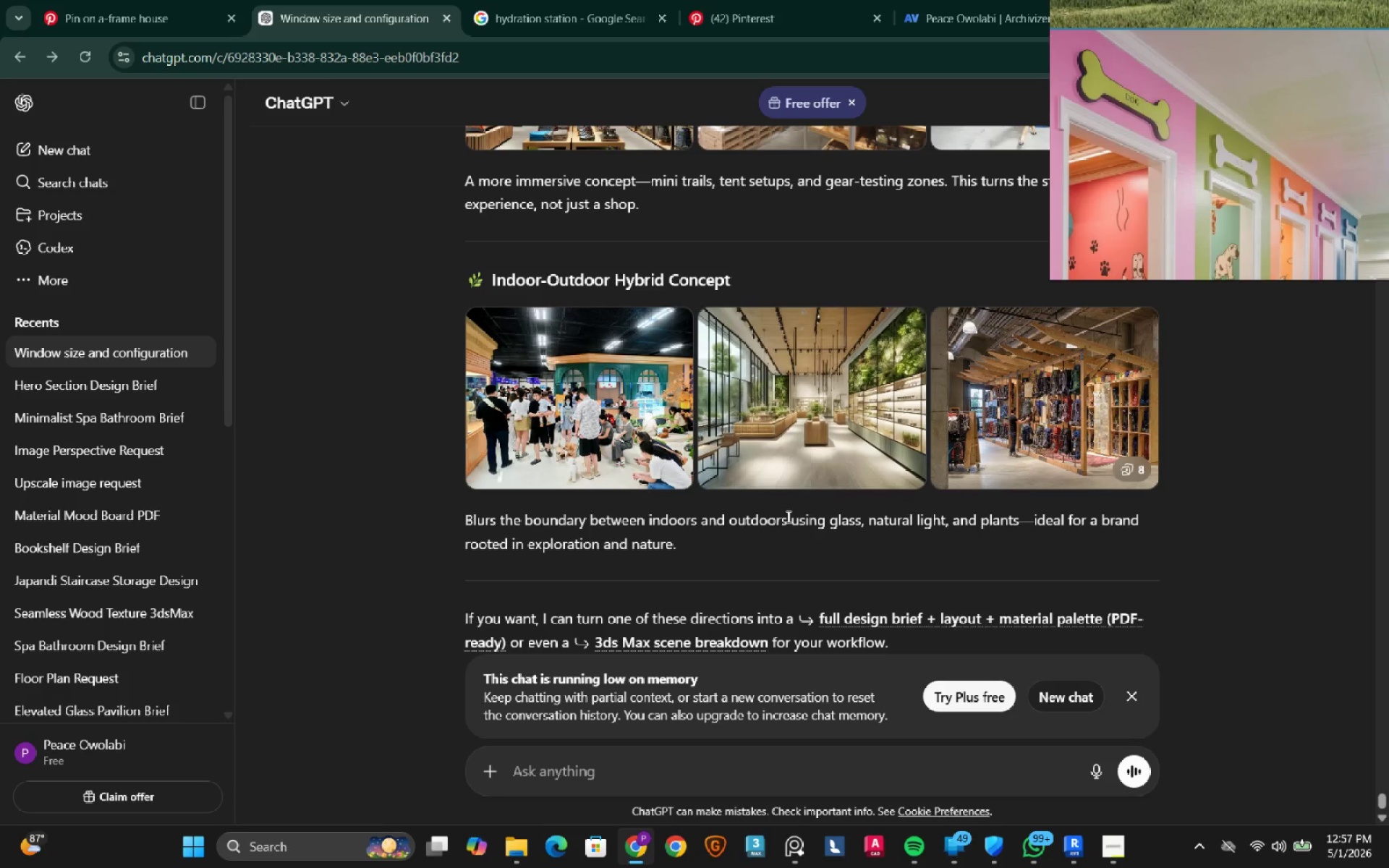 
scroll: coordinate [787, 516], scroll_direction: up, amount: 4.0
 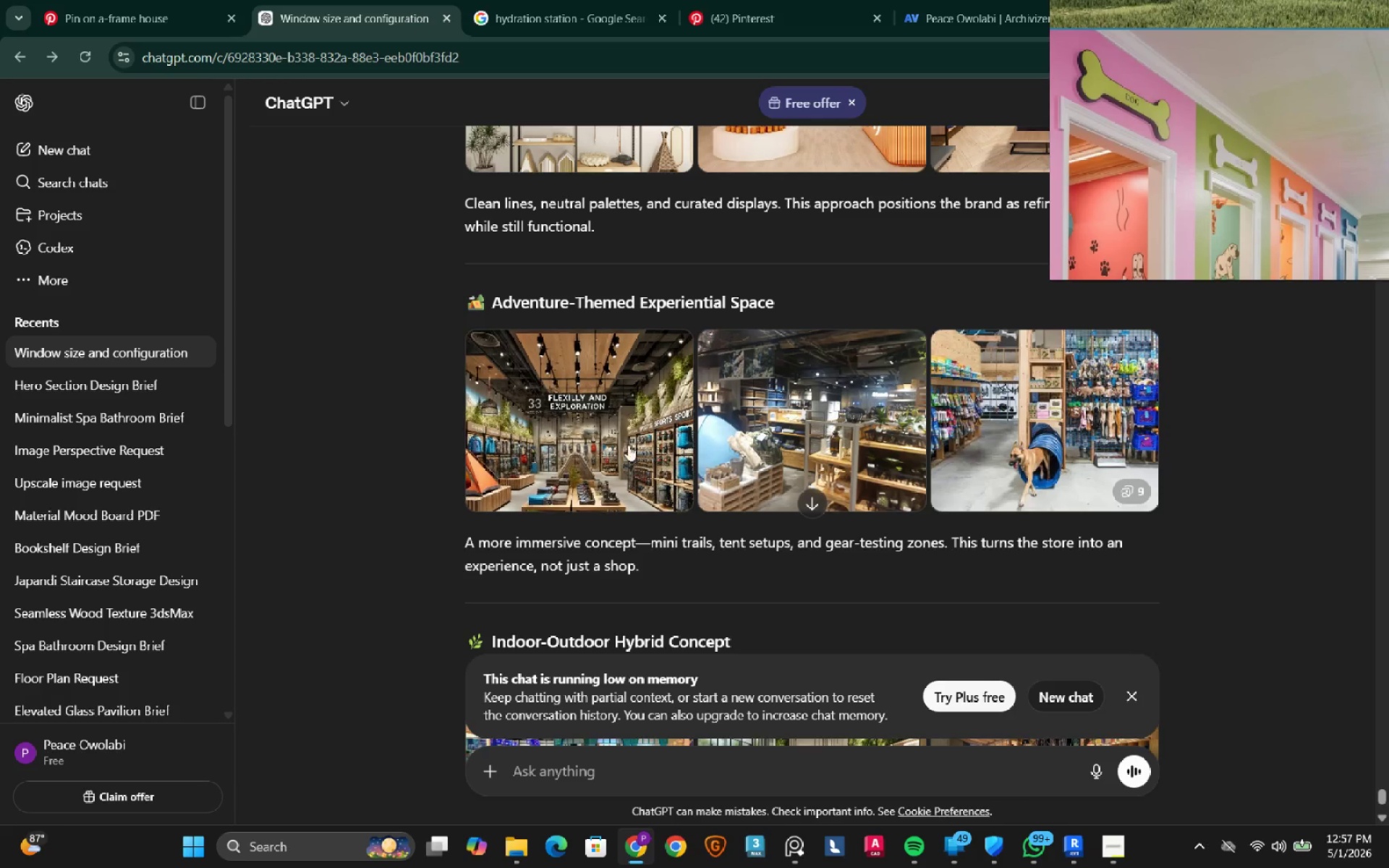 
left_click([603, 443])
 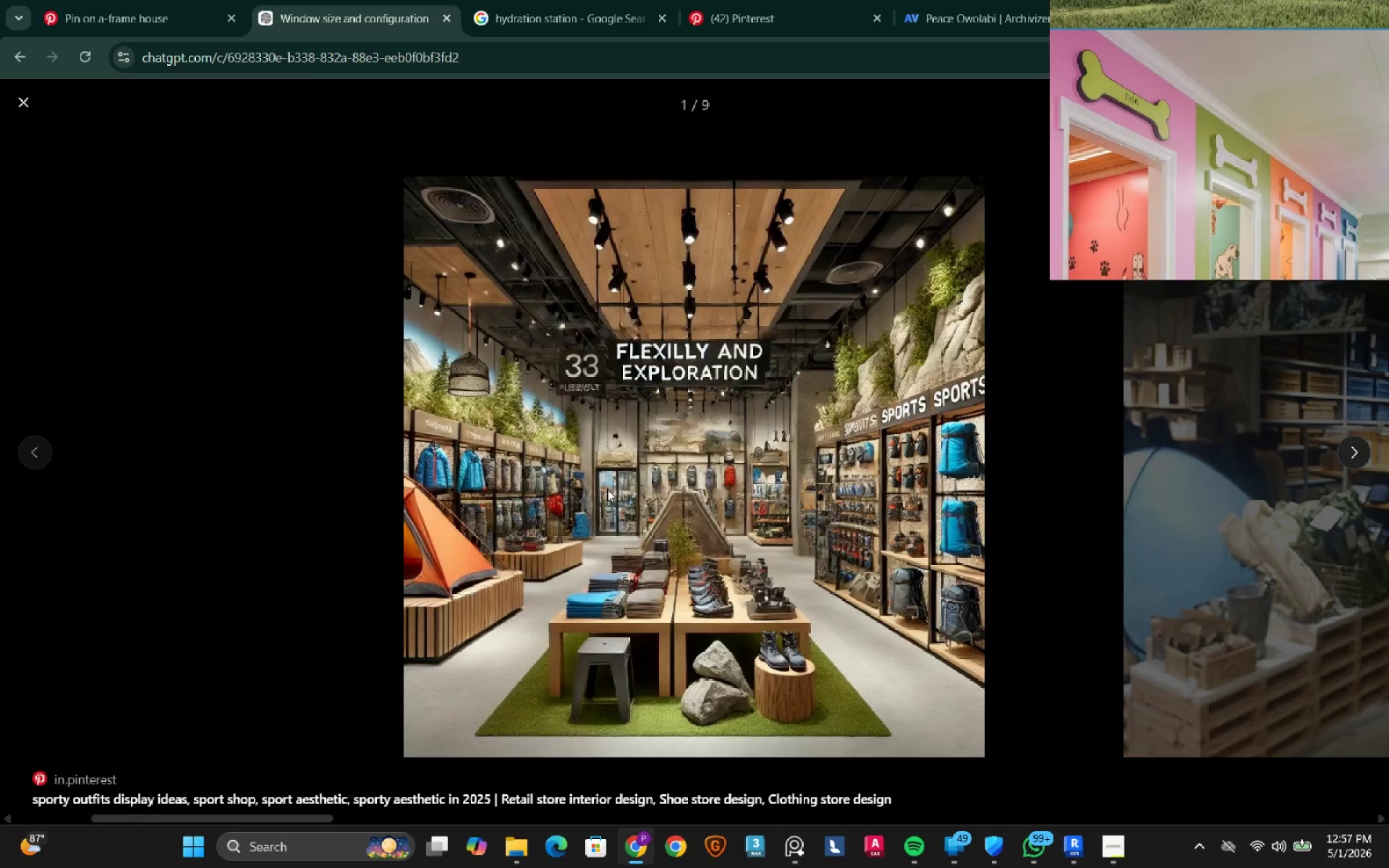 
wait(5.81)
 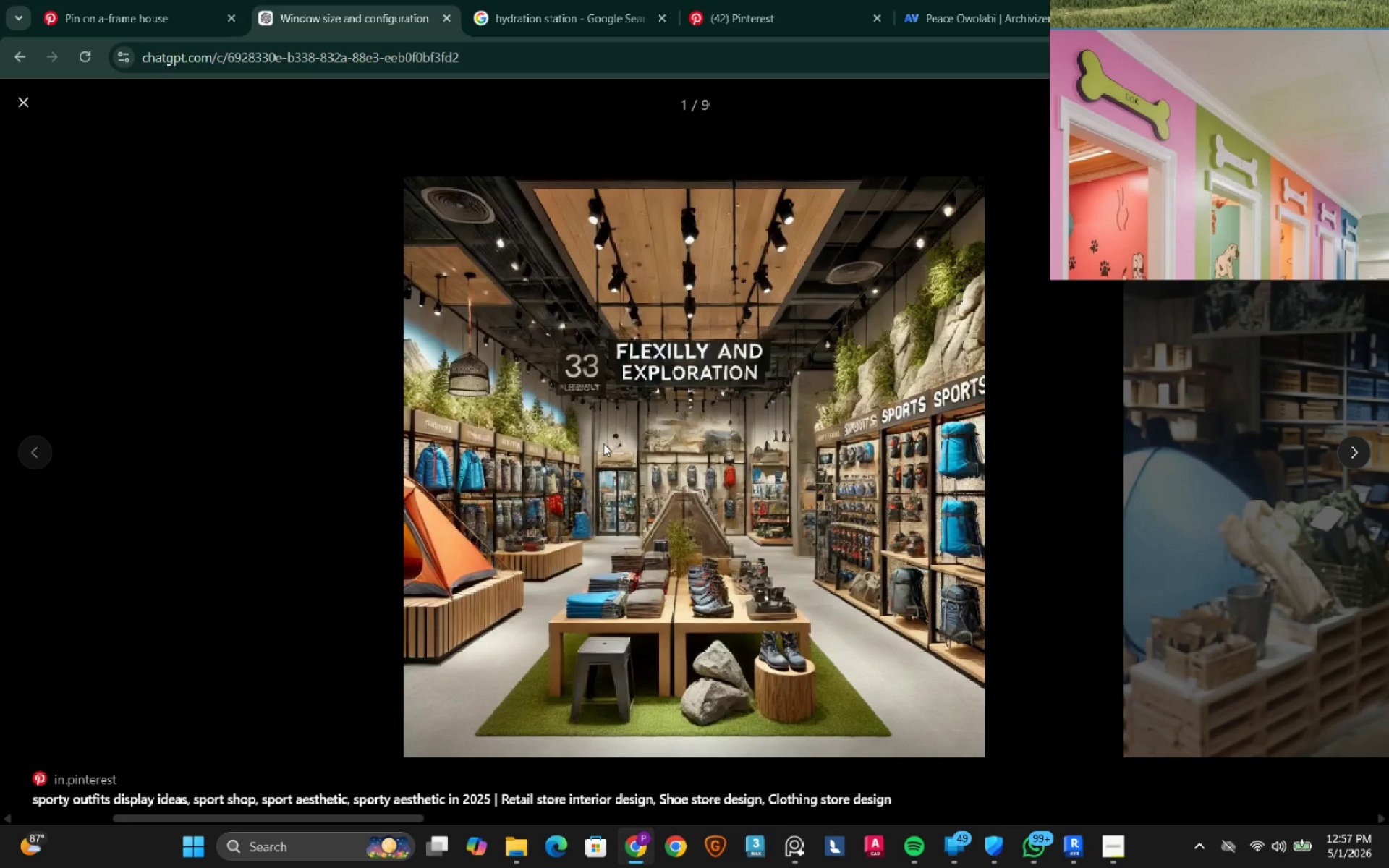 
right_click([848, 398])
 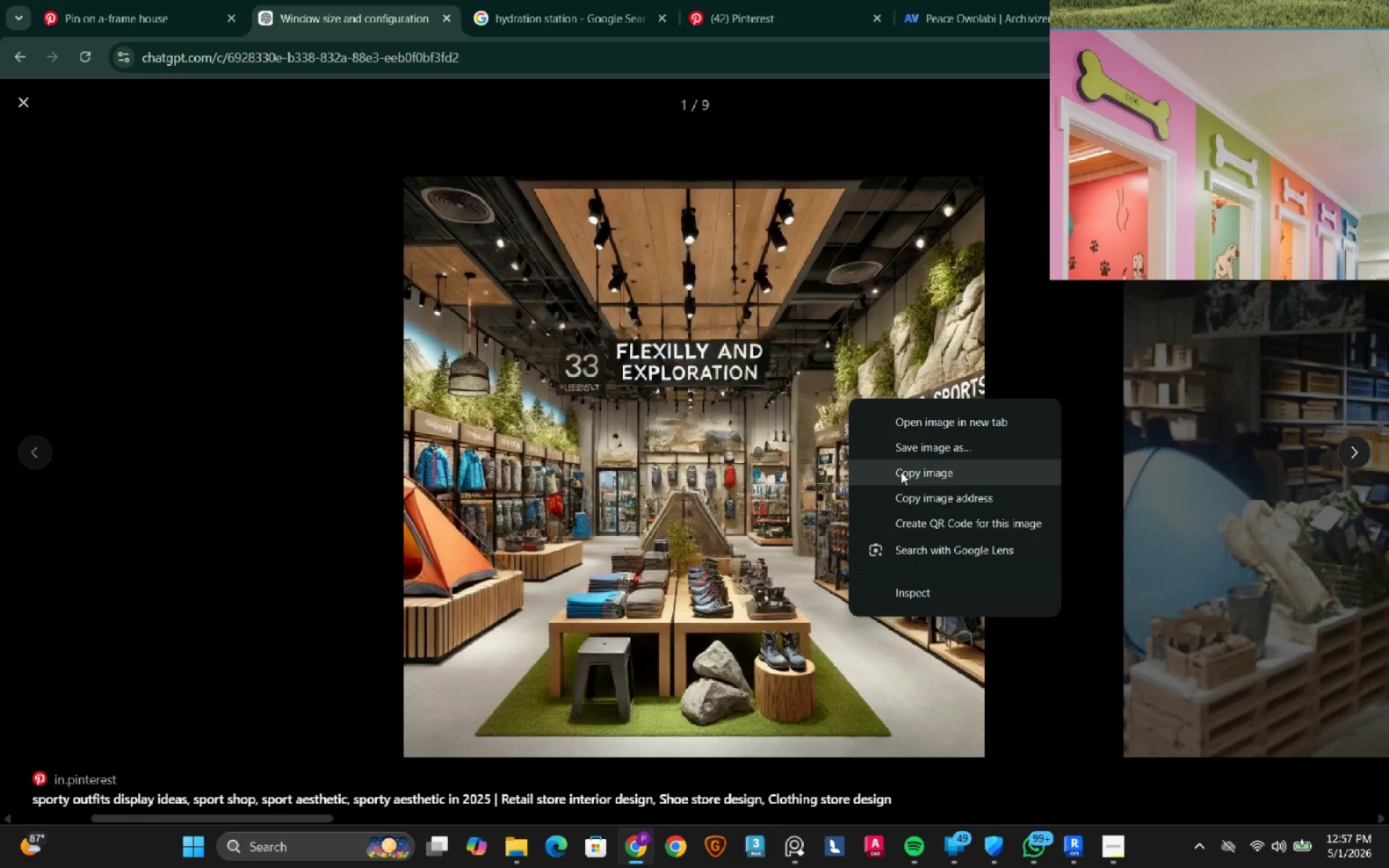 
left_click([901, 472])
 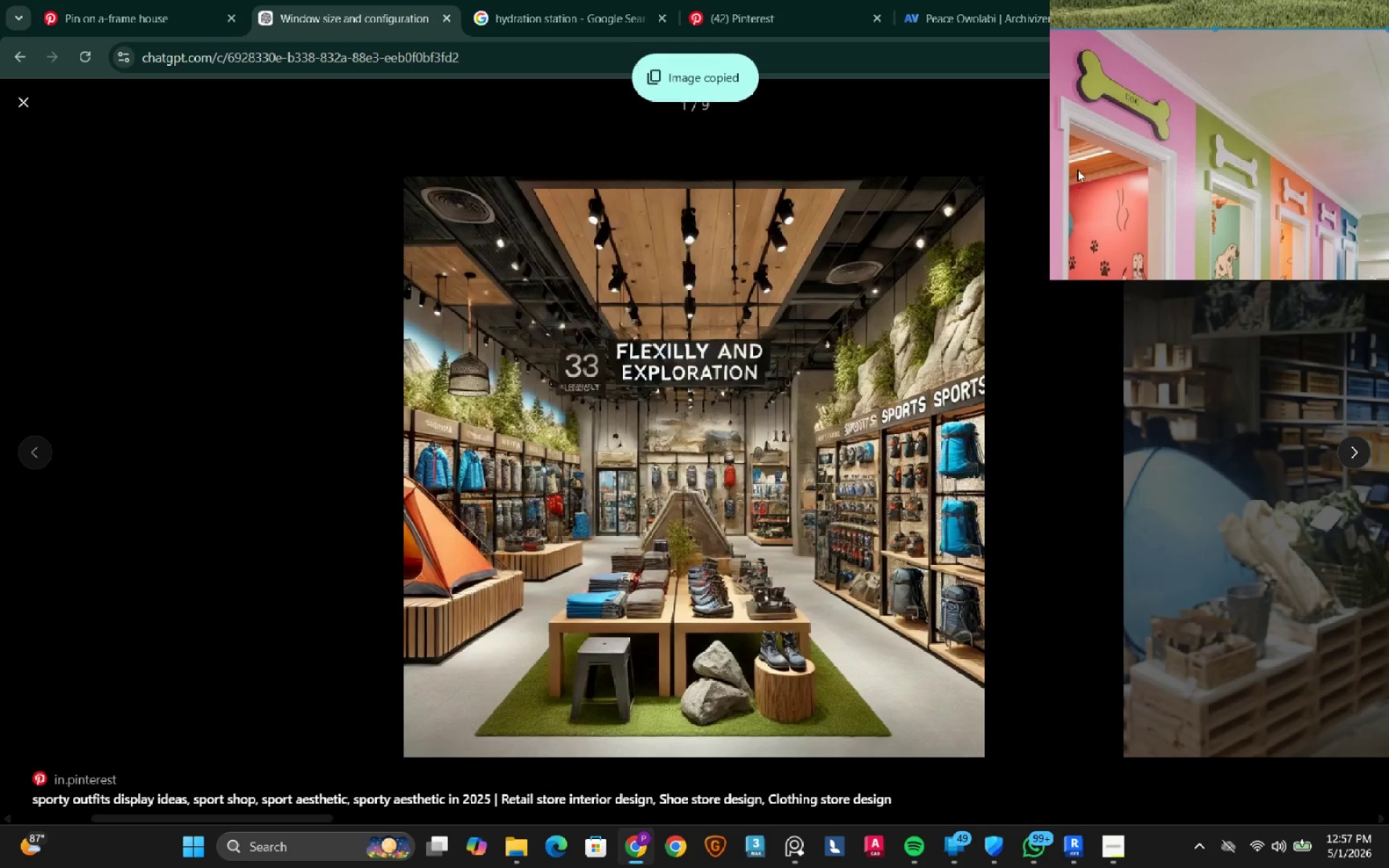 
scroll: coordinate [1113, 142], scroll_direction: down, amount: 9.0
 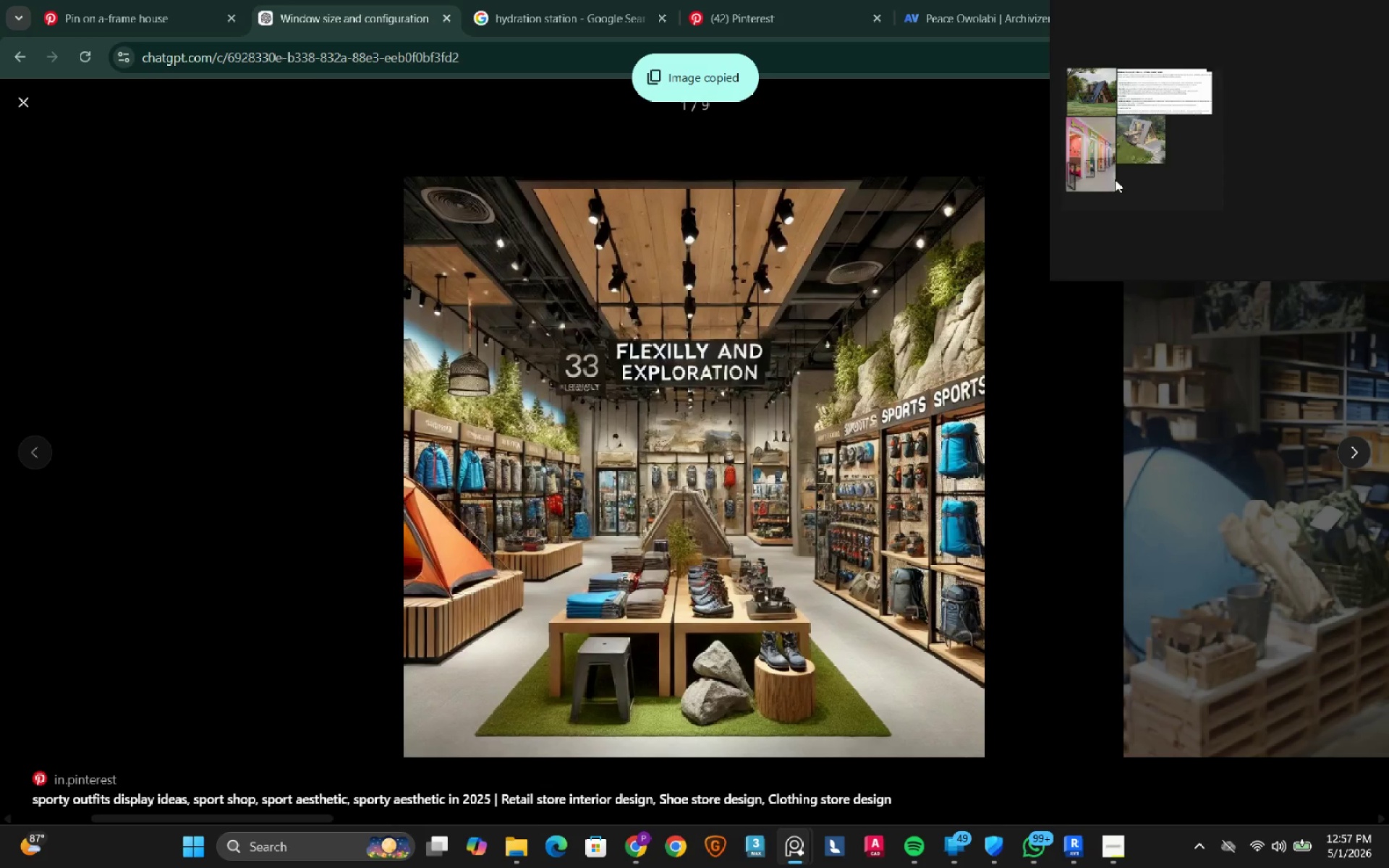 
left_click([1147, 156])
 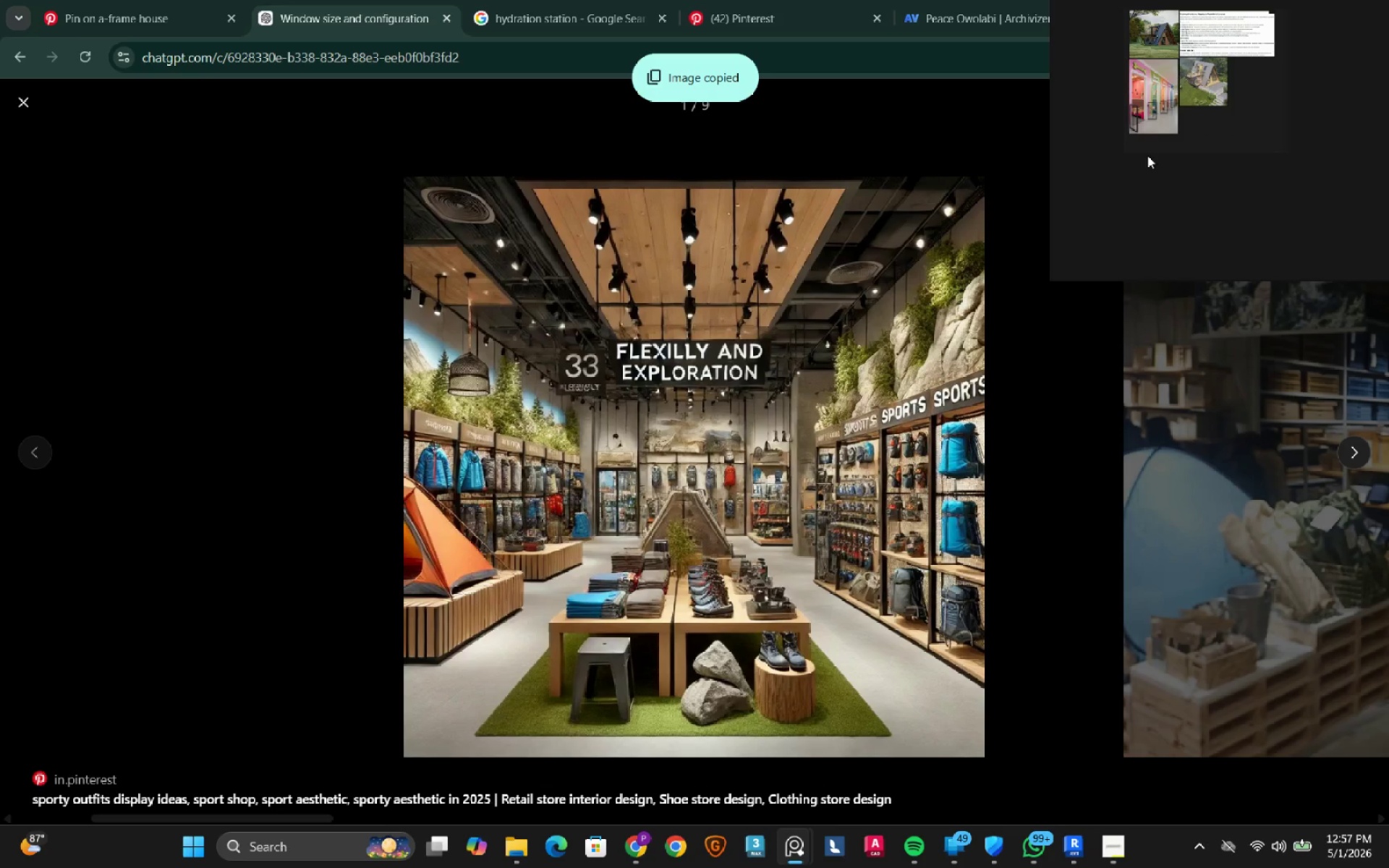 
key(Control+V)
 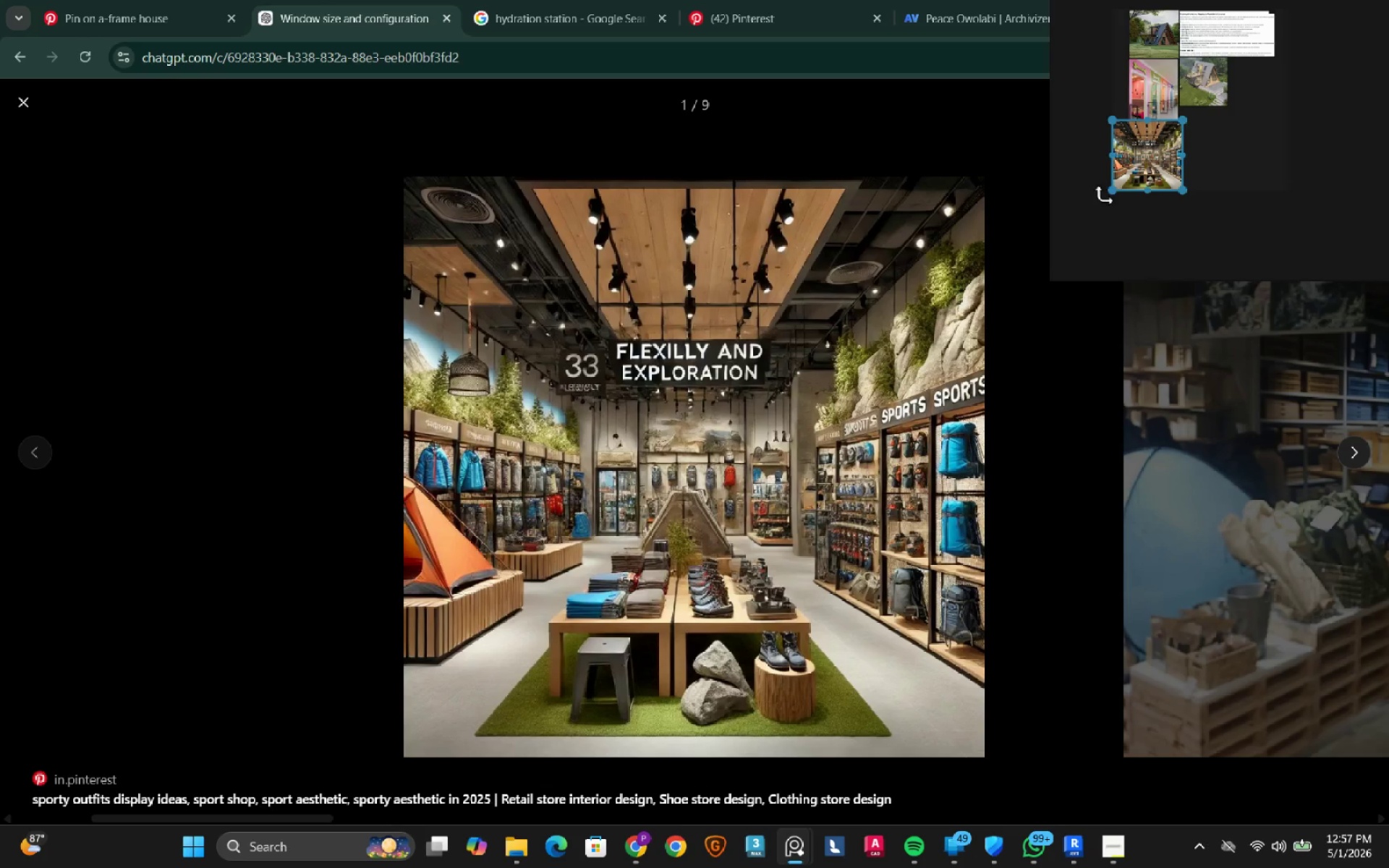 
scroll: coordinate [1145, 169], scroll_direction: up, amount: 3.0
 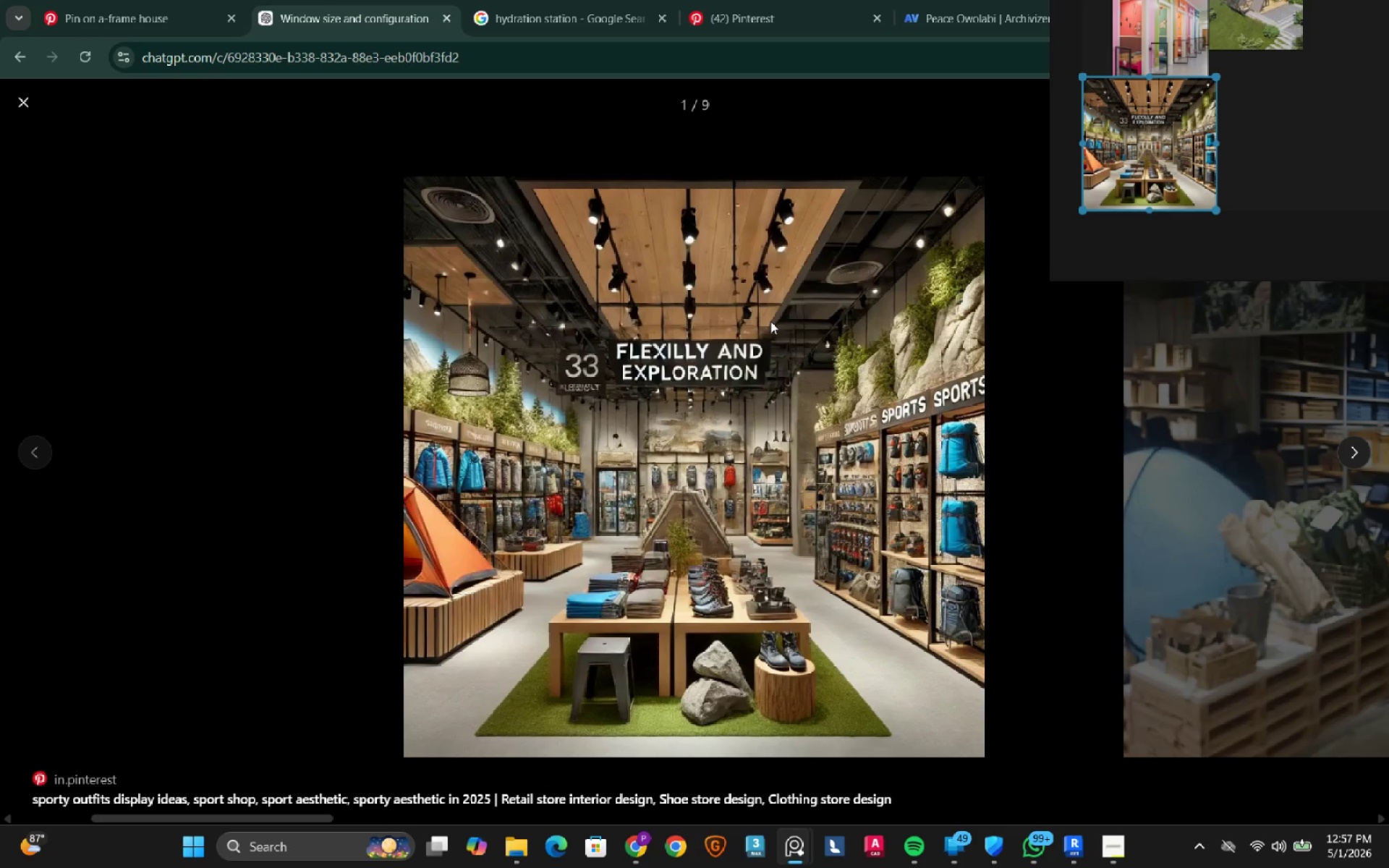 
scroll: coordinate [770, 321], scroll_direction: down, amount: 2.0
 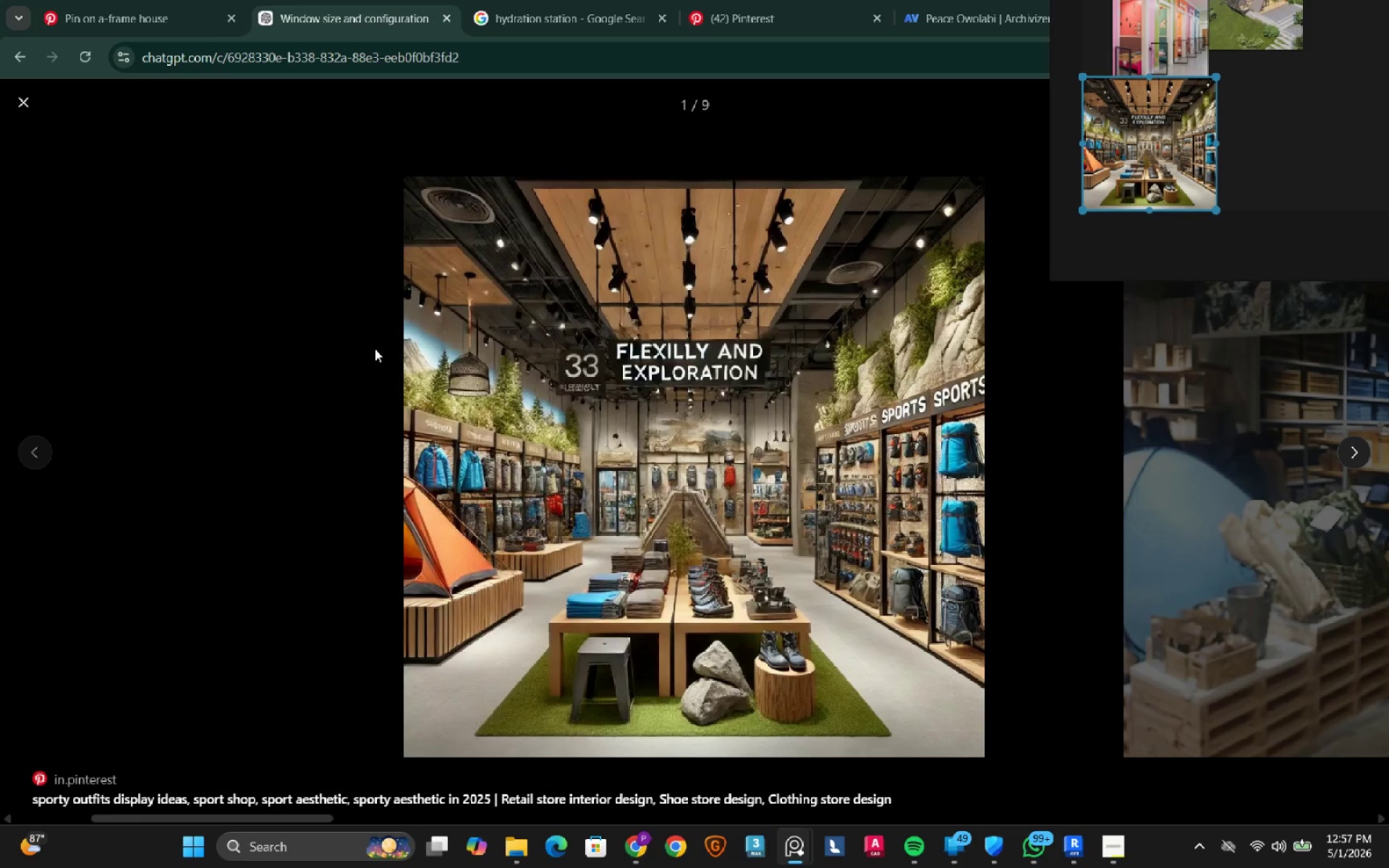 
left_click([222, 346])
 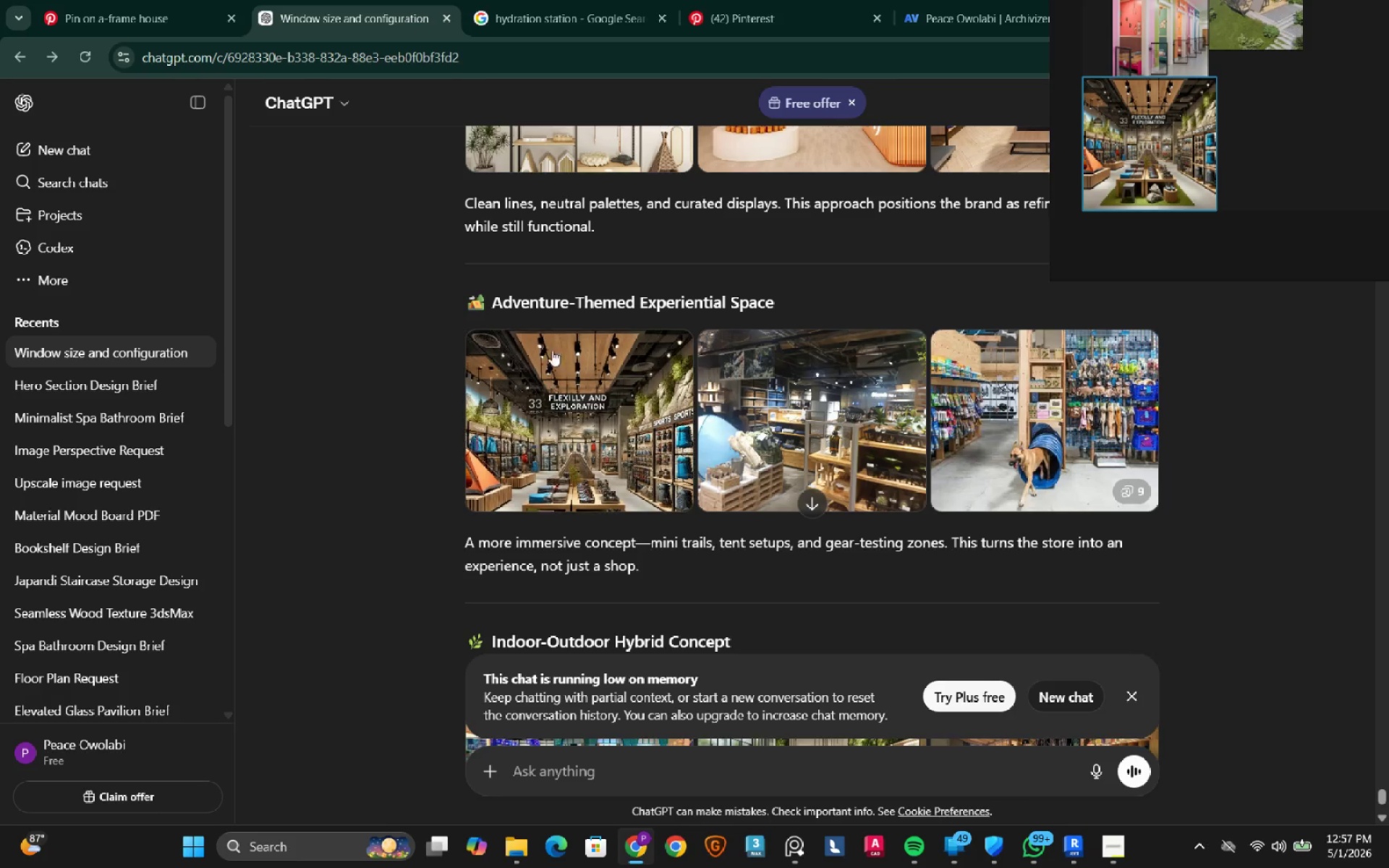 
scroll: coordinate [586, 363], scroll_direction: up, amount: 3.0
 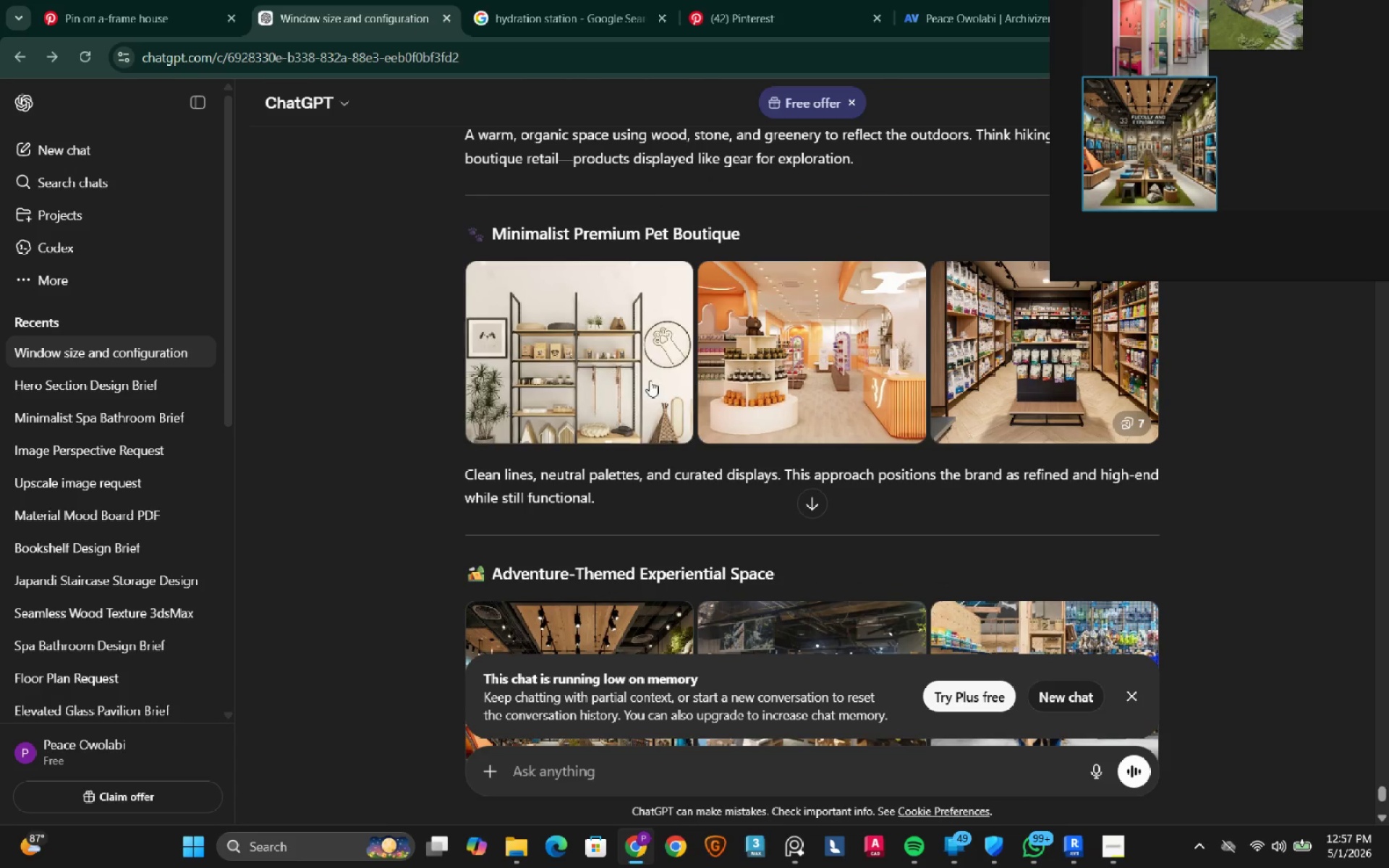 
left_click([542, 376])
 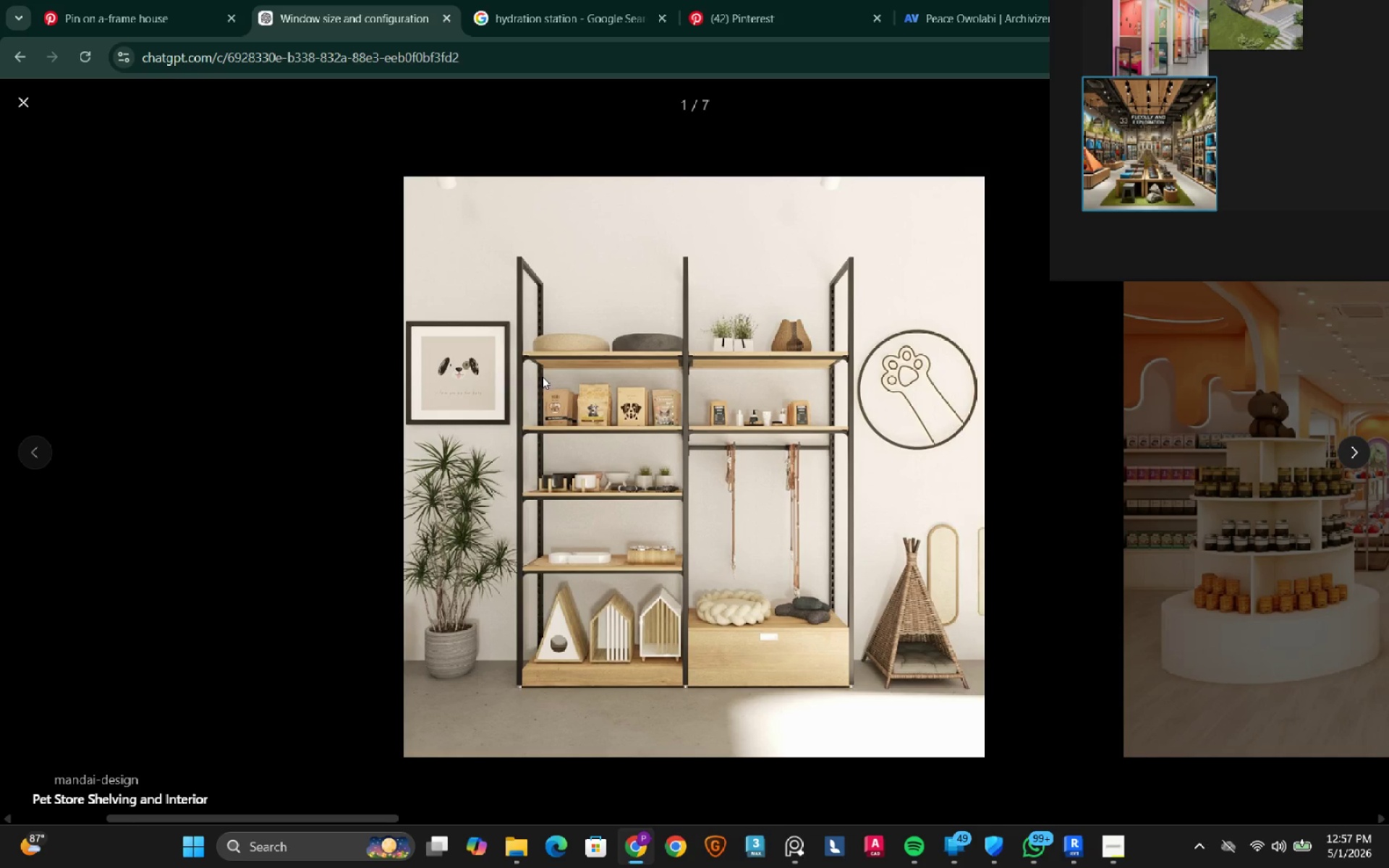 
key(ArrowRight)
 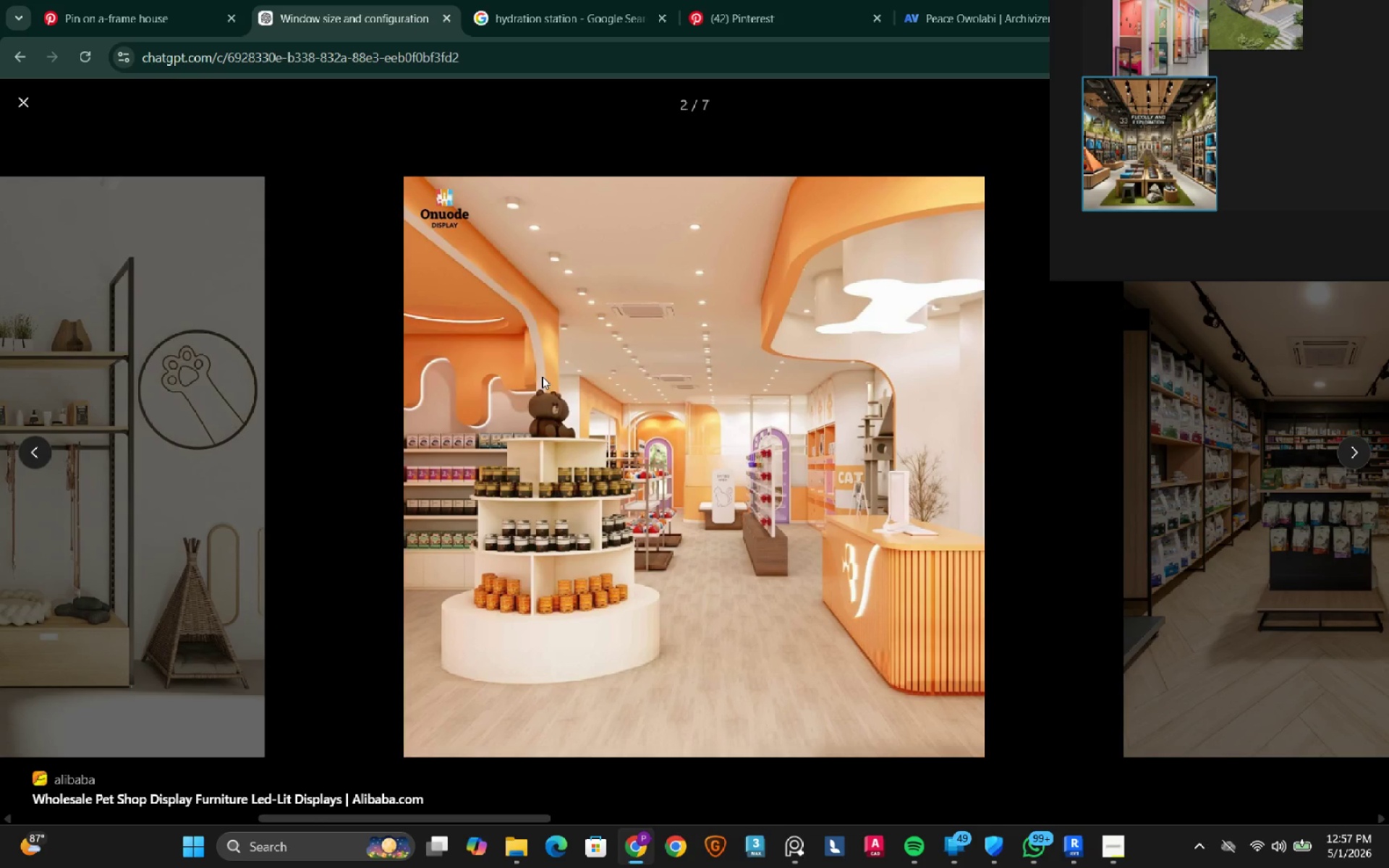 
right_click([559, 456])
 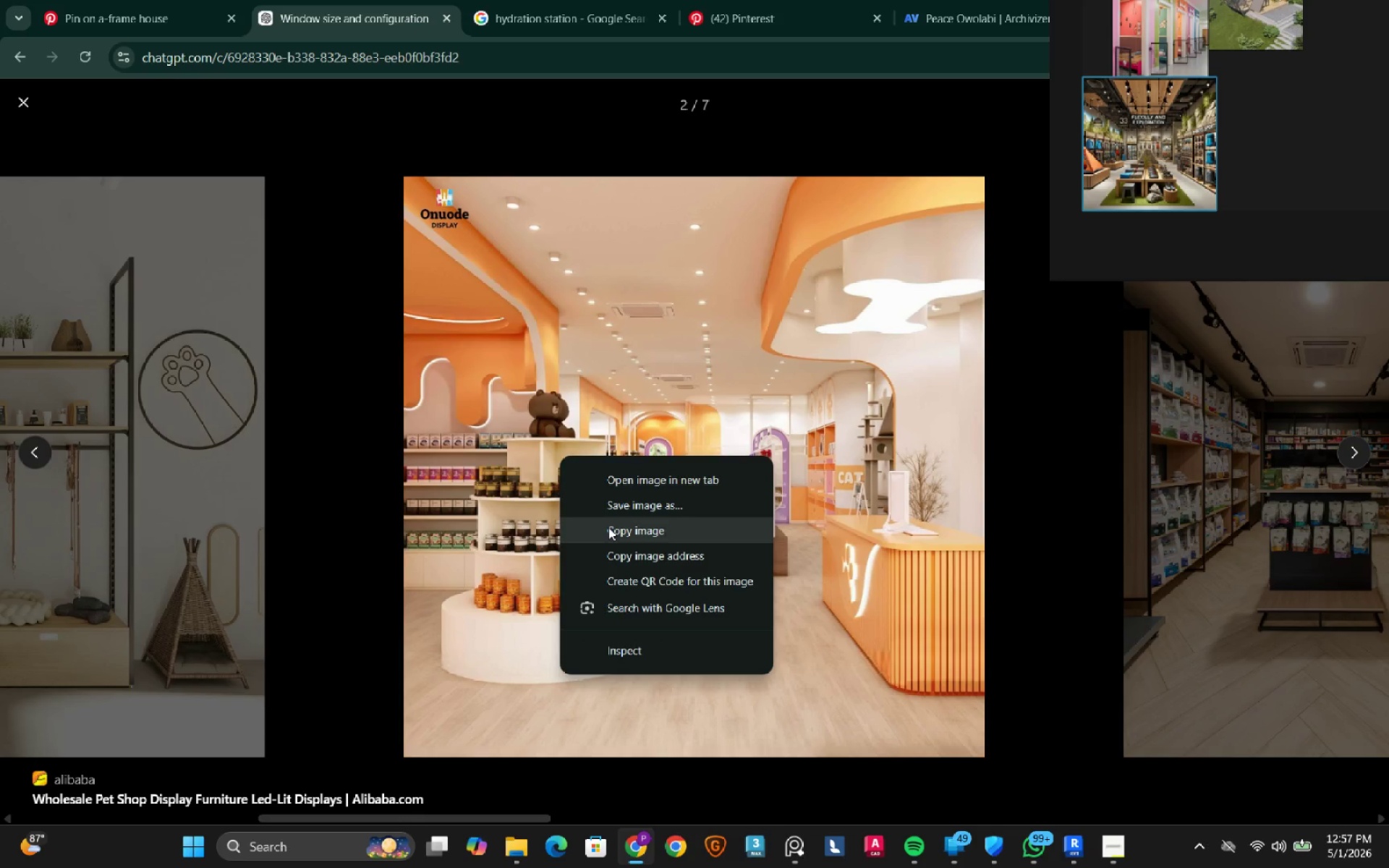 
left_click([608, 528])
 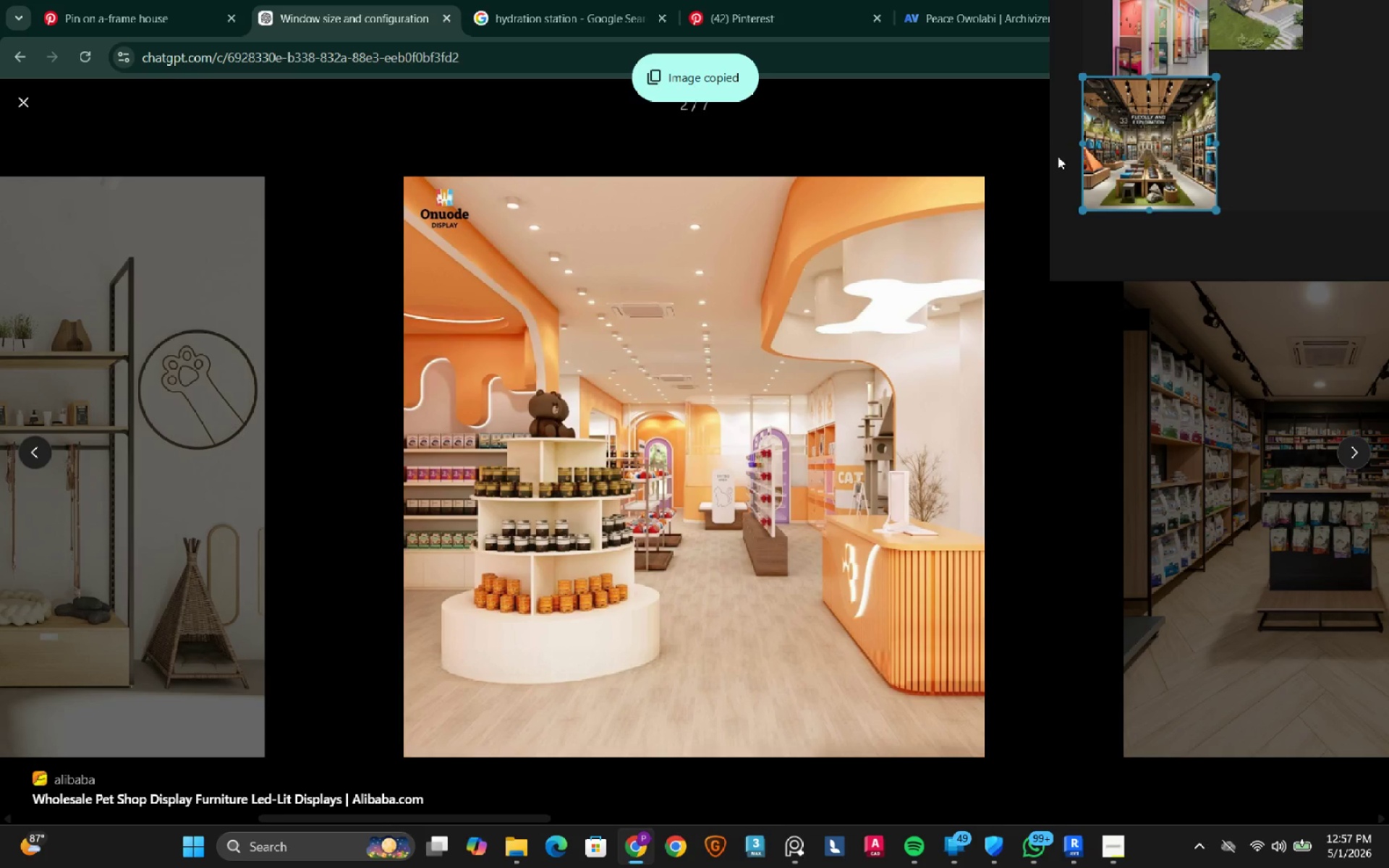 
left_click([1248, 140])
 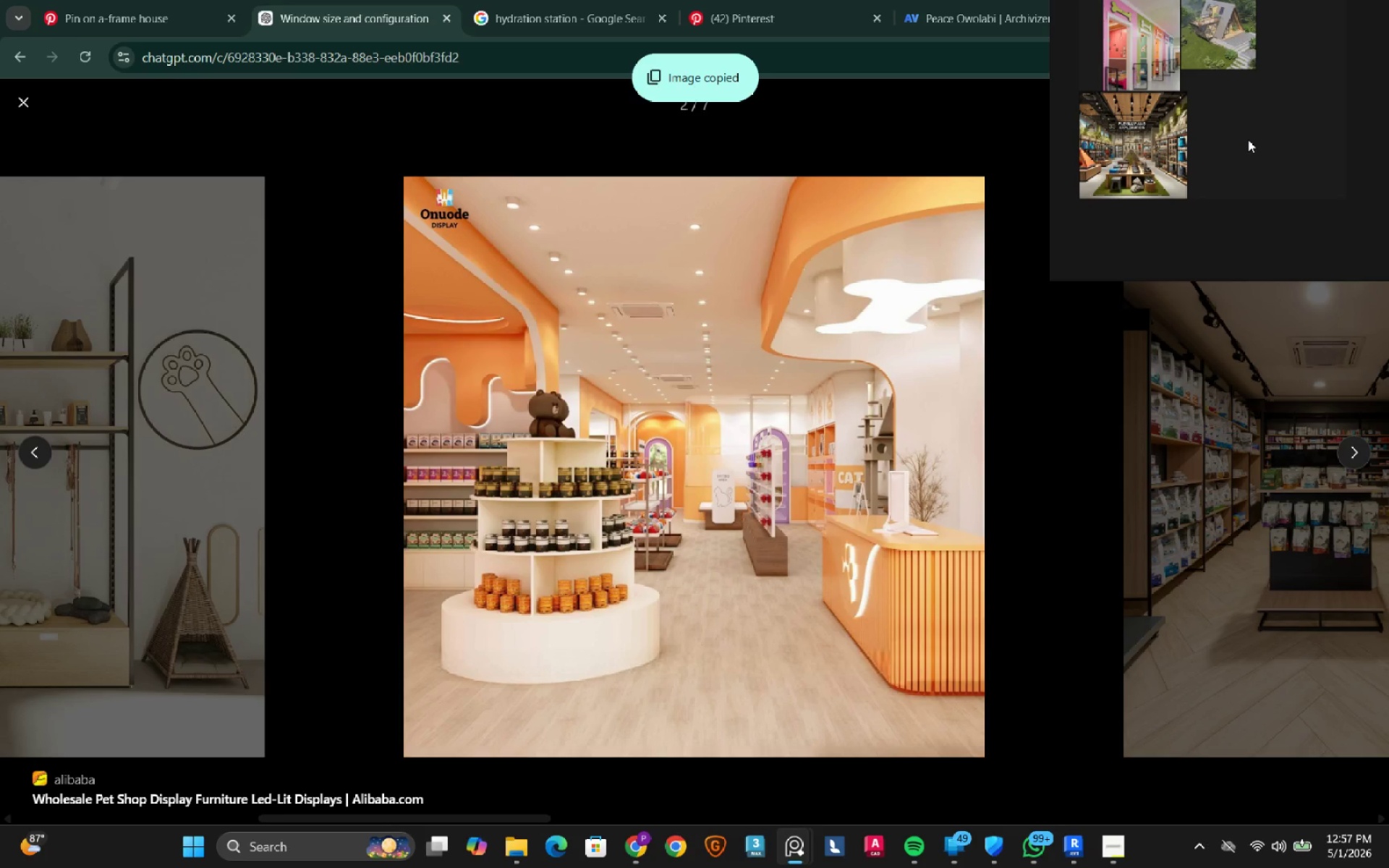 
scroll: coordinate [1062, 152], scroll_direction: down, amount: 1.0
 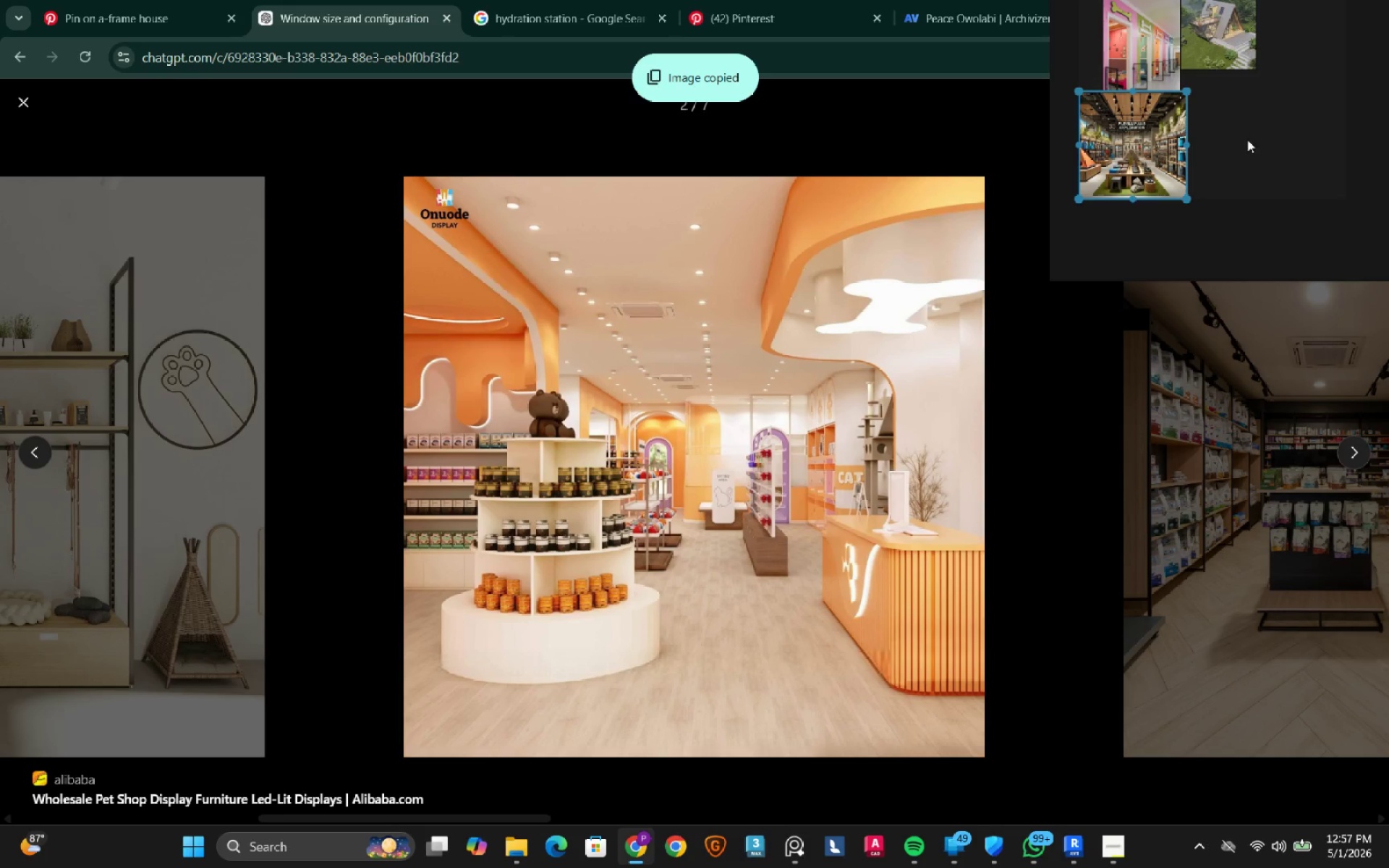 
key(Control+ControlLeft)
 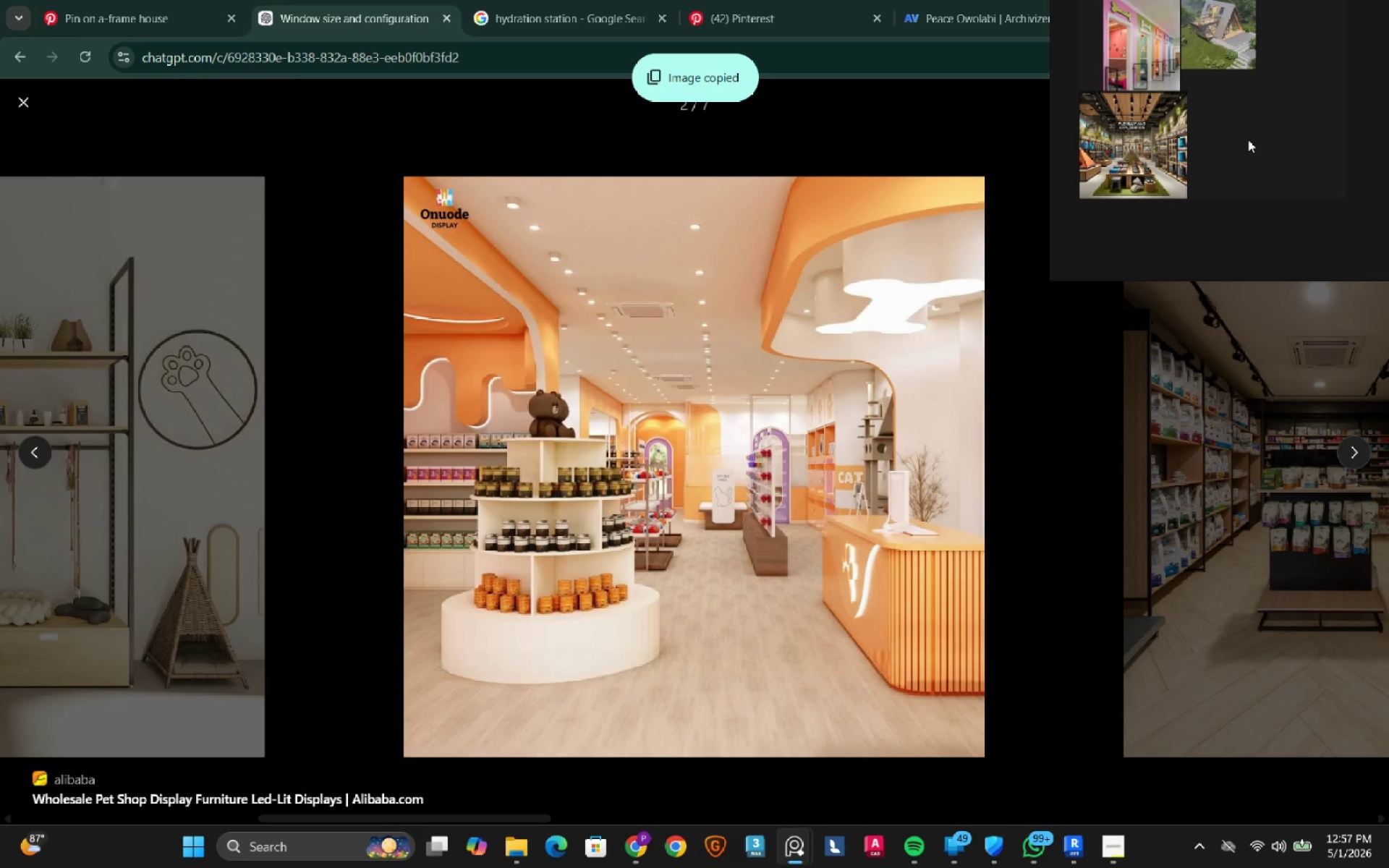 
key(Control+V)
 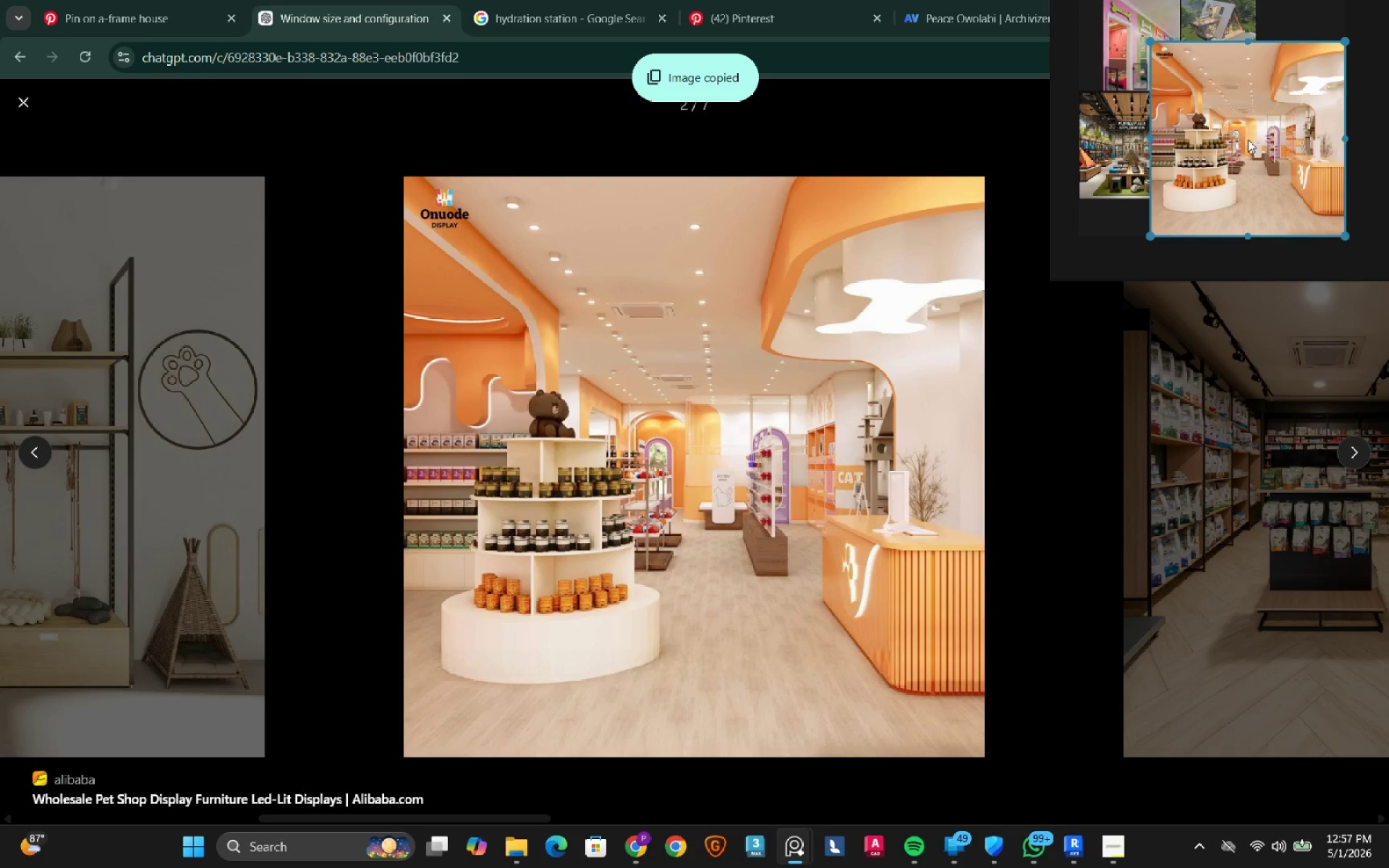 
left_click_drag(start_coordinate=[1224, 141], to_coordinate=[1275, 173])
 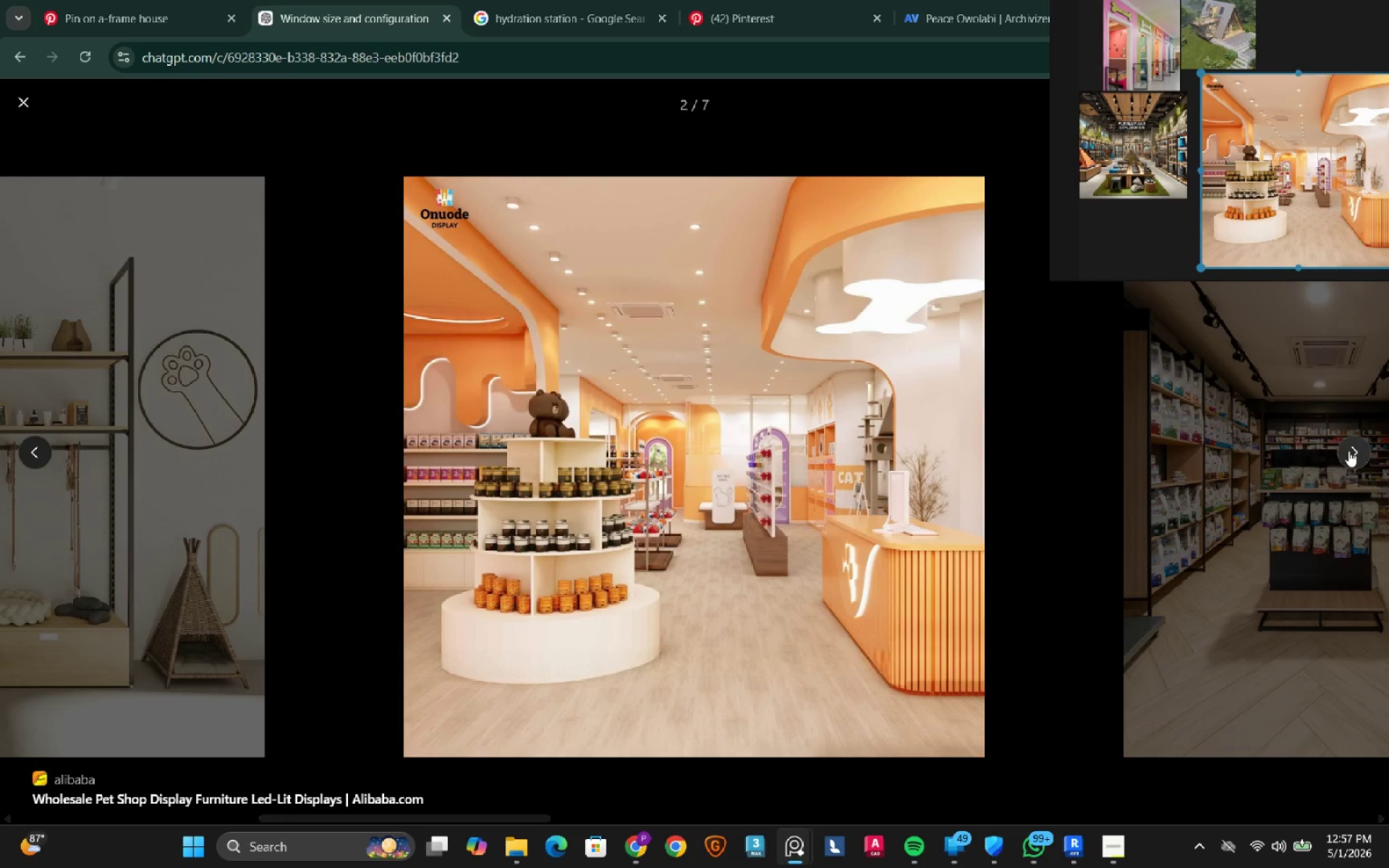 
left_click([1348, 451])
 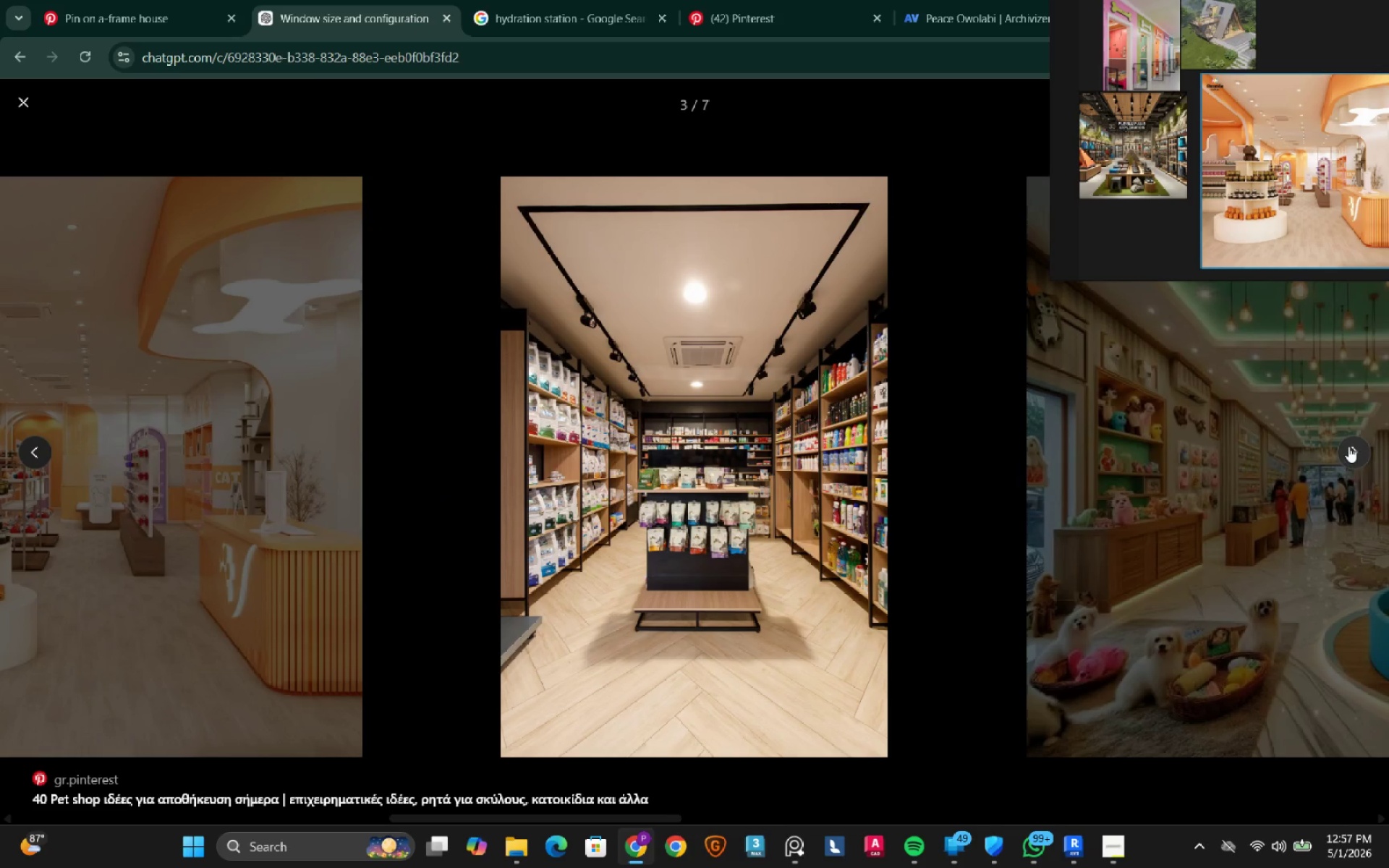 
left_click([1348, 446])
 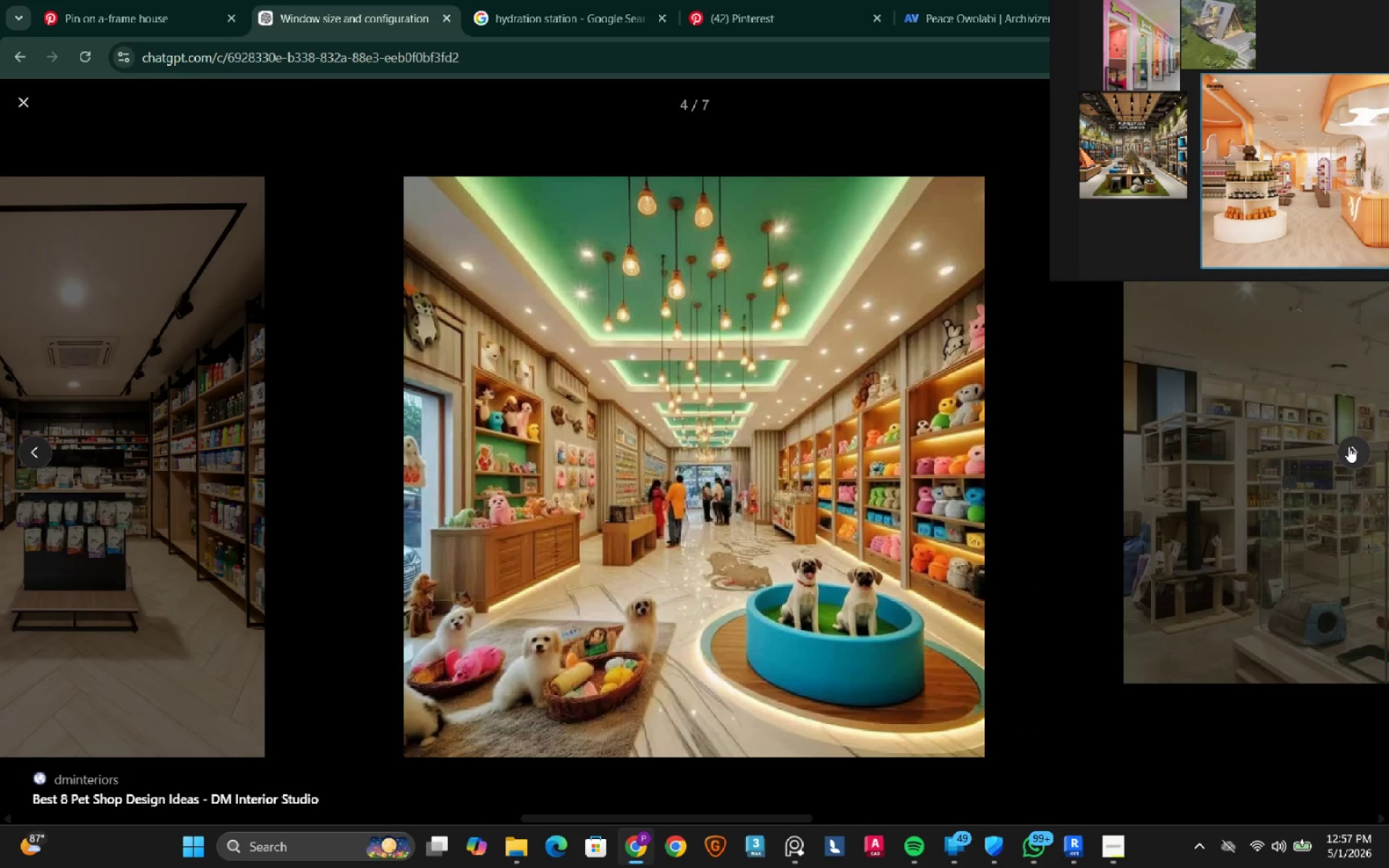 
left_click([1348, 446])
 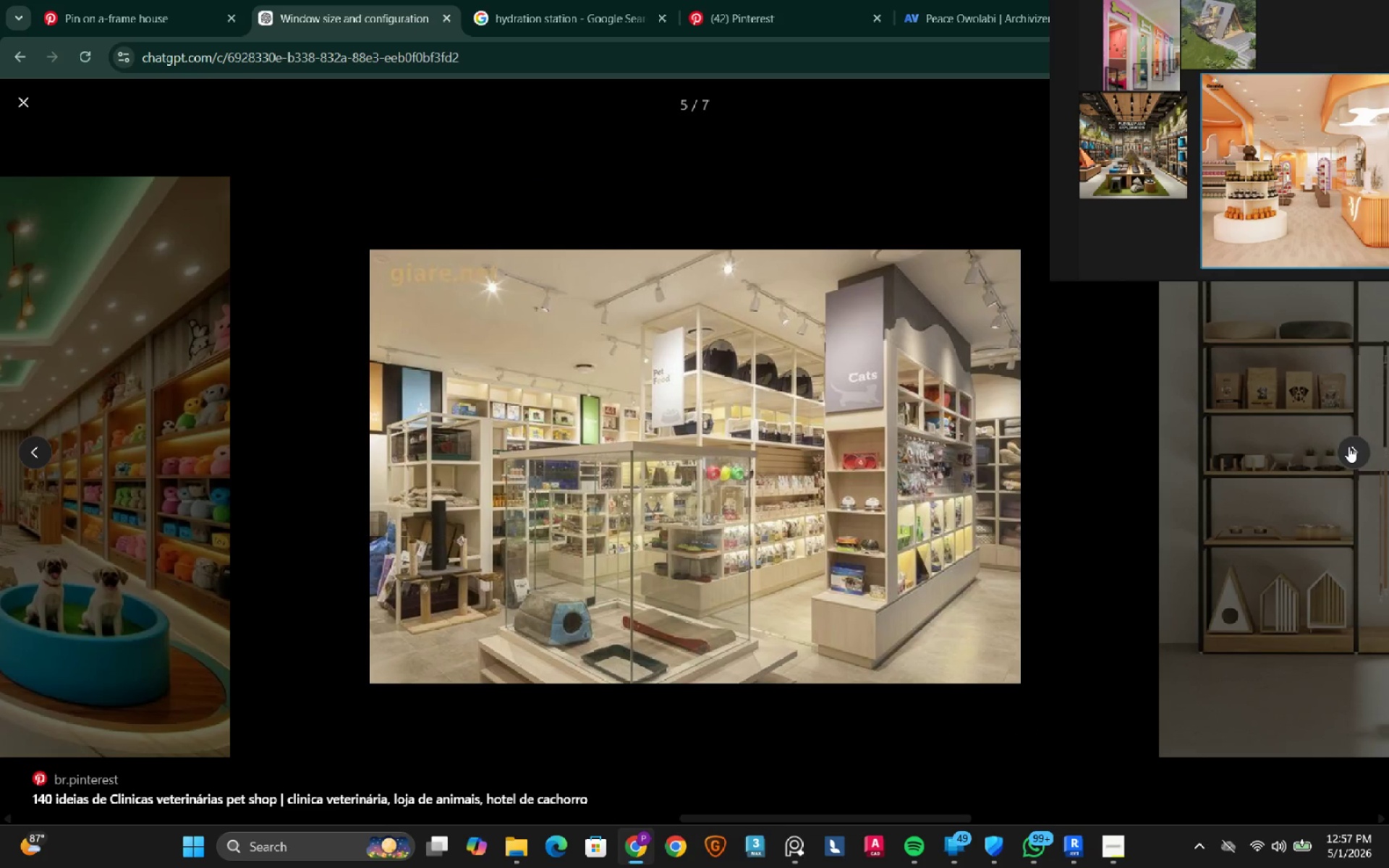 
left_click([1348, 446])
 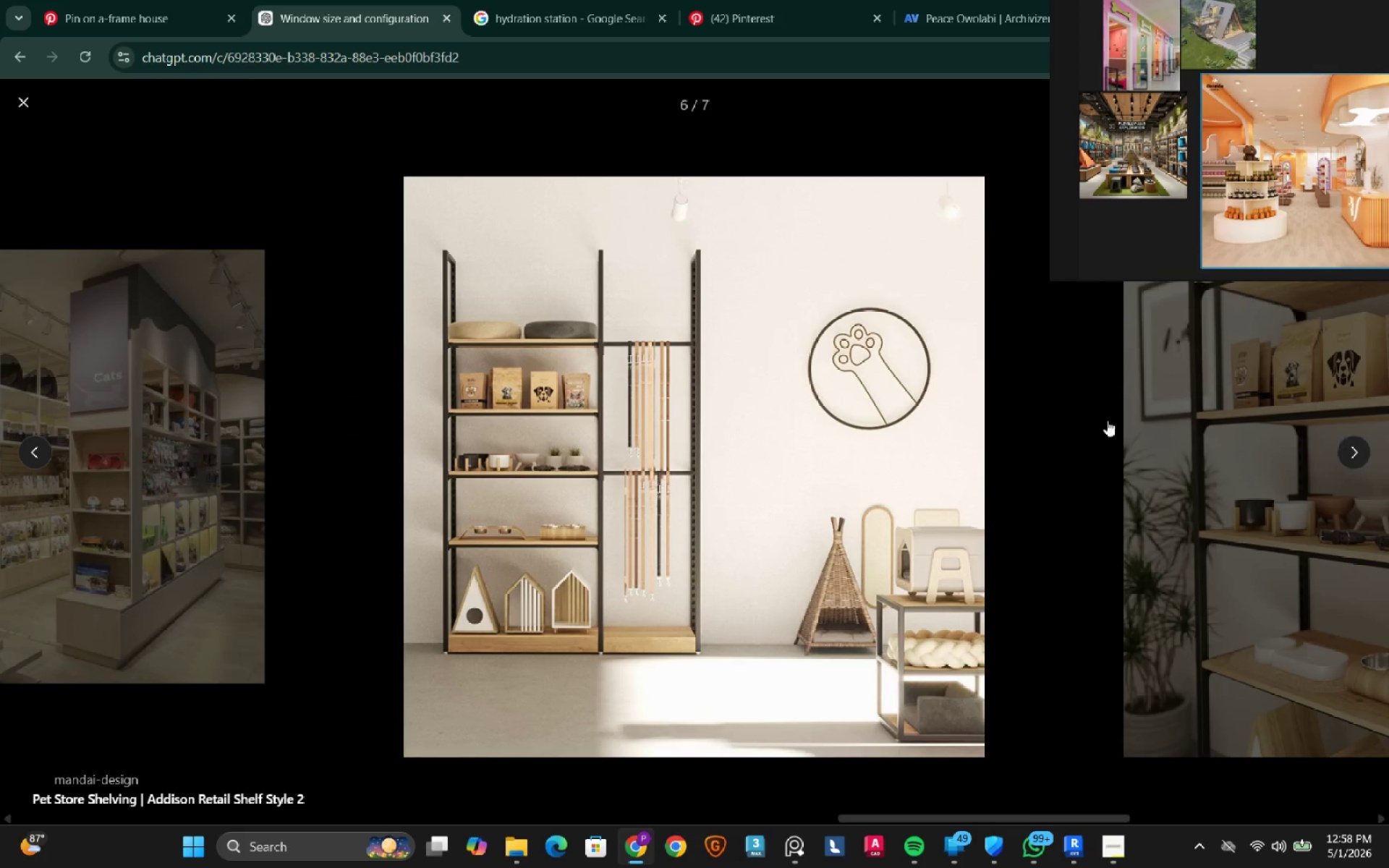 
key(Escape)
 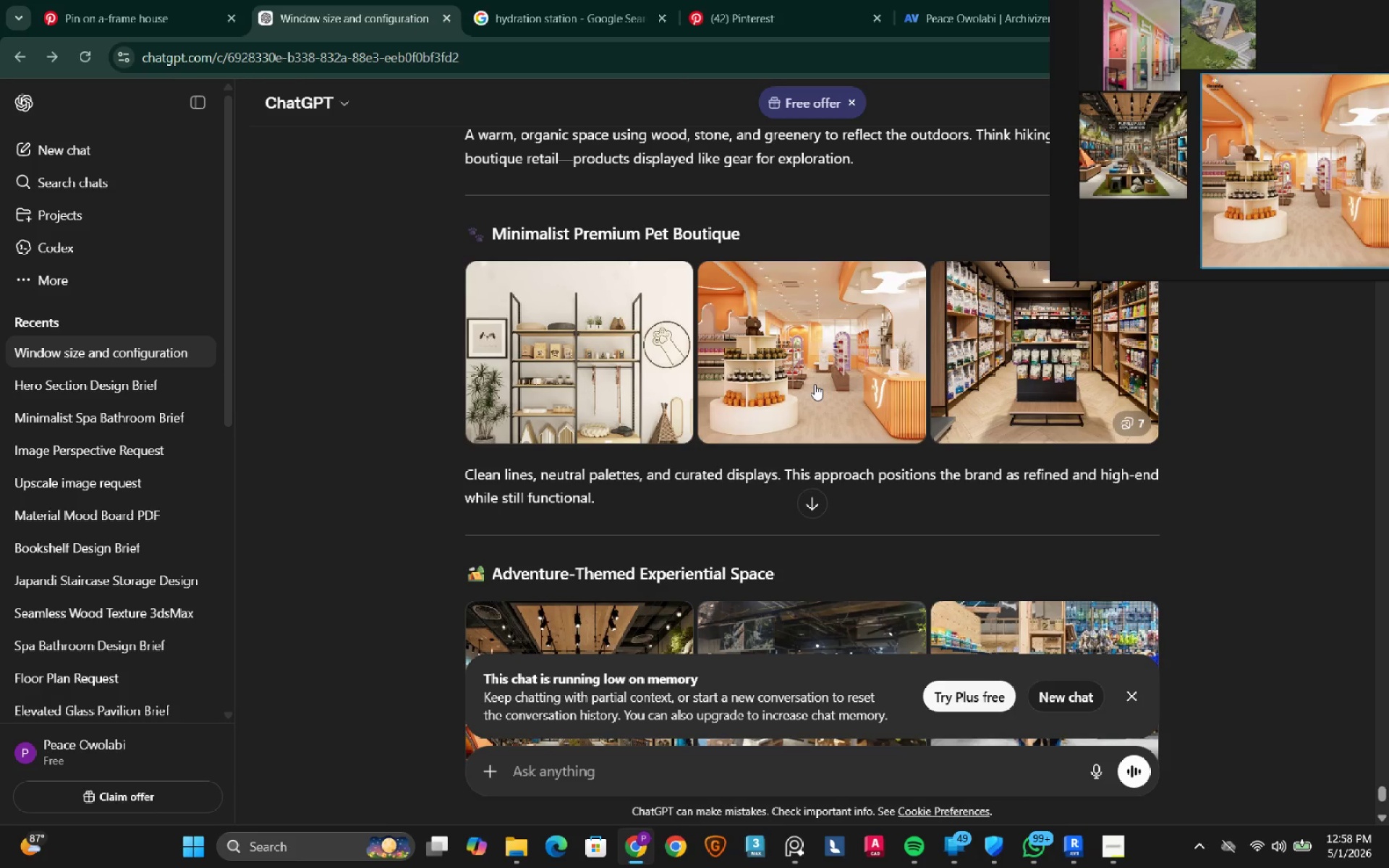 
scroll: coordinate [800, 415], scroll_direction: down, amount: 1.0
 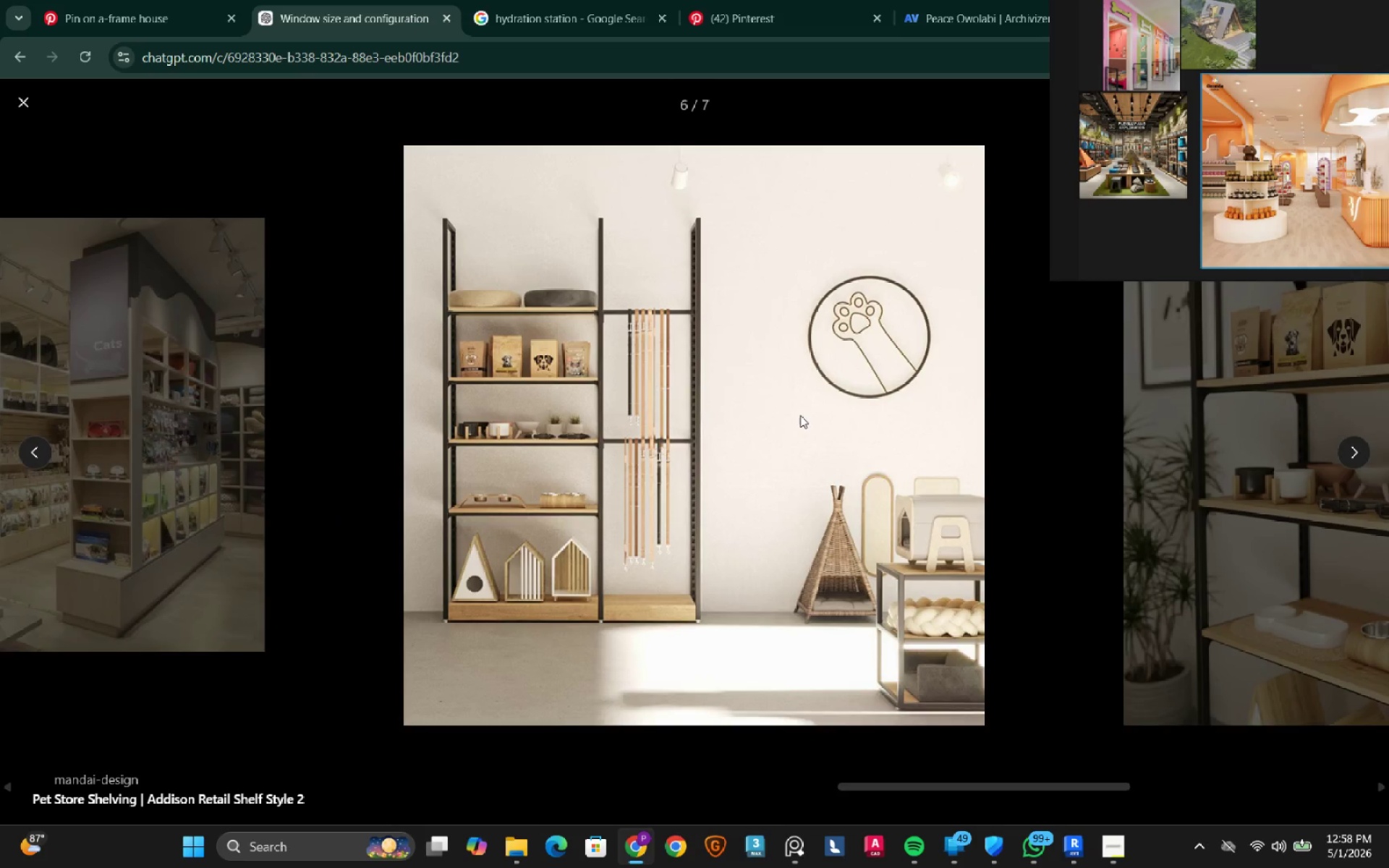 
scroll: coordinate [815, 384], scroll_direction: up, amount: 4.0
 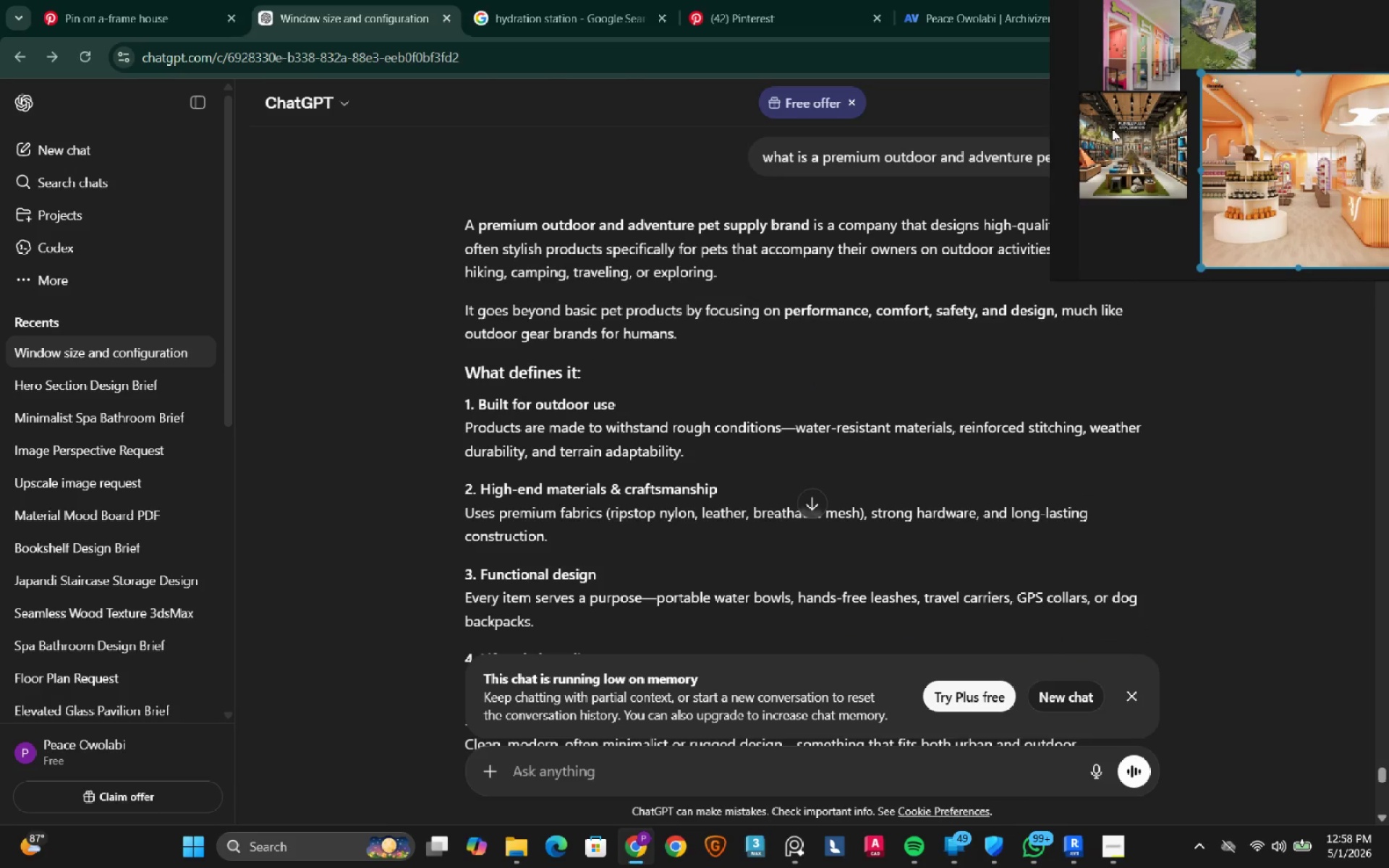 
left_click([1295, 4])
 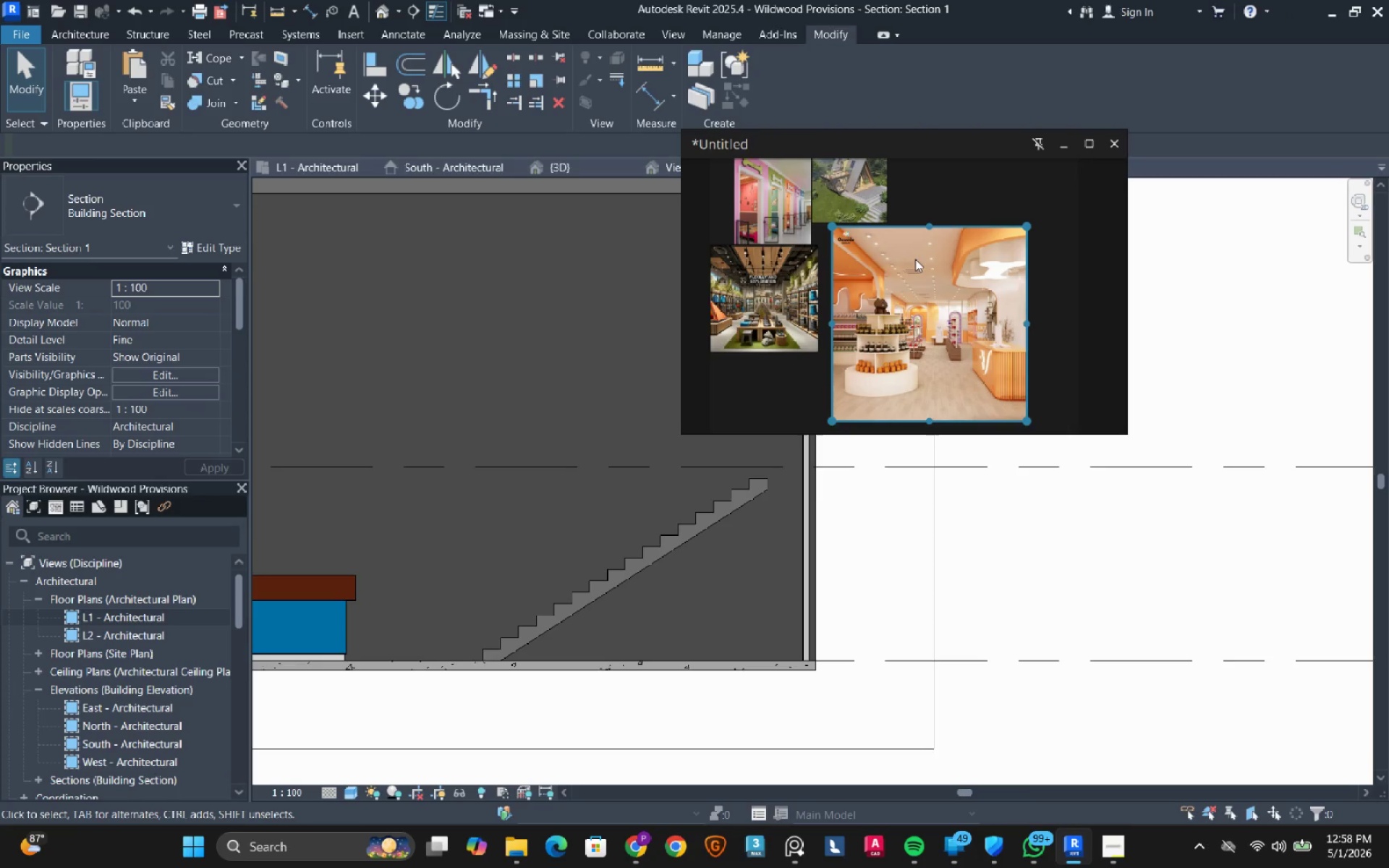 
scroll: coordinate [885, 281], scroll_direction: down, amount: 3.0
 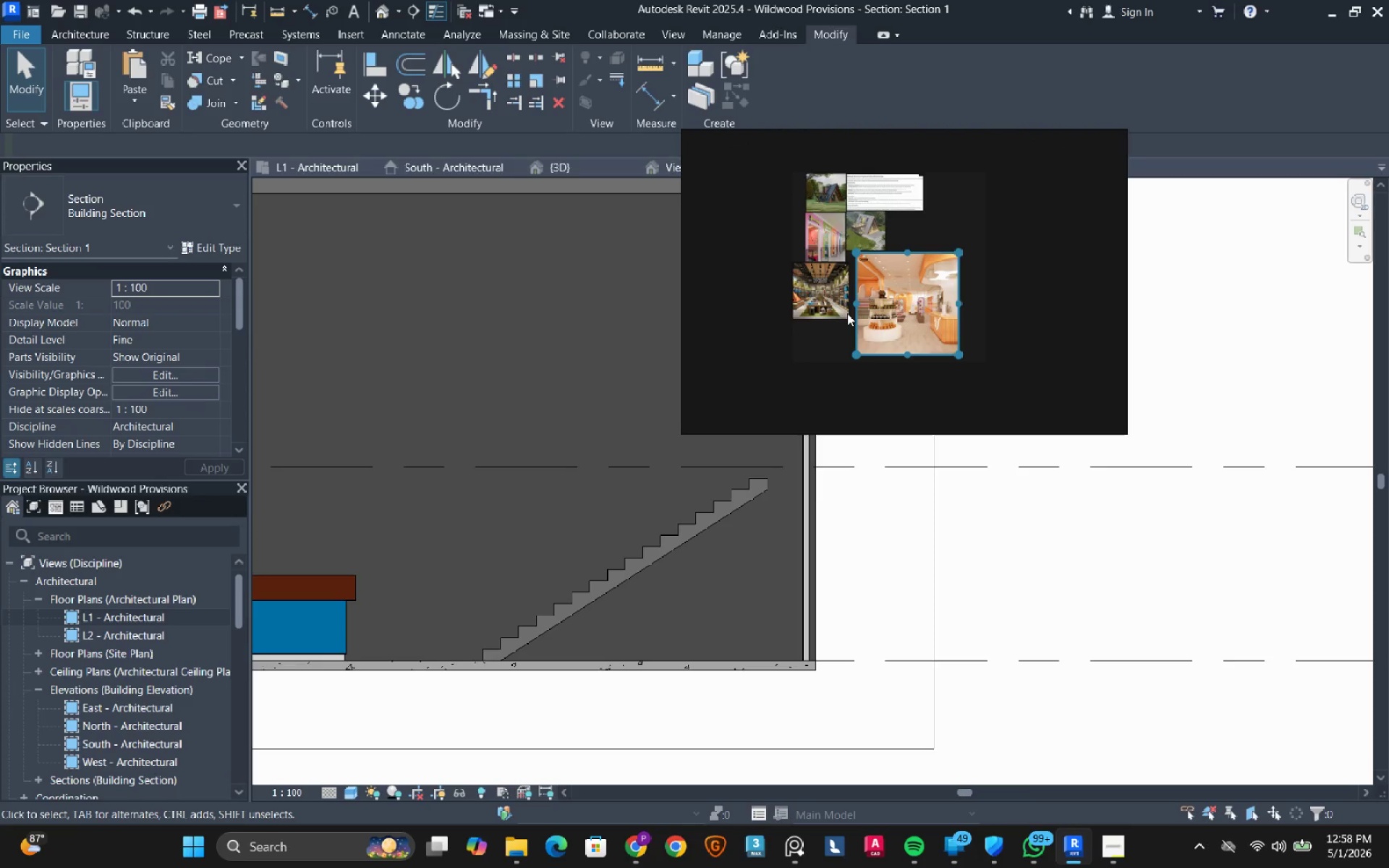 
scroll: coordinate [848, 314], scroll_direction: up, amount: 5.0
 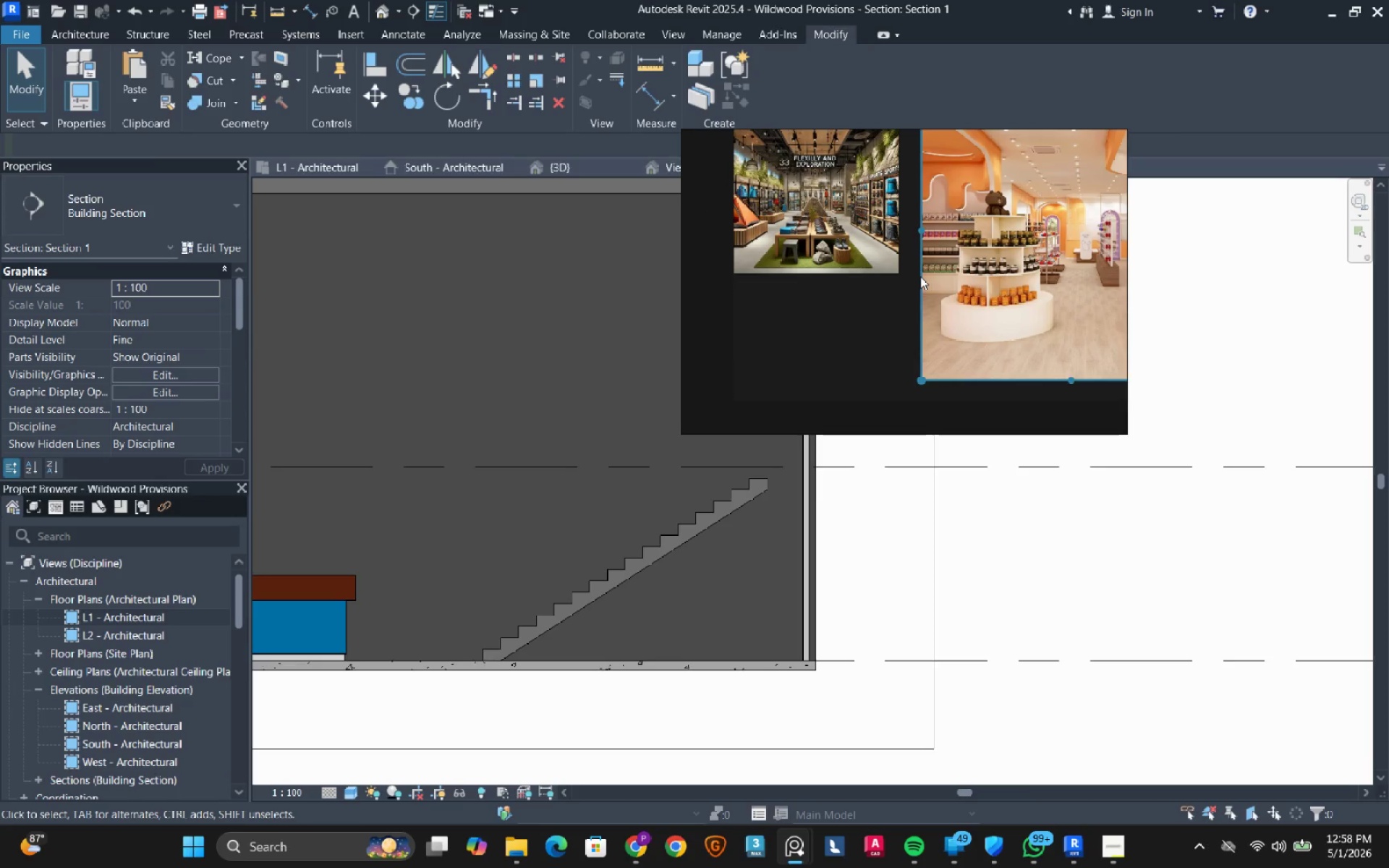 
scroll: coordinate [797, 238], scroll_direction: down, amount: 2.0
 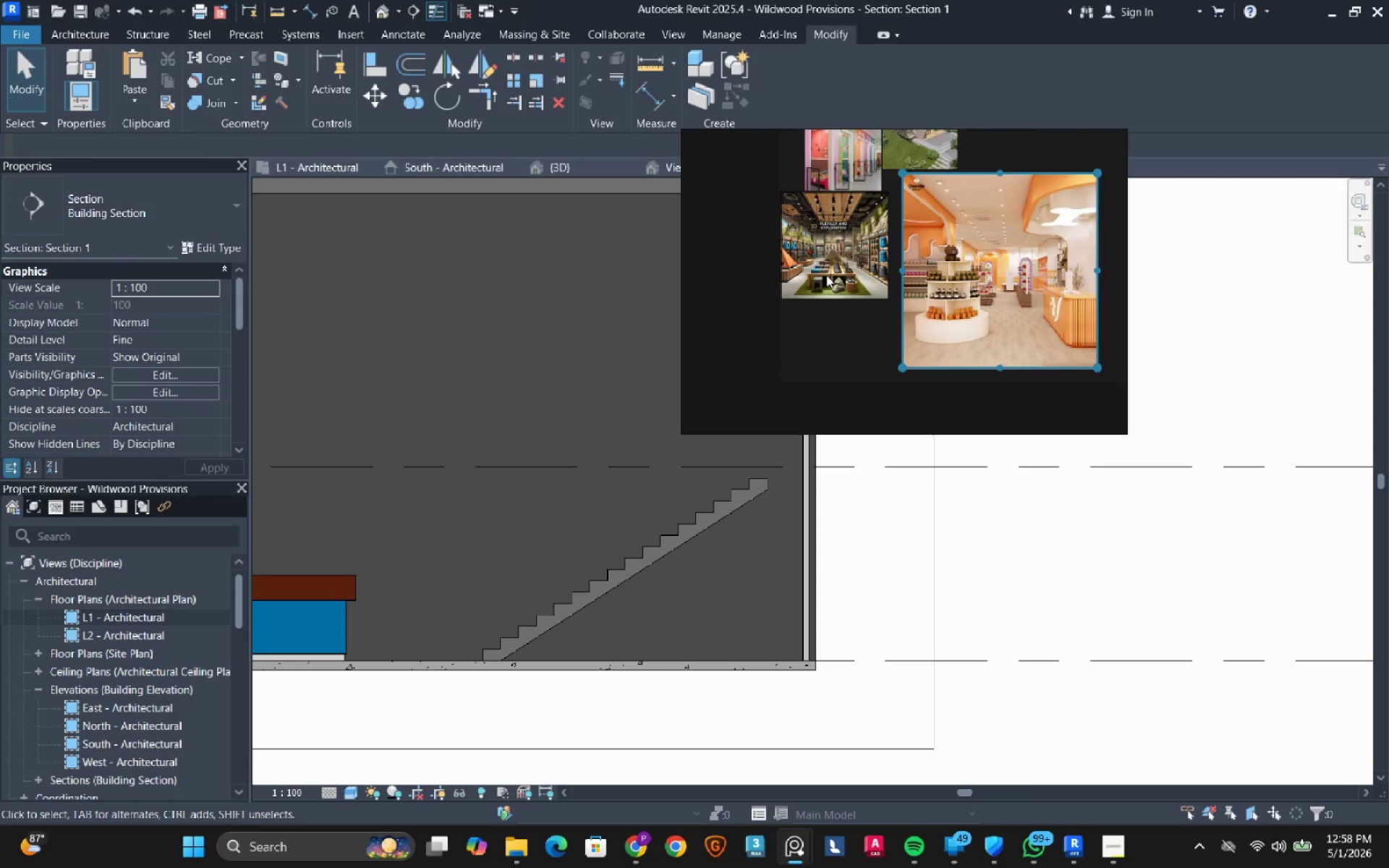 
left_click_drag(start_coordinate=[826, 268], to_coordinate=[828, 321])
 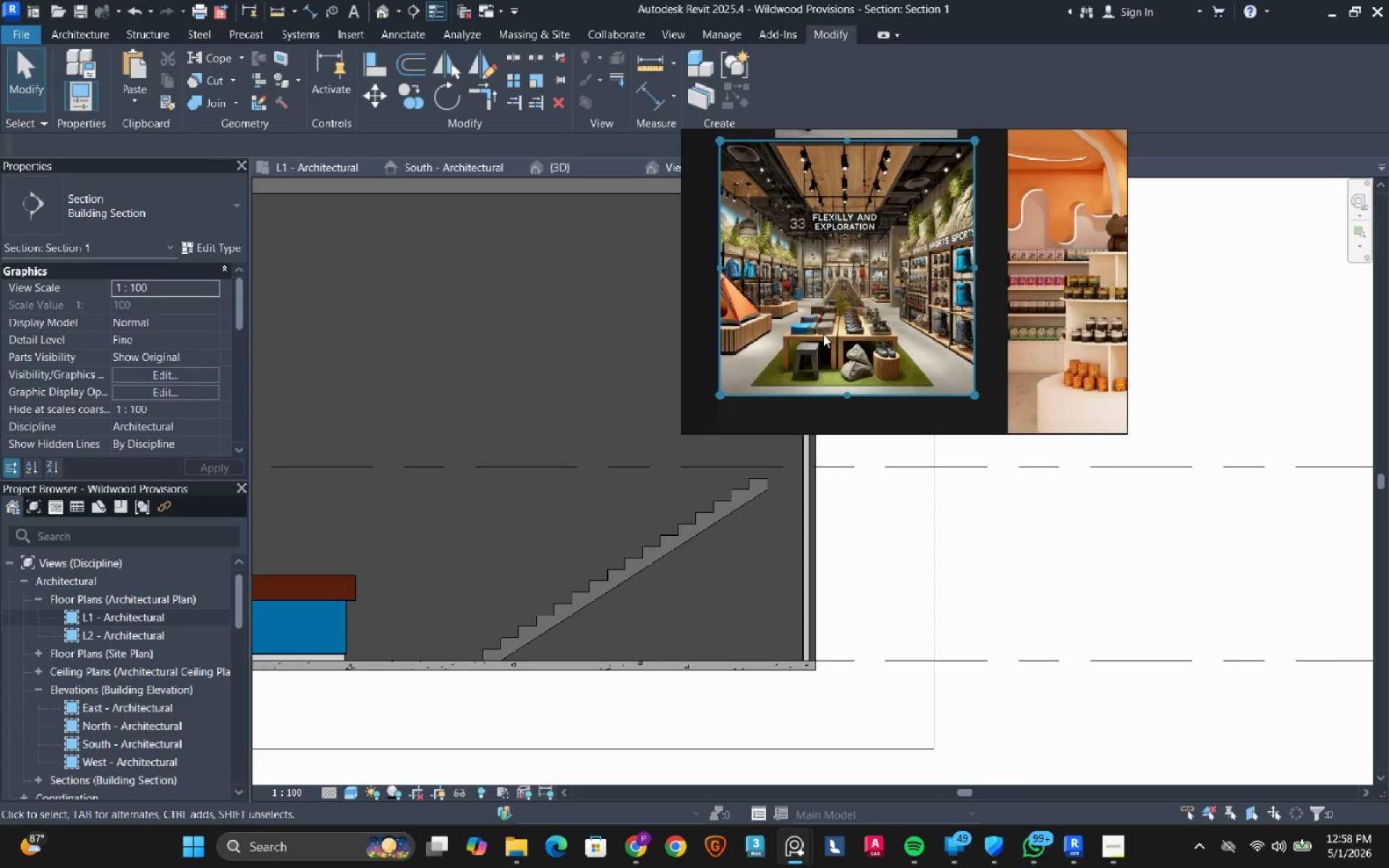 
scroll: coordinate [823, 333], scroll_direction: up, amount: 7.0
 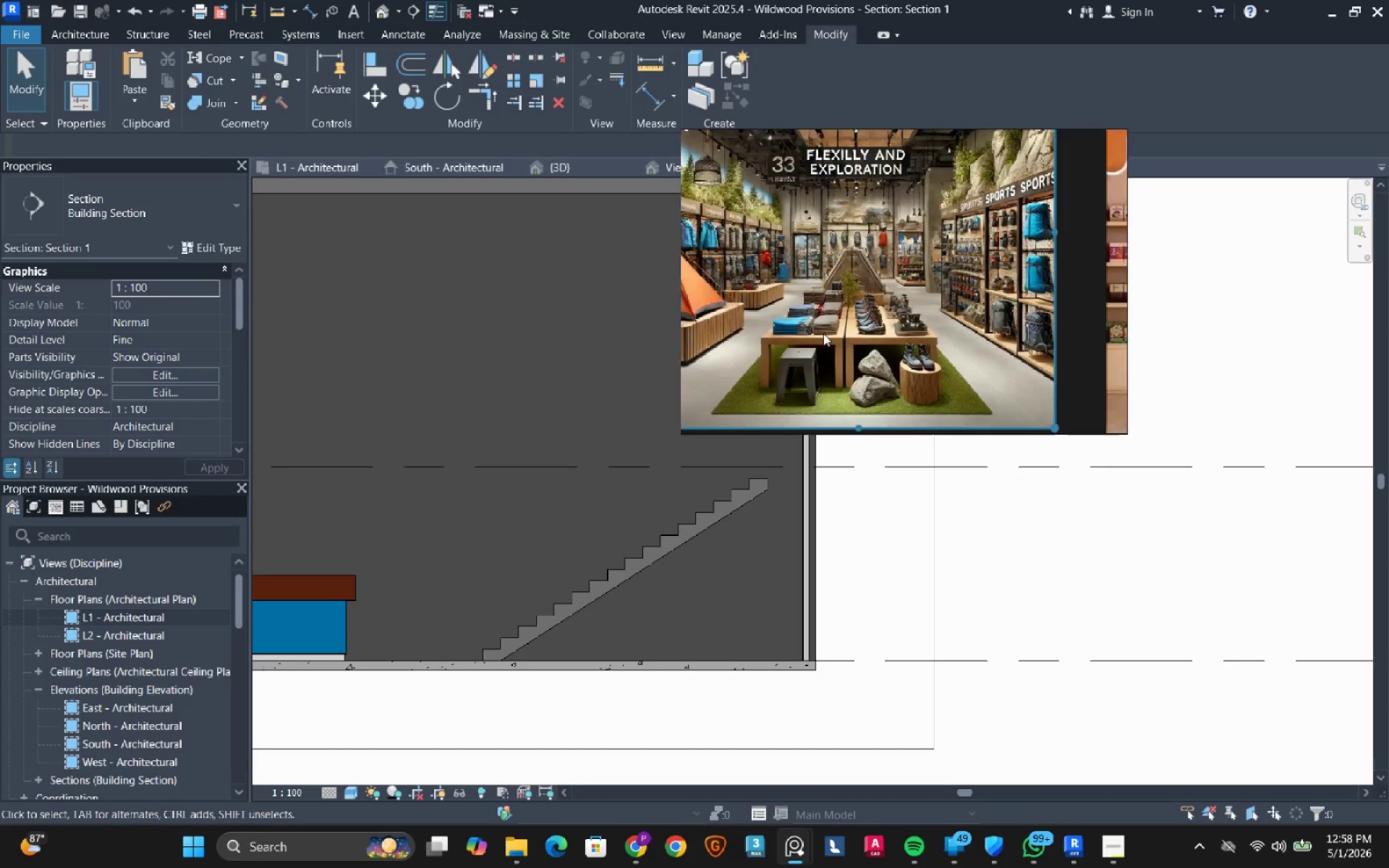 
scroll: coordinate [823, 333], scroll_direction: down, amount: 1.0
 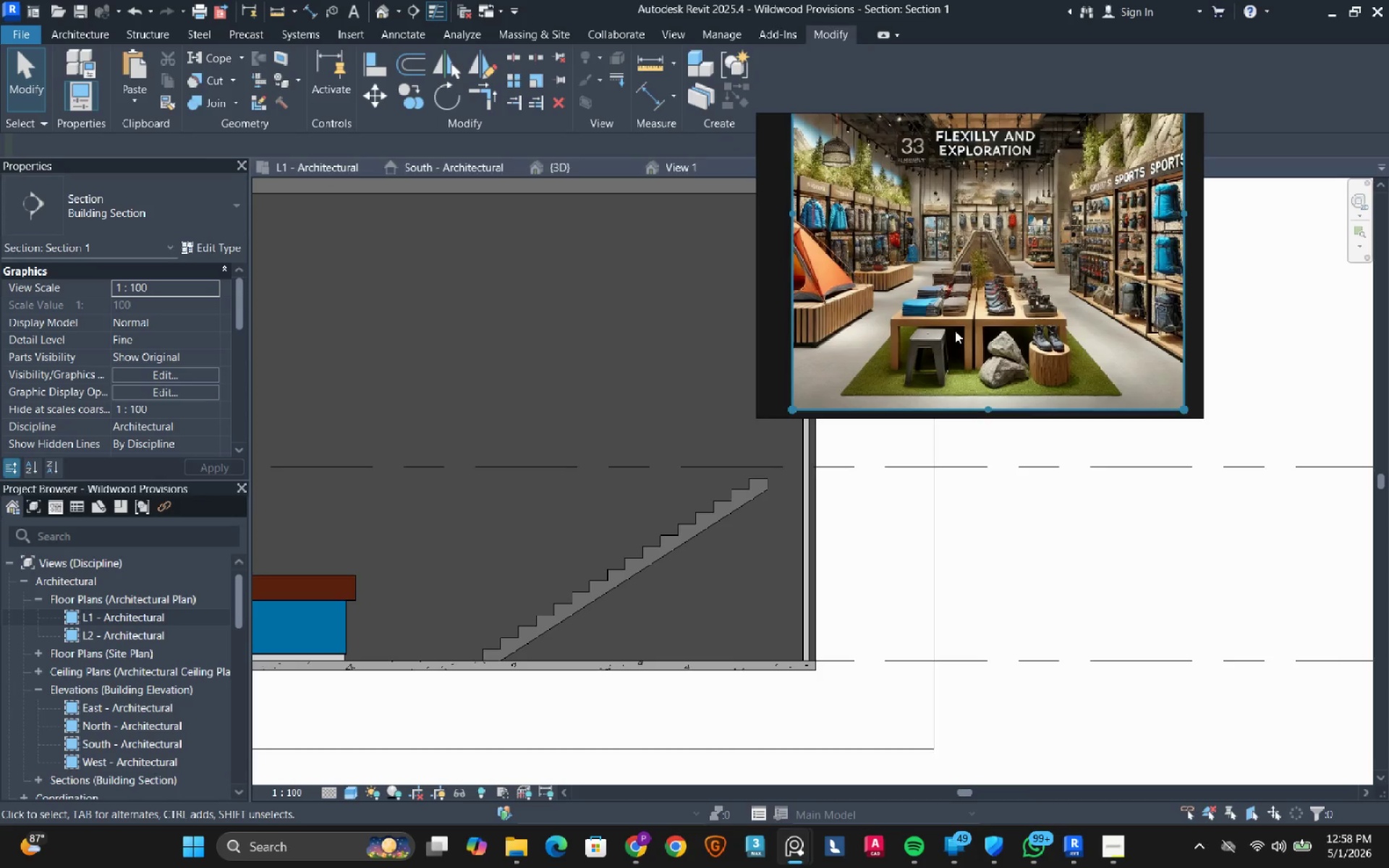 
wait(7.91)
 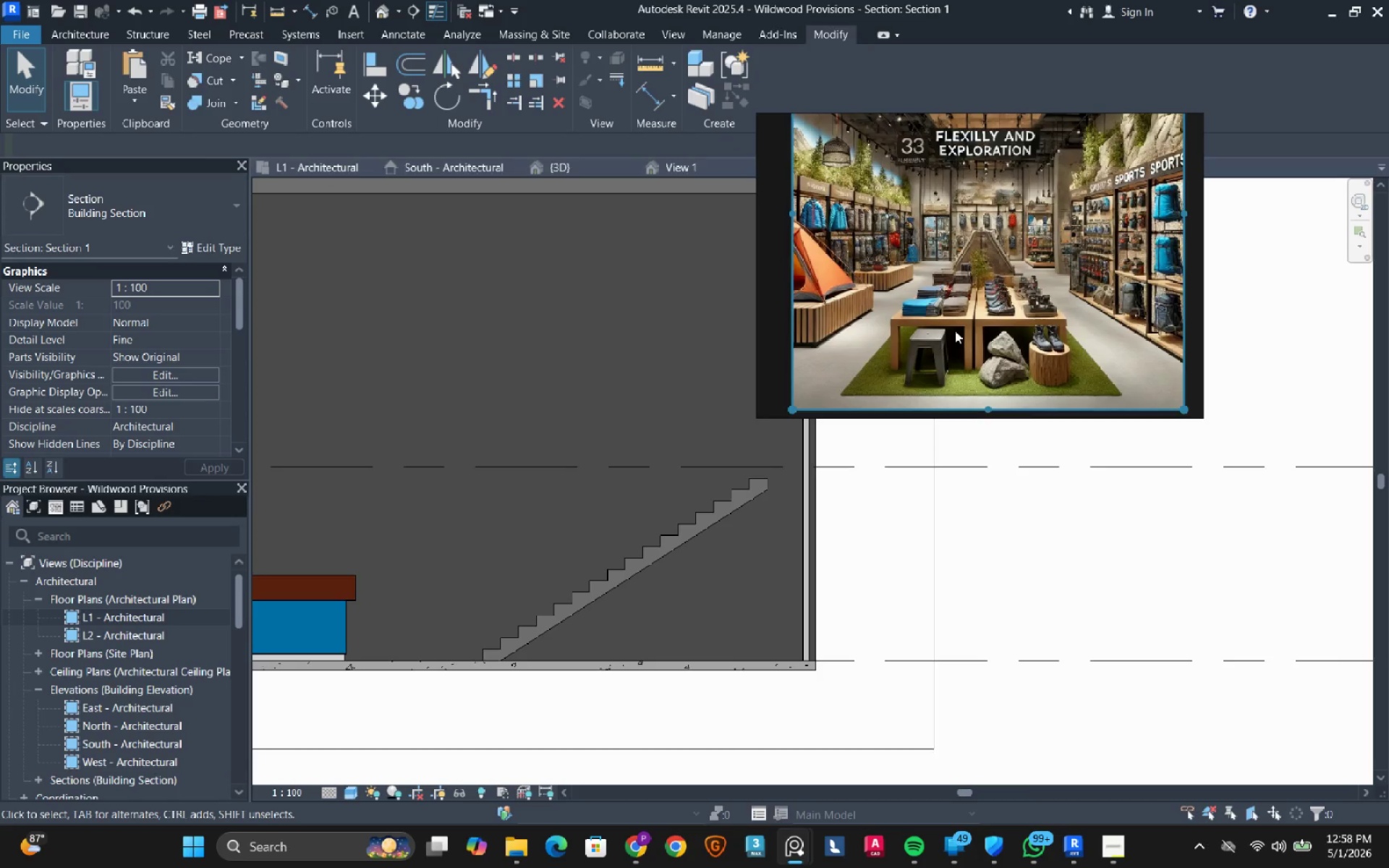 
scroll: coordinate [964, 249], scroll_direction: down, amount: 3.0
 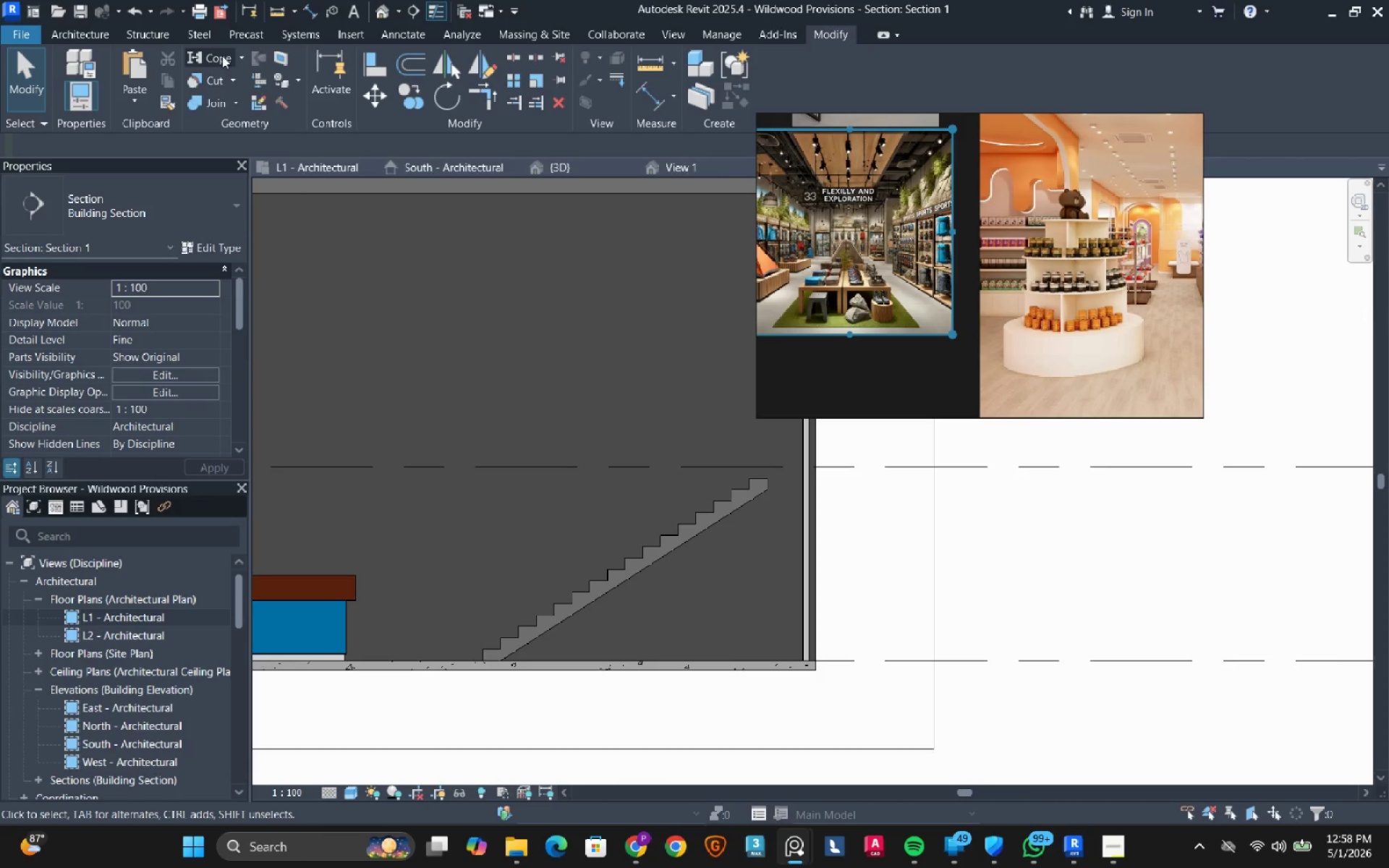 
left_click([86, 27])
 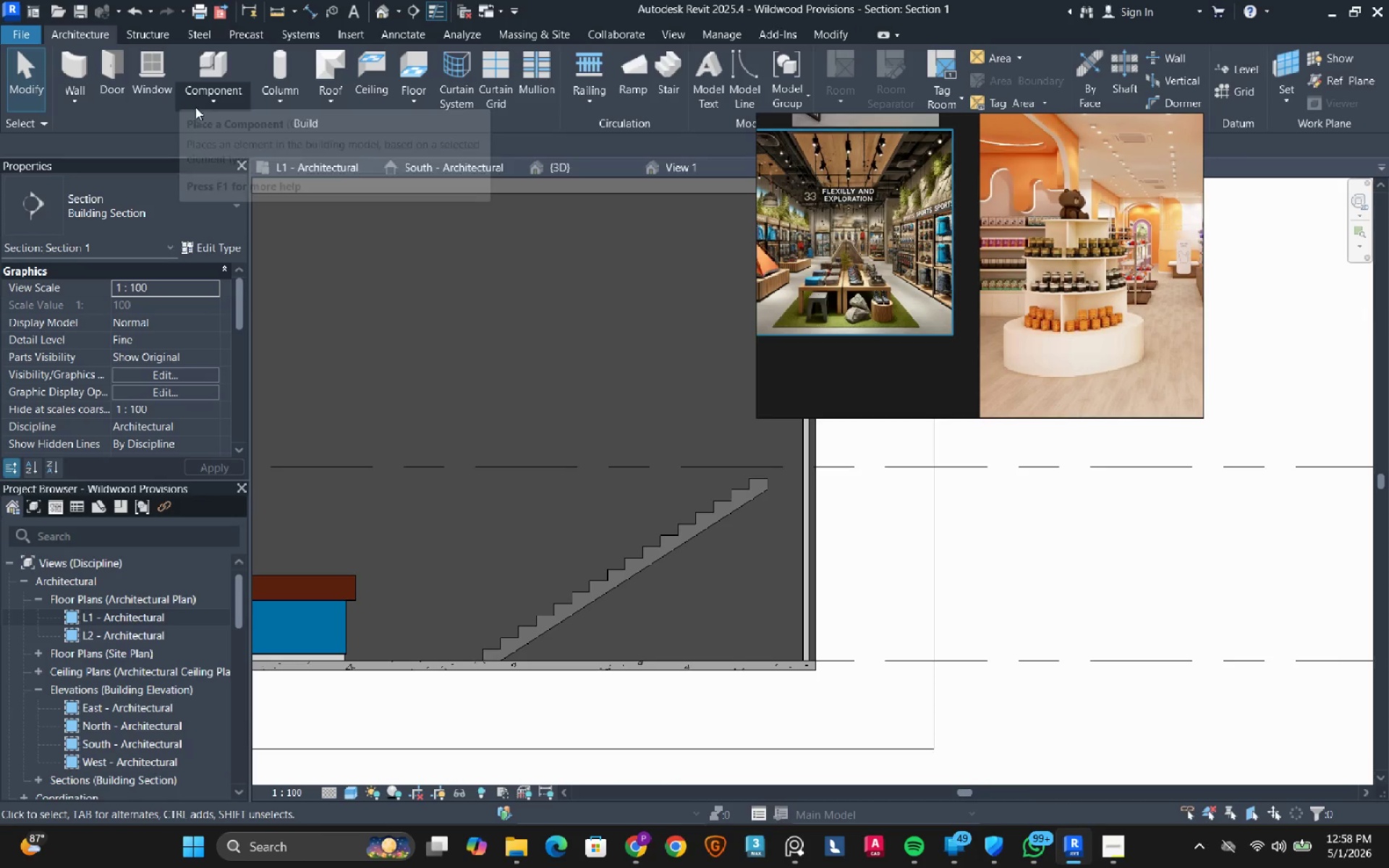 
left_click([211, 108])
 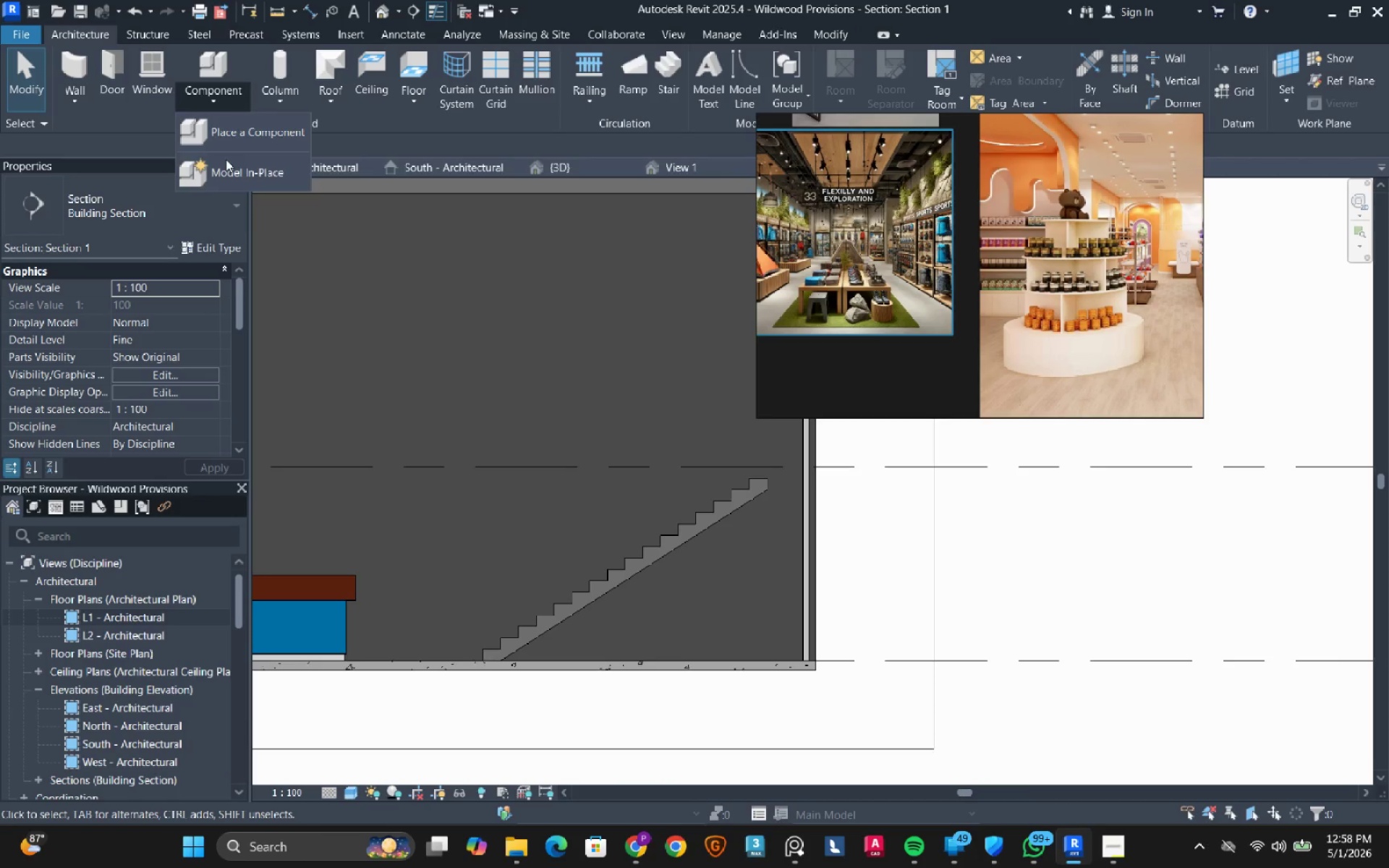 
double_click([226, 161])
 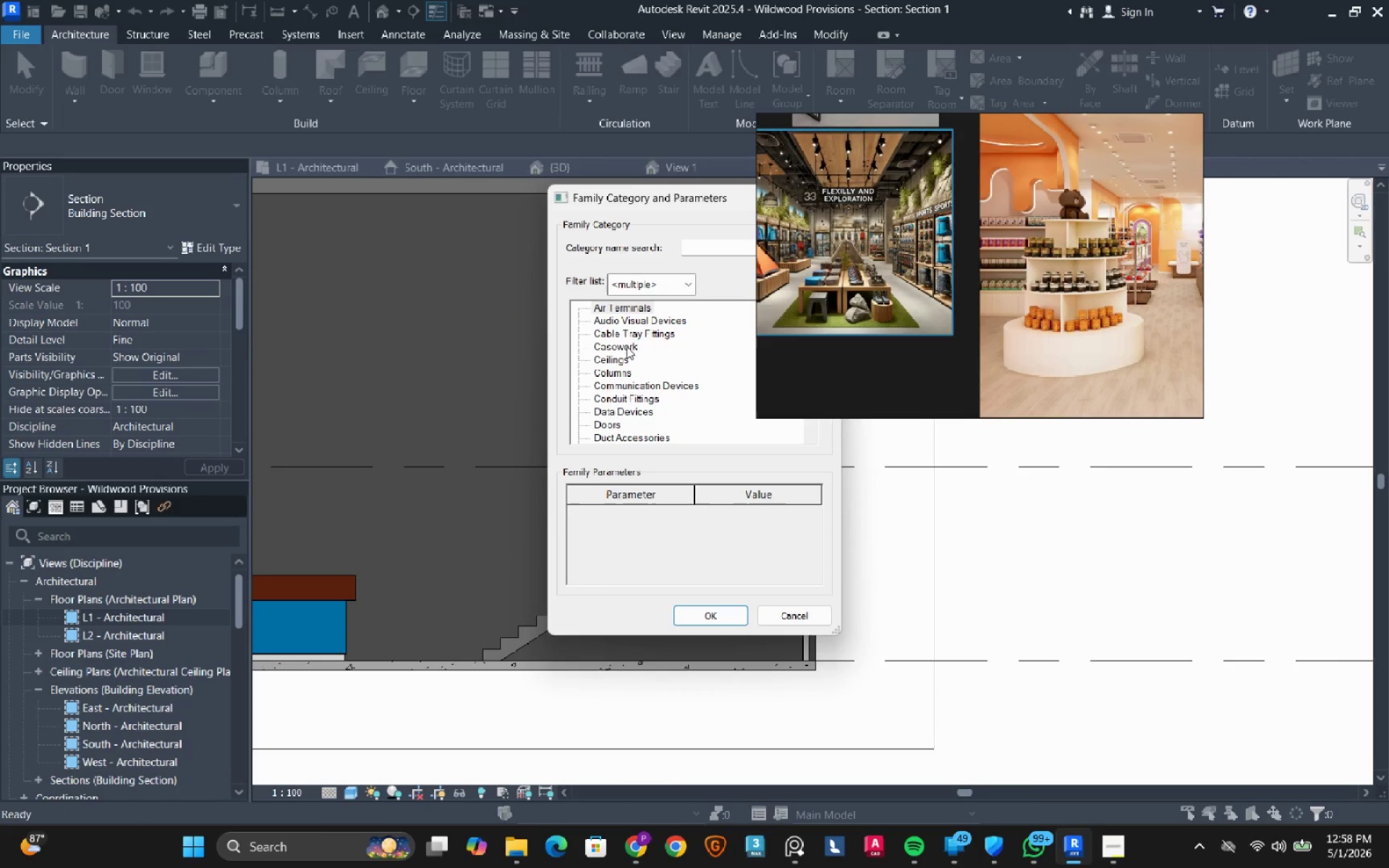 
double_click([626, 346])
 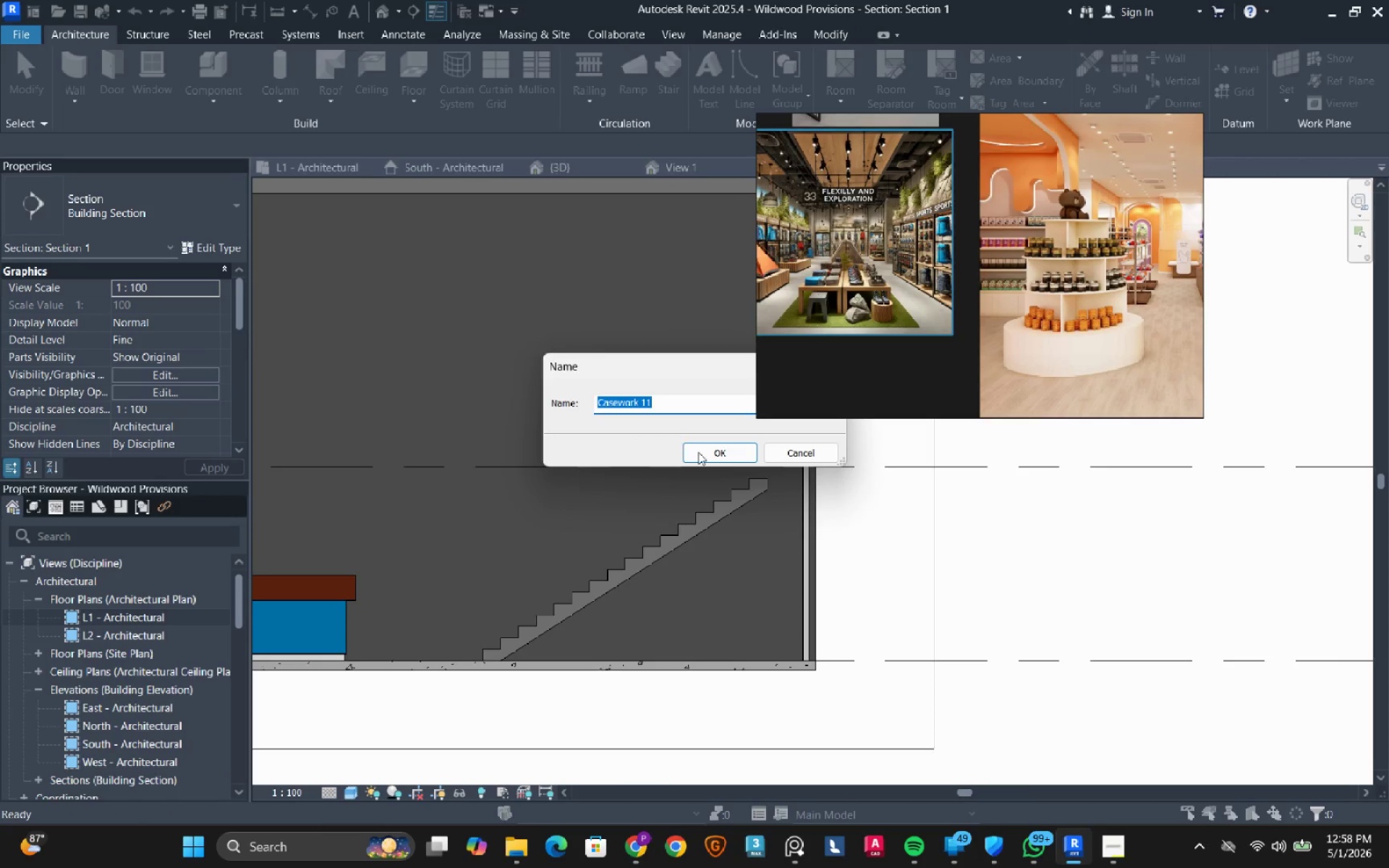 
left_click([698, 453])
 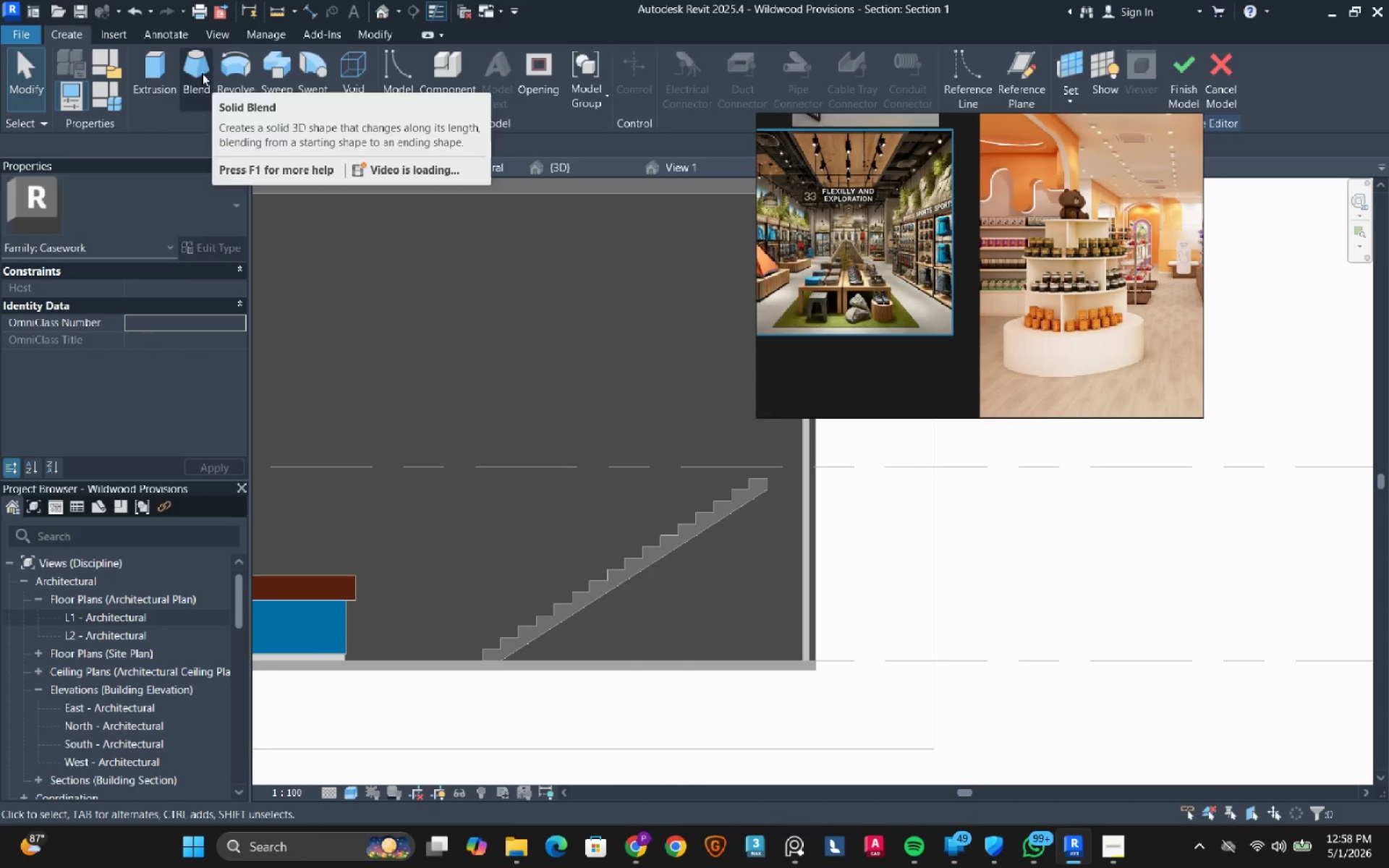 
left_click([158, 80])
 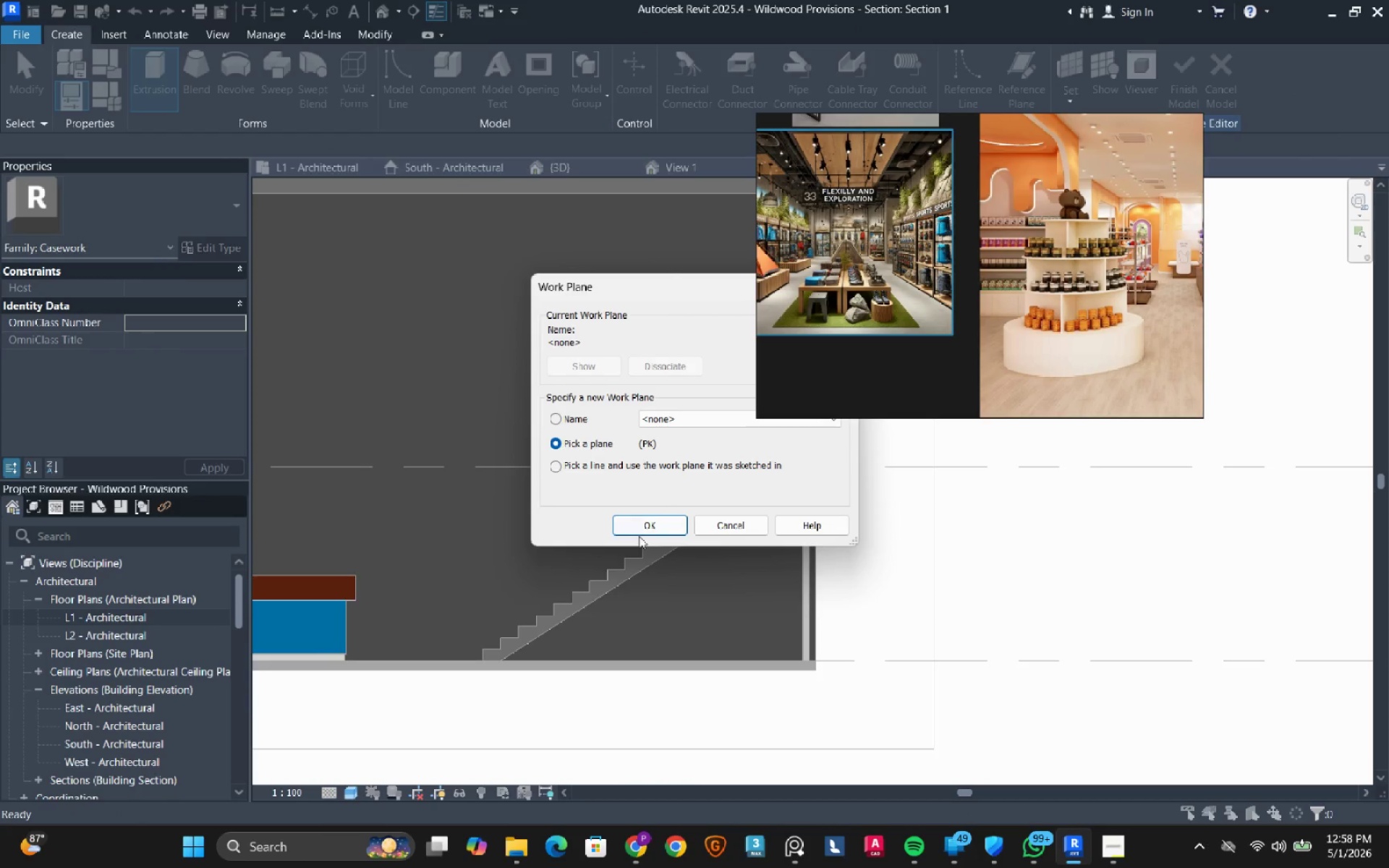 
left_click([649, 525])
 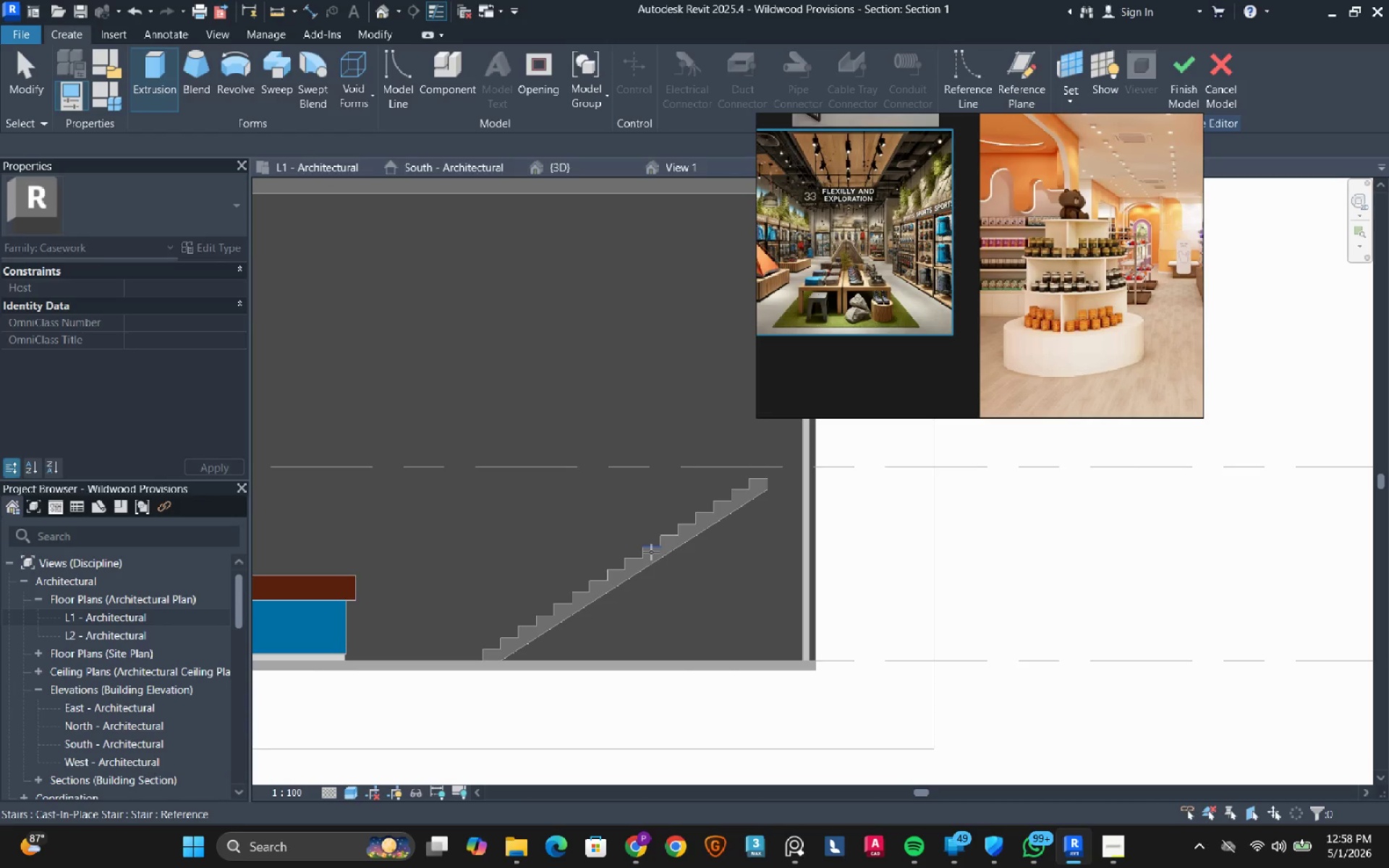 
key(Tab)
 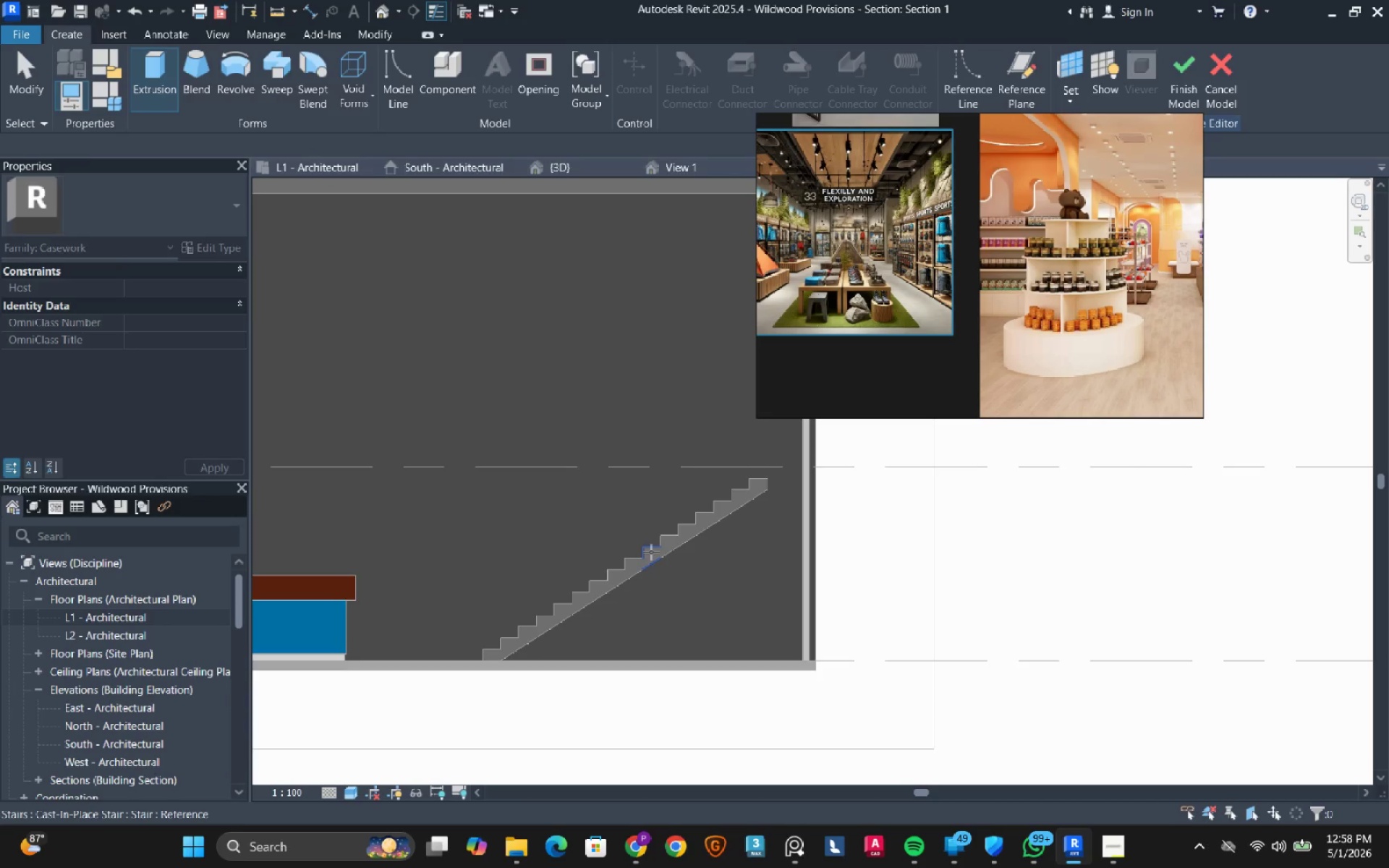 
left_click([651, 552])
 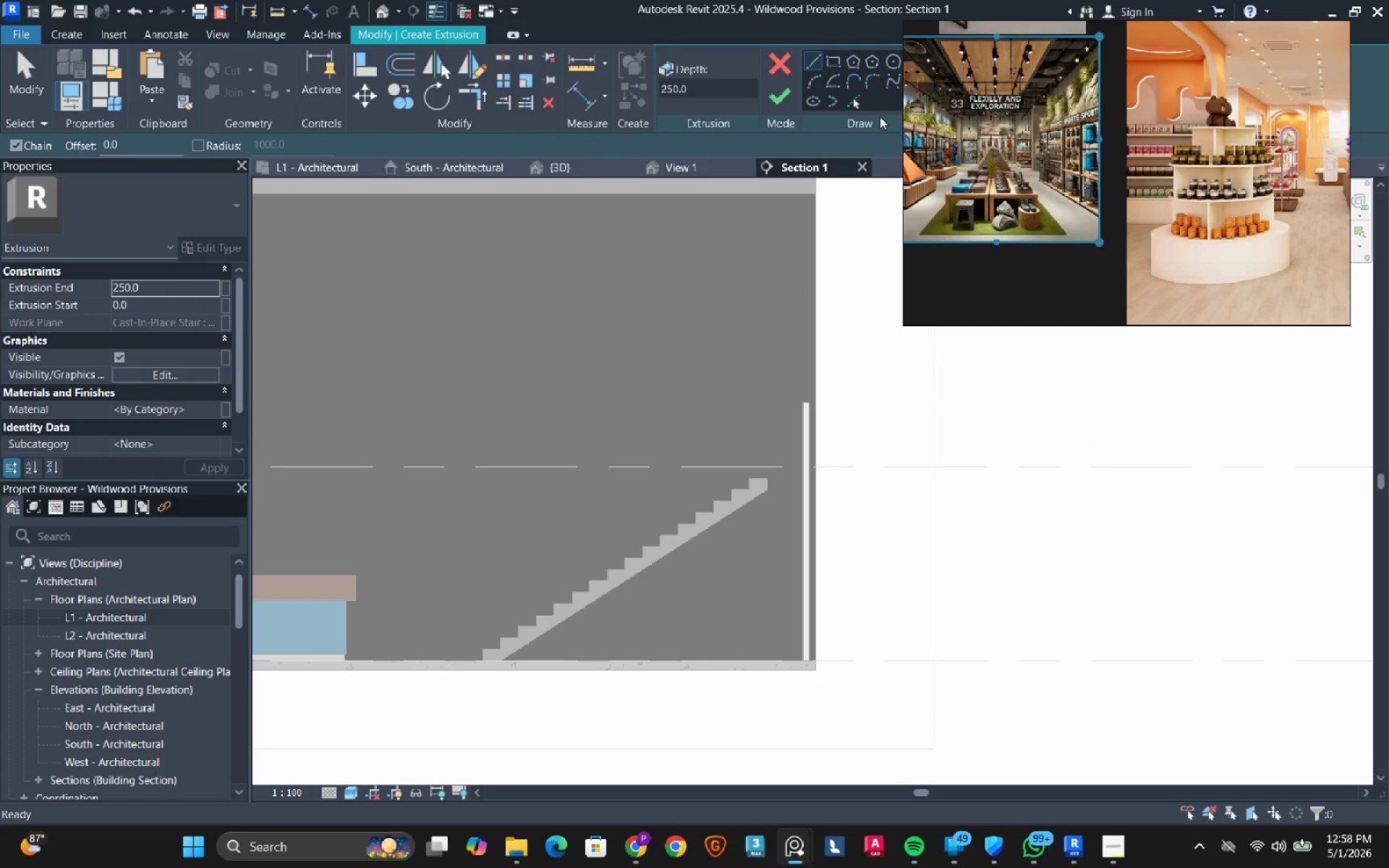 
left_click([856, 104])
 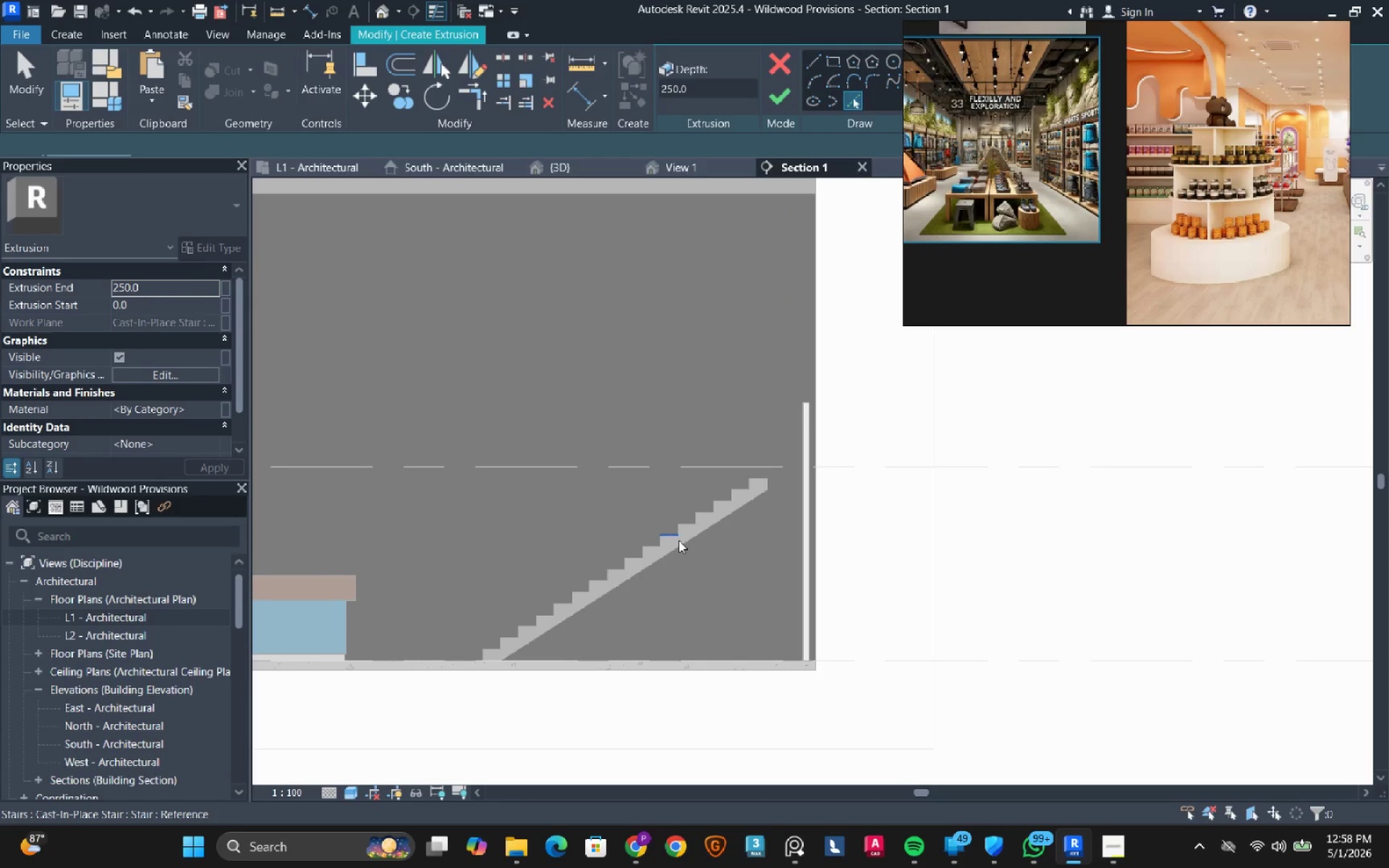 
left_click([679, 540])
 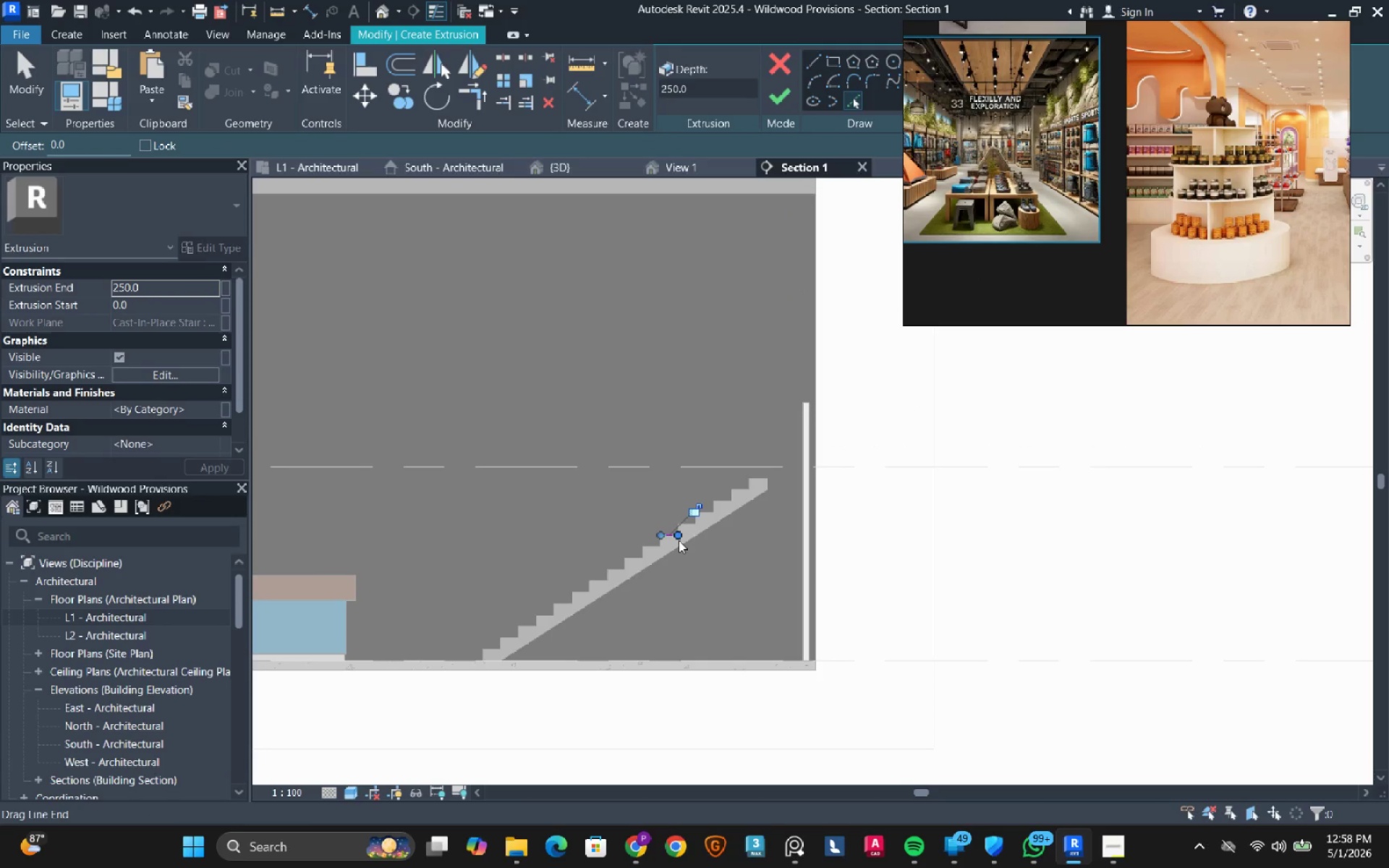 
key(Control+ControlLeft)
 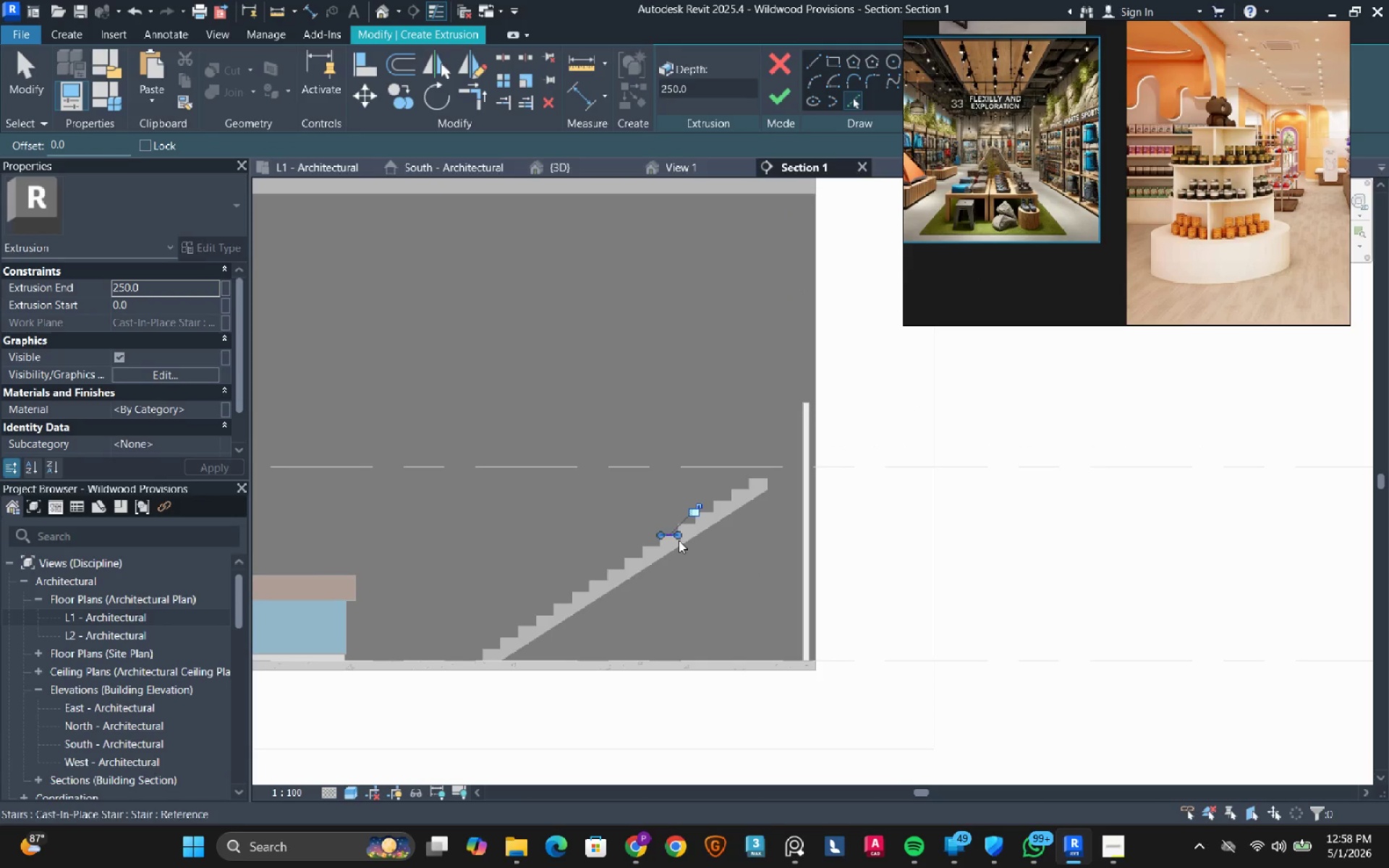 
key(Control+Z)
 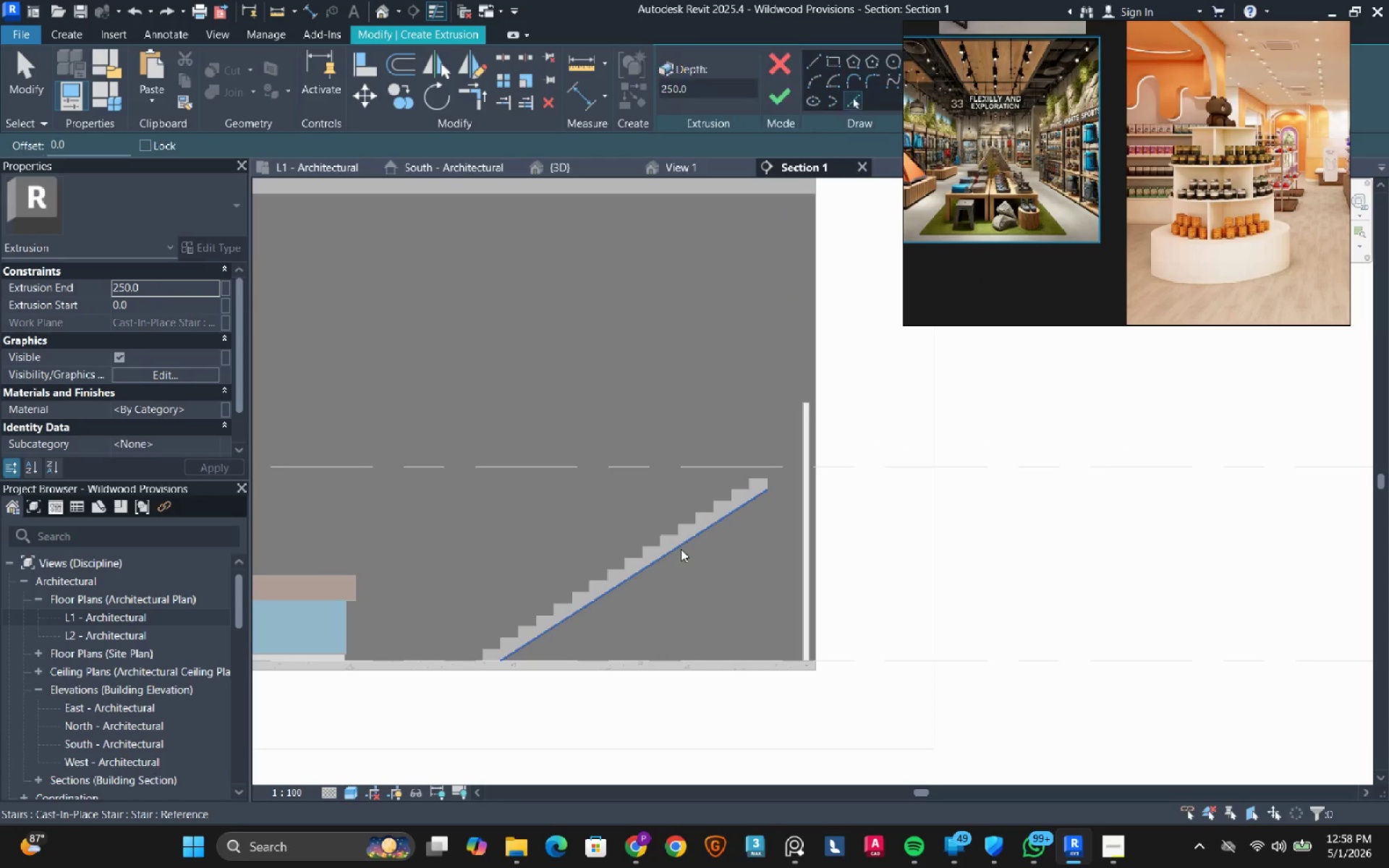 
left_click([681, 549])
 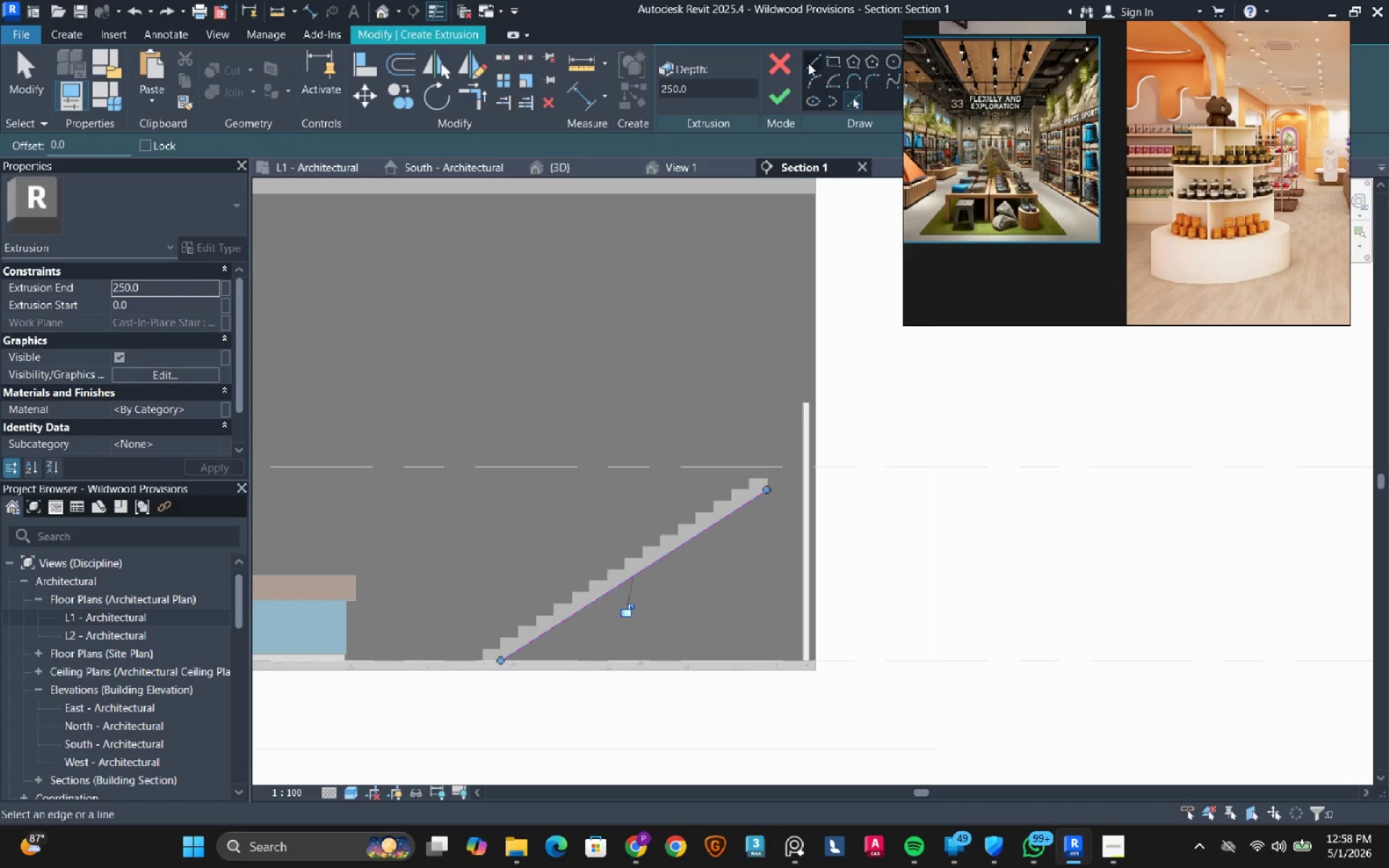 
left_click([815, 66])
 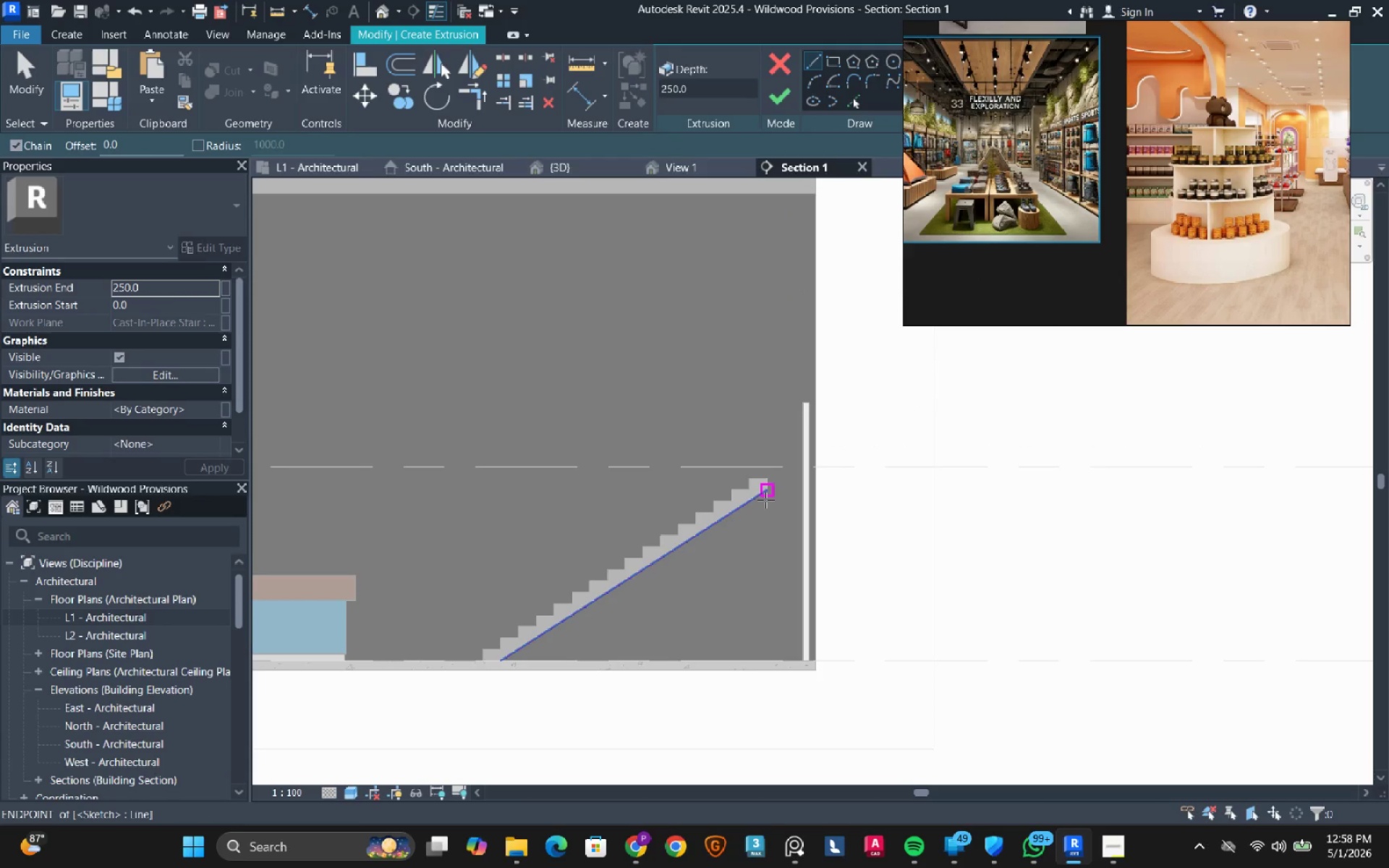 
left_click([765, 495])
 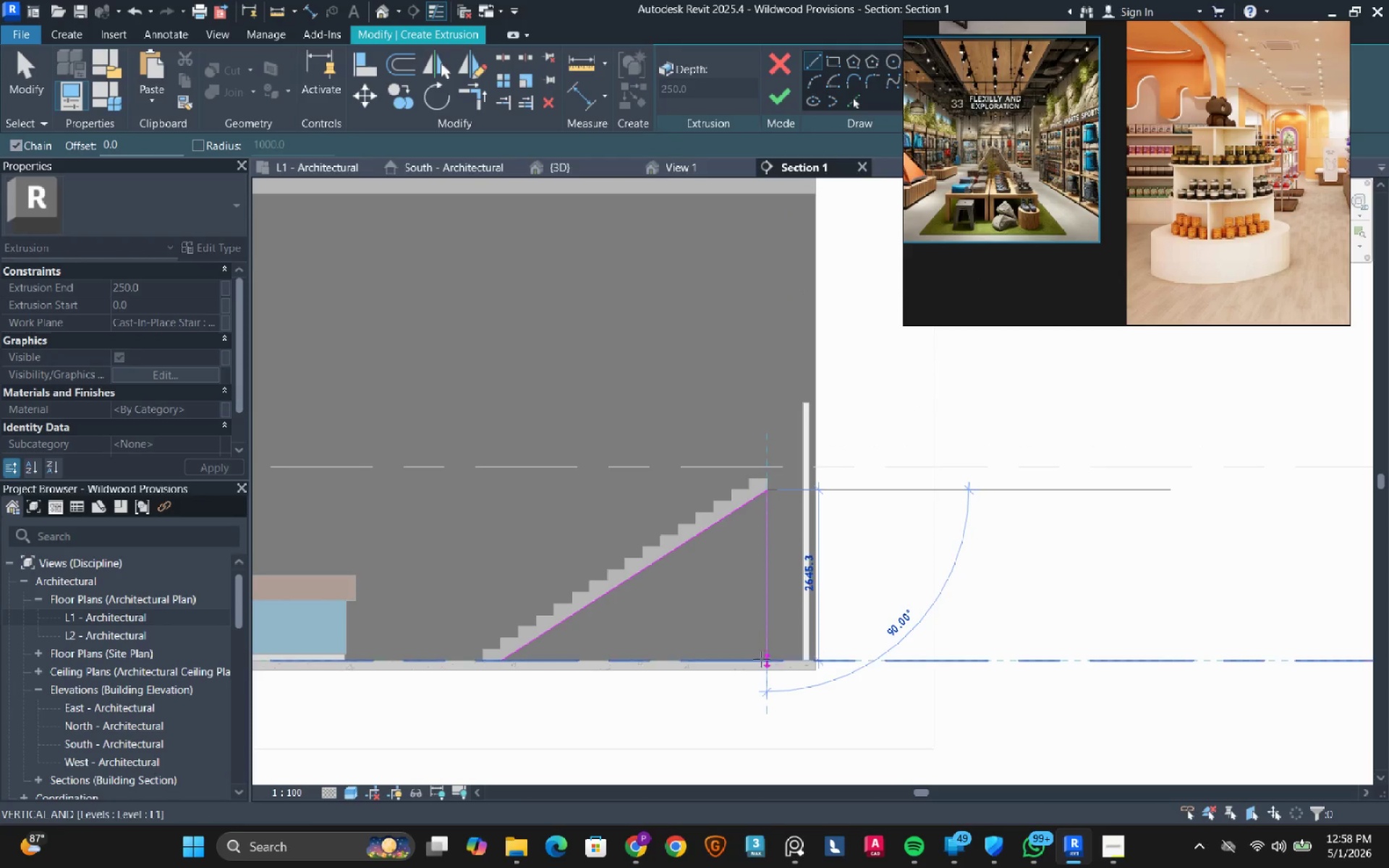 
left_click([761, 659])
 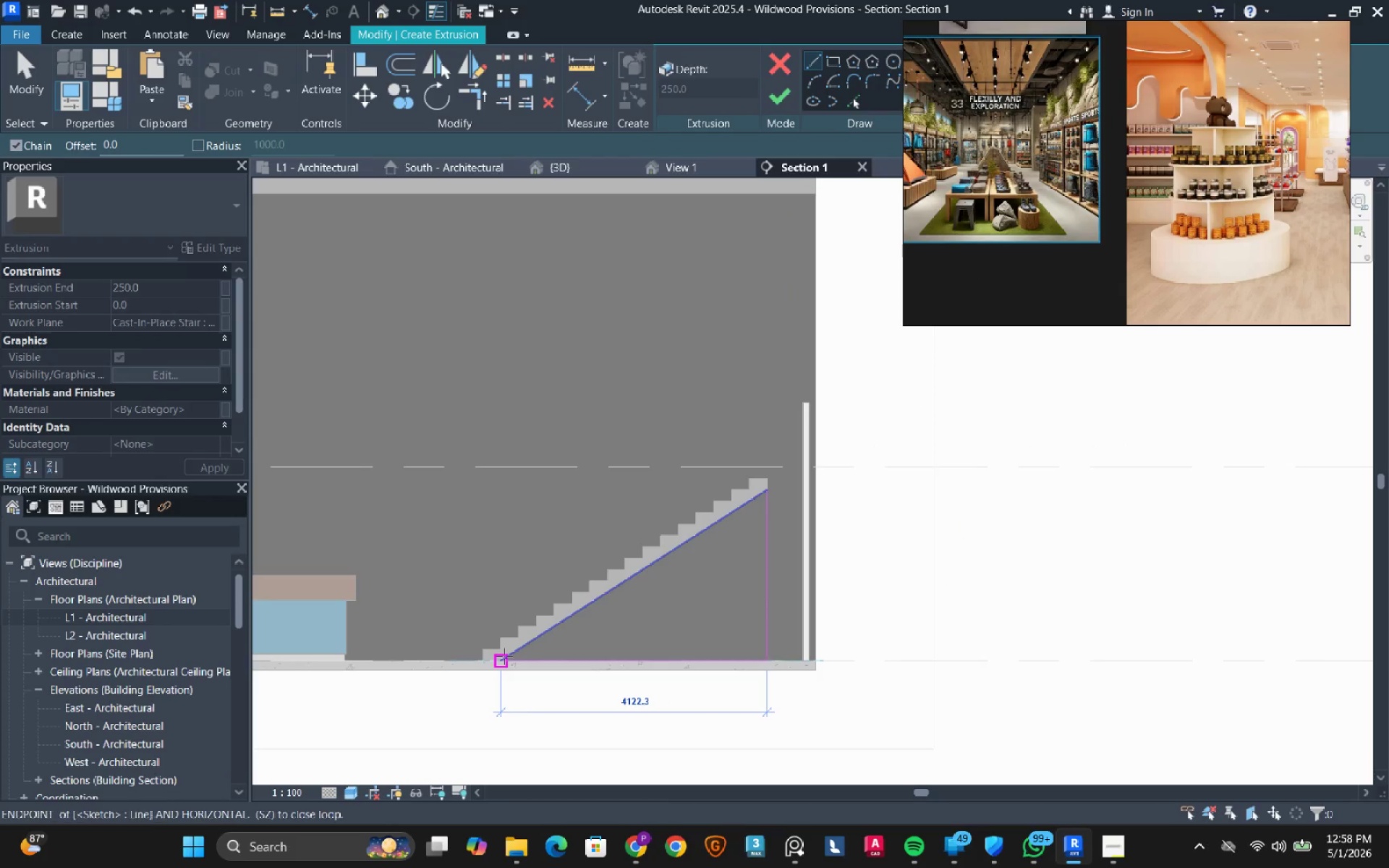 
left_click([504, 656])
 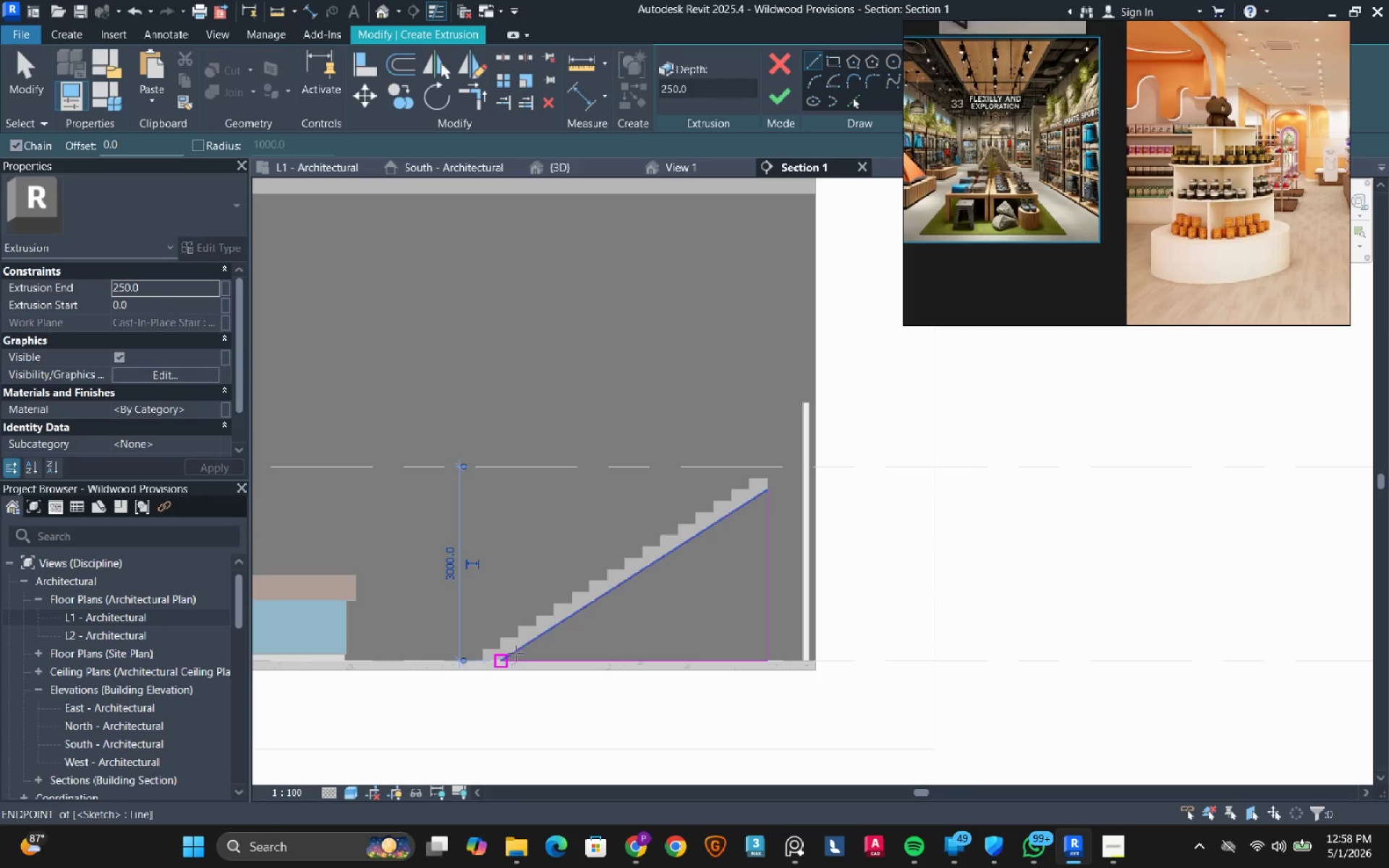 
key(Escape)
 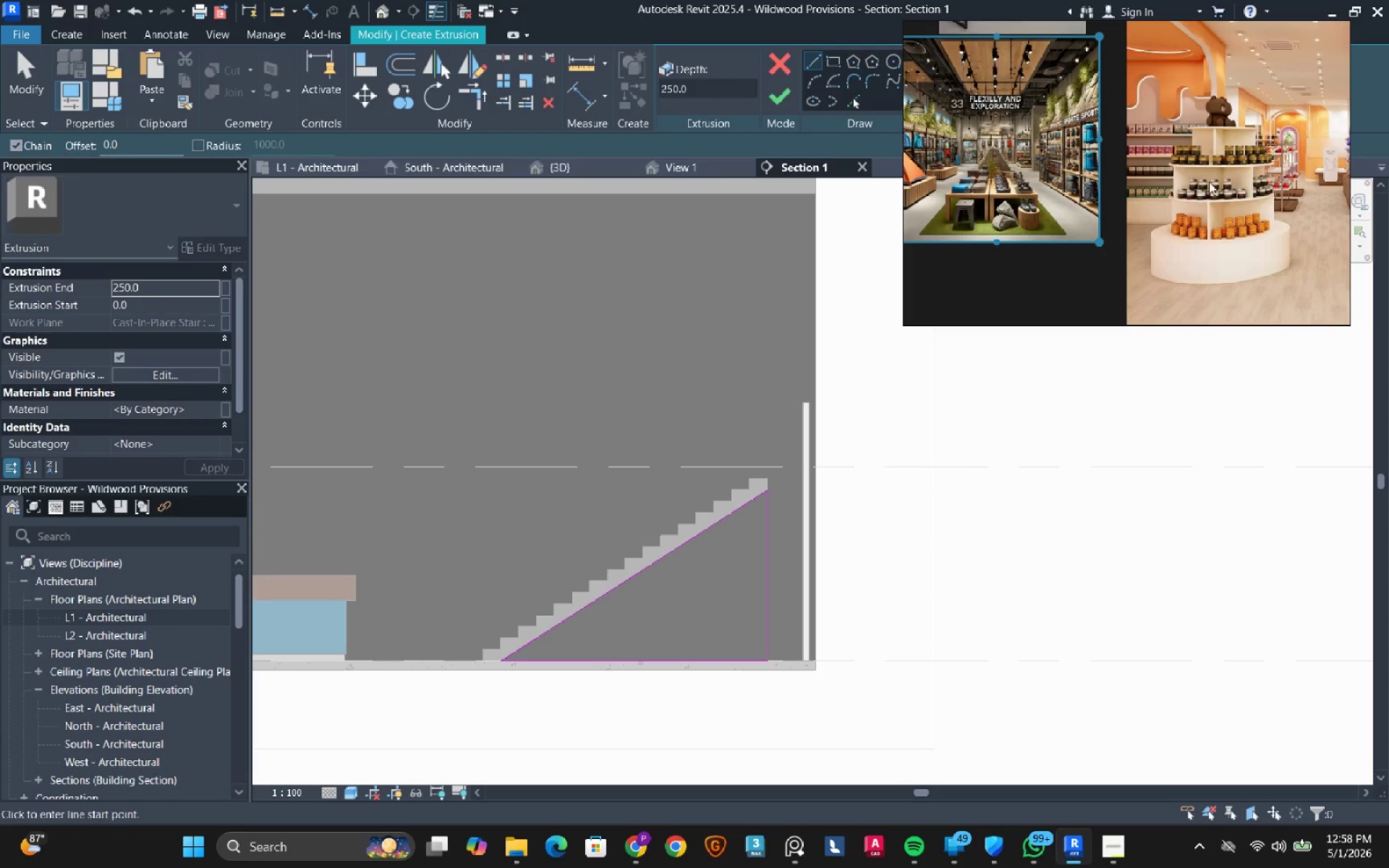 
scroll: coordinate [1101, 184], scroll_direction: down, amount: 1.0
 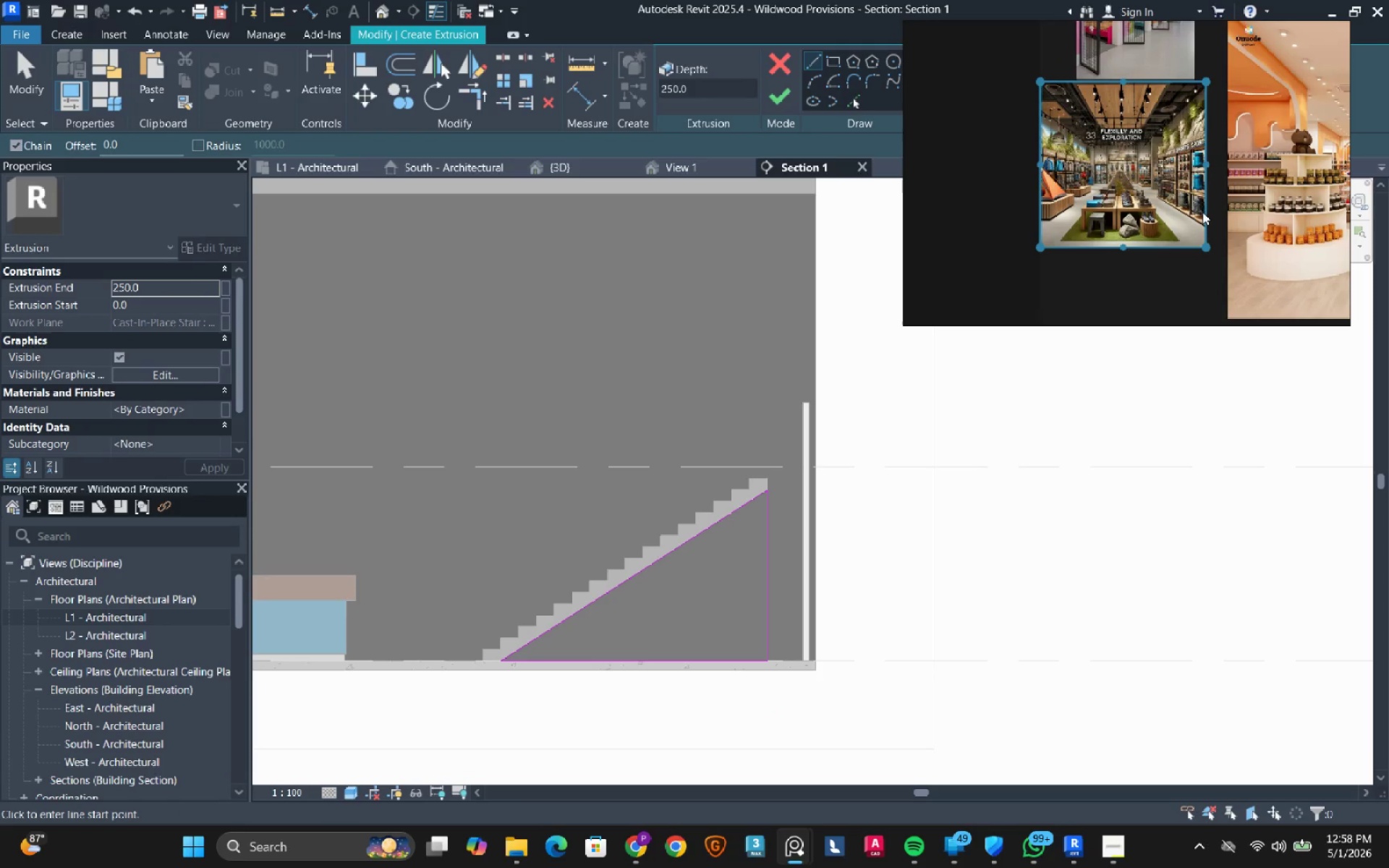 
scroll: coordinate [1116, 211], scroll_direction: up, amount: 6.0
 